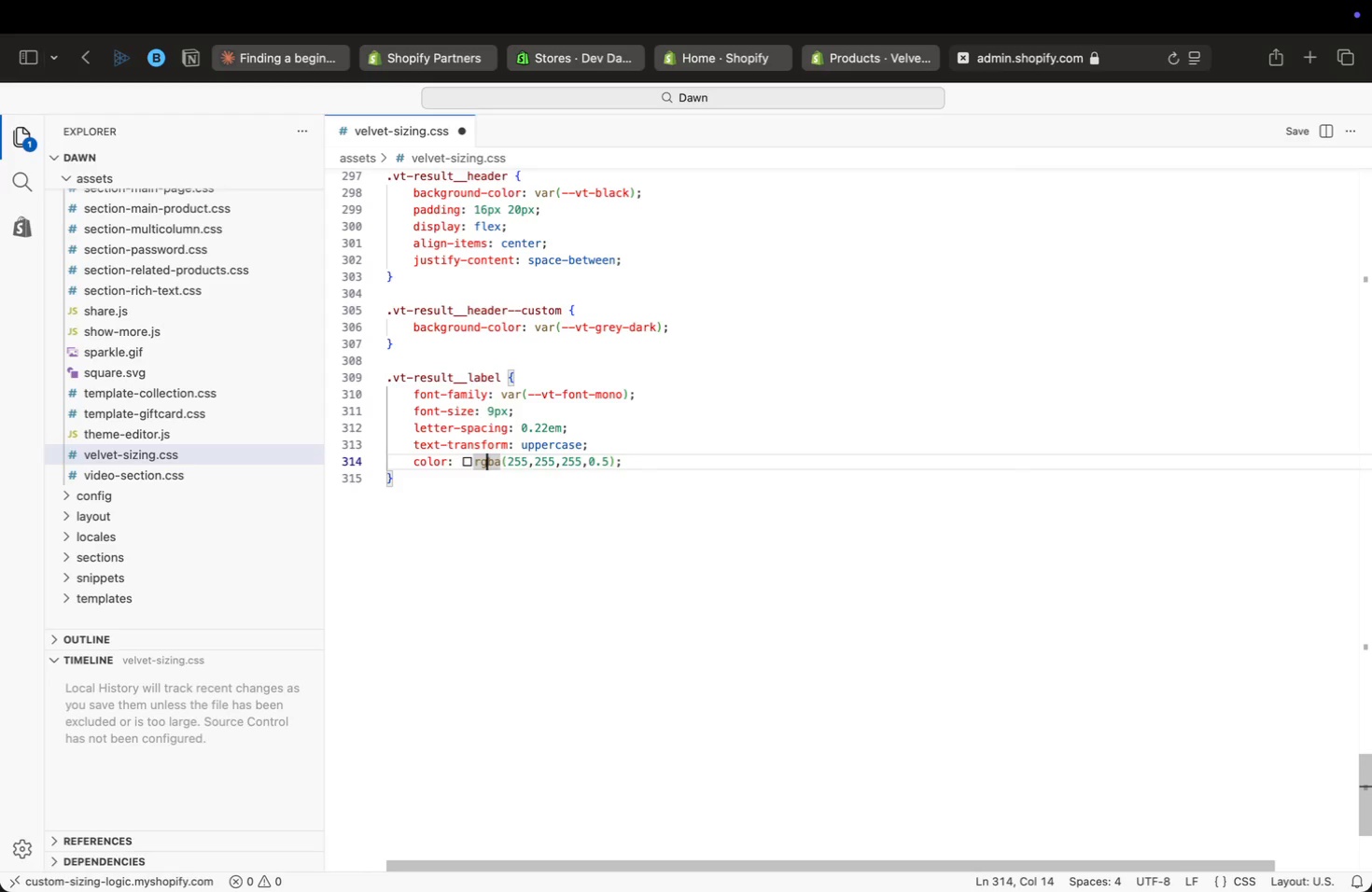 
wait(12.19)
 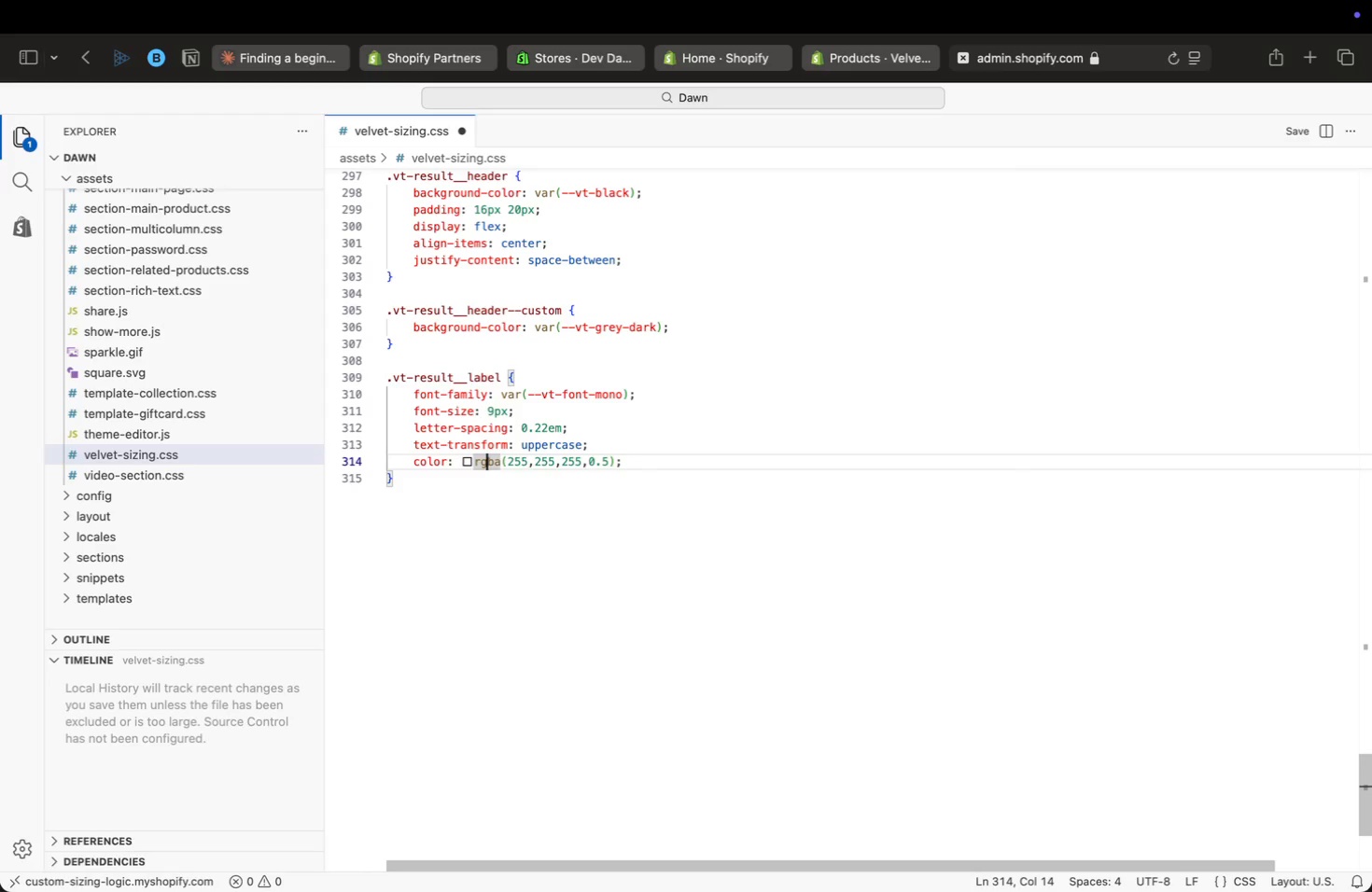 
key(ArrowDown)
 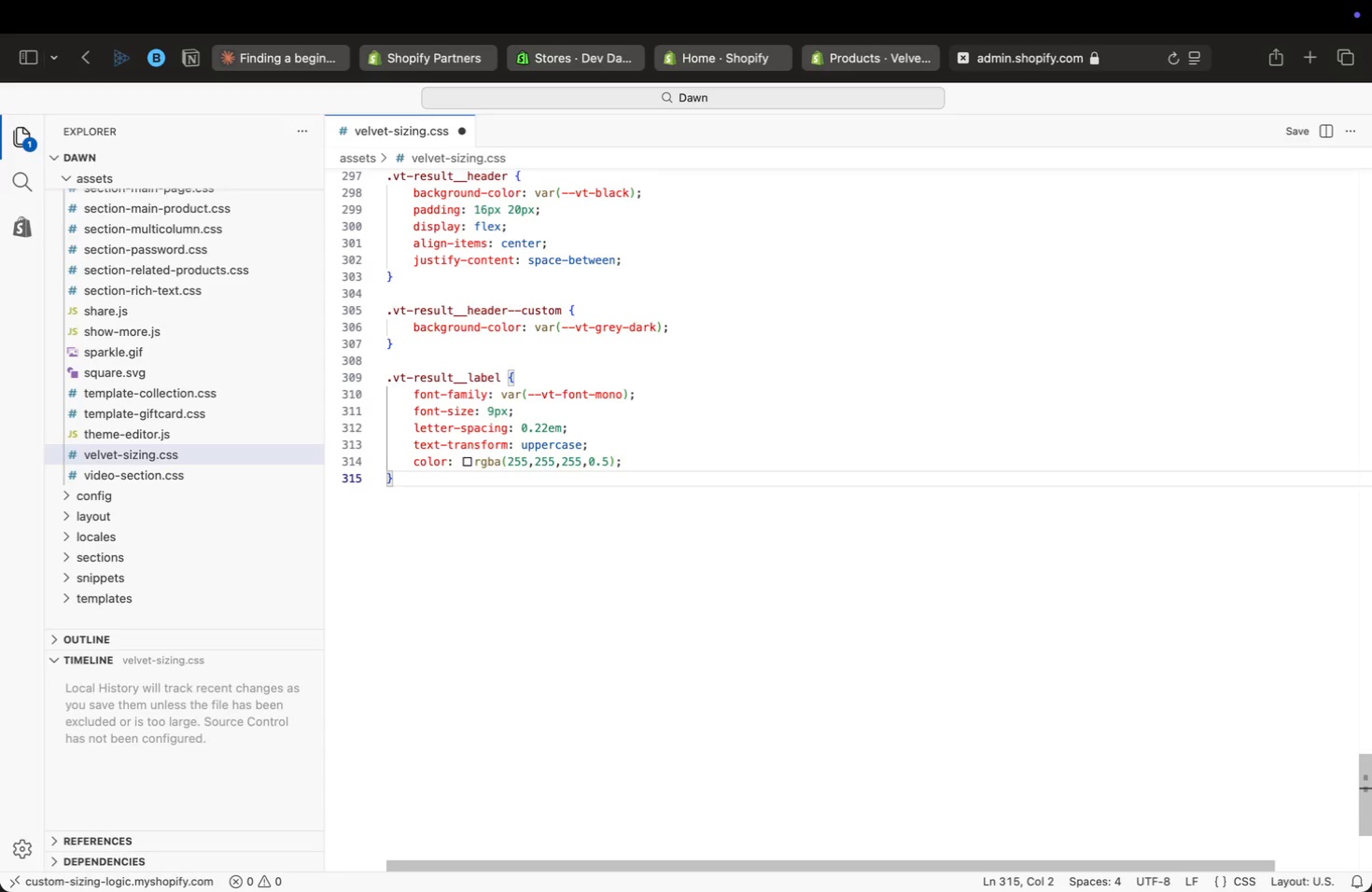 
key(Enter)
 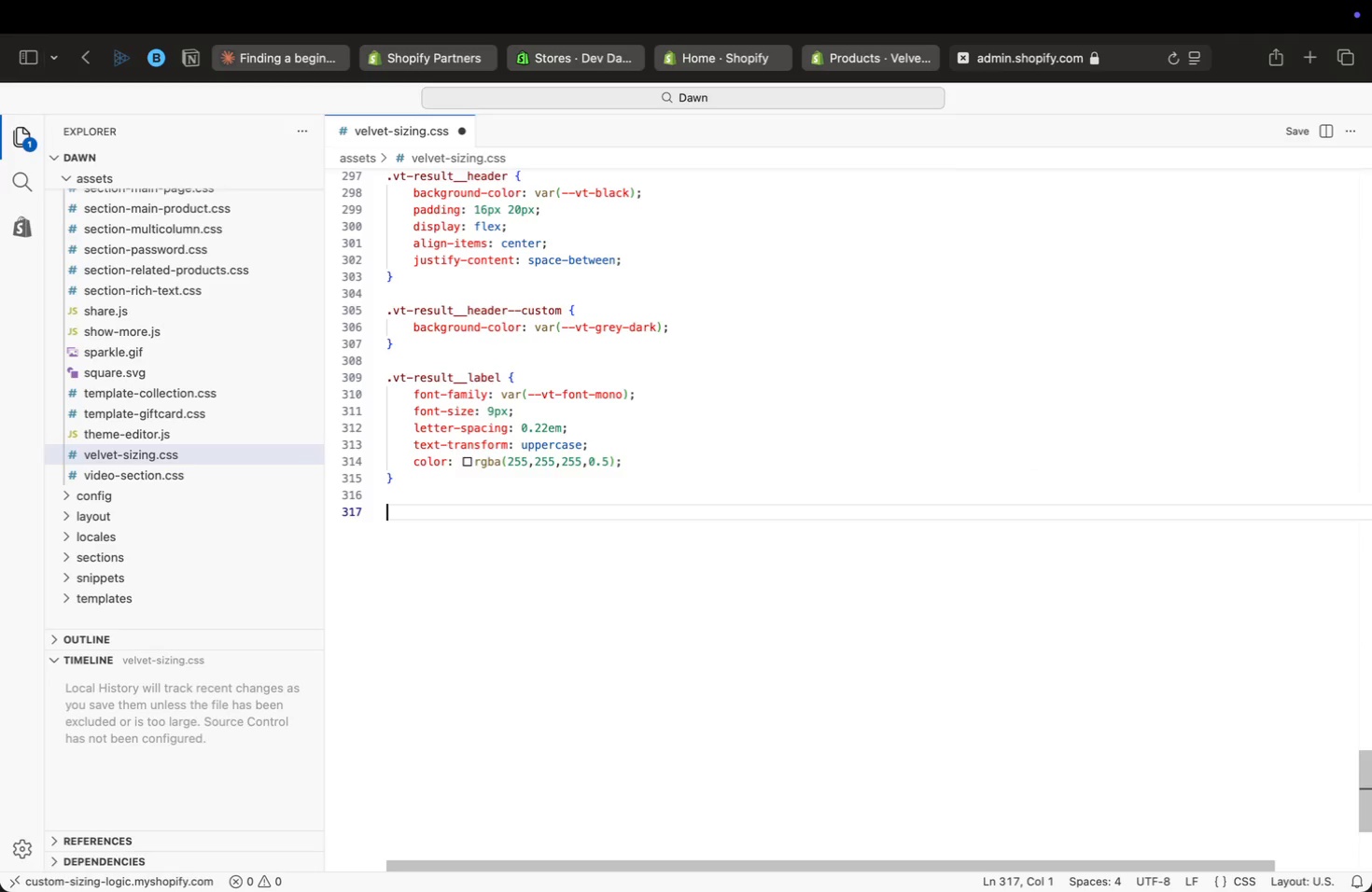 
key(Enter)
 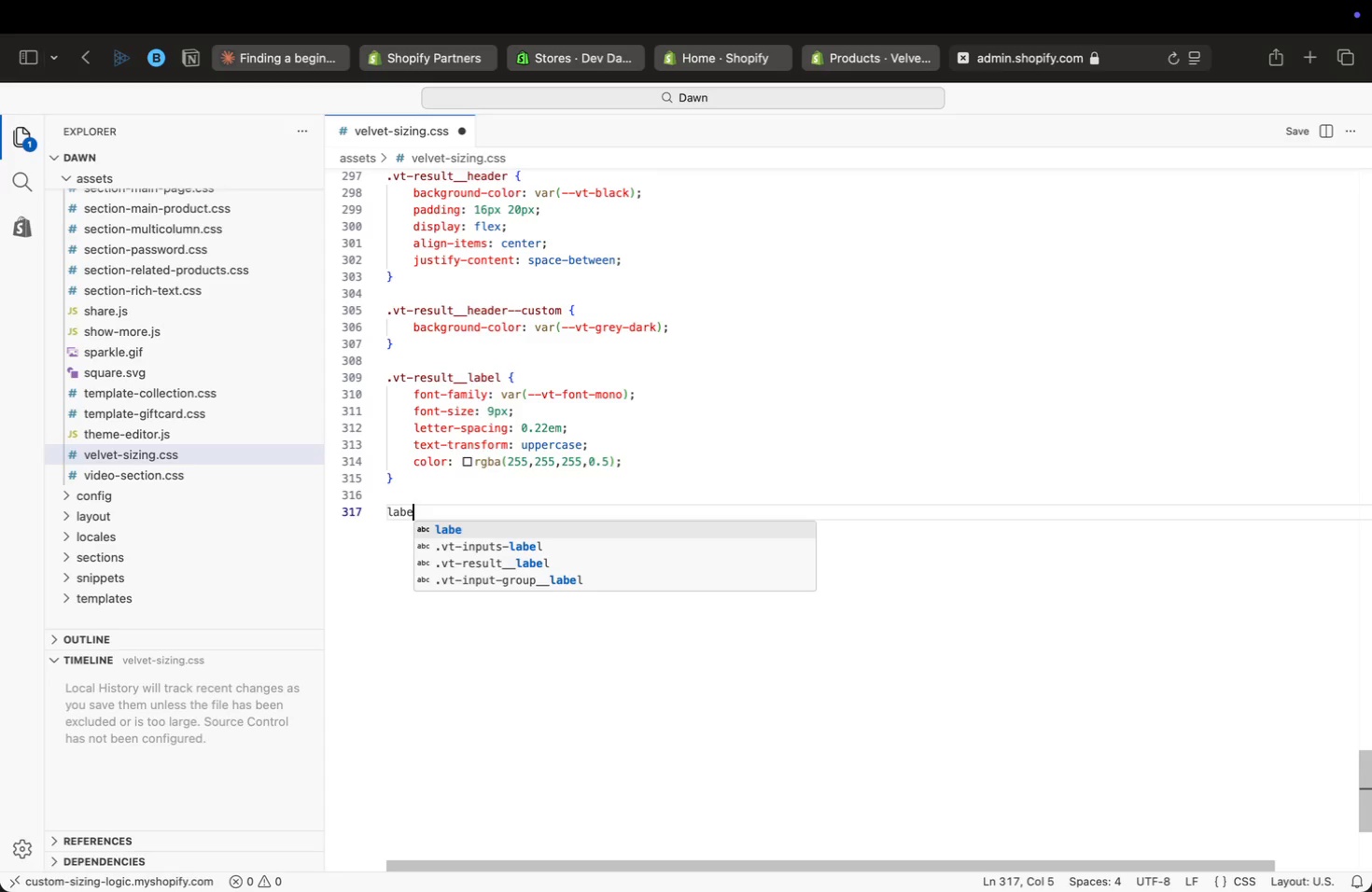 
type(labe)
 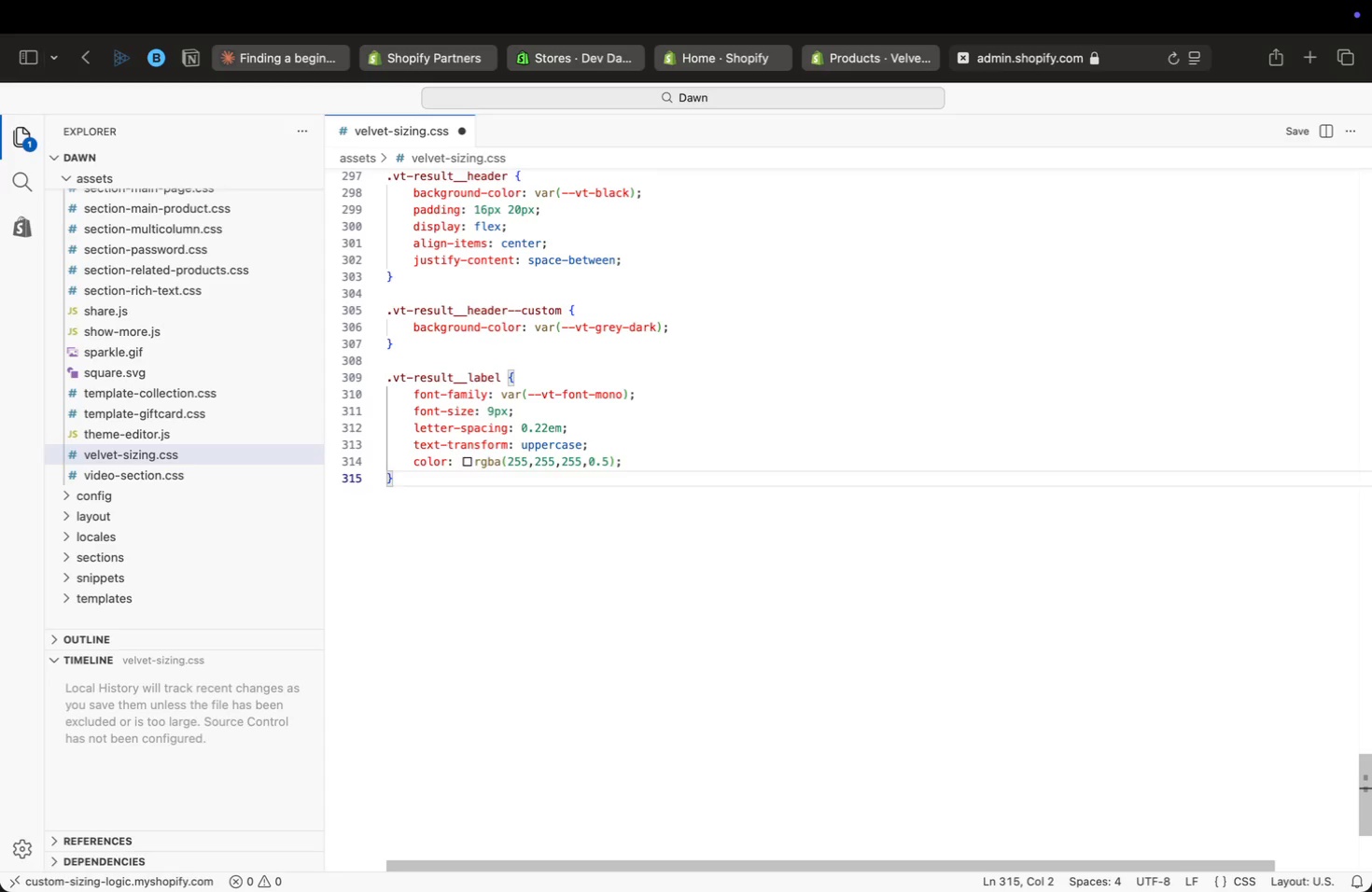 
key(ArrowDown)
 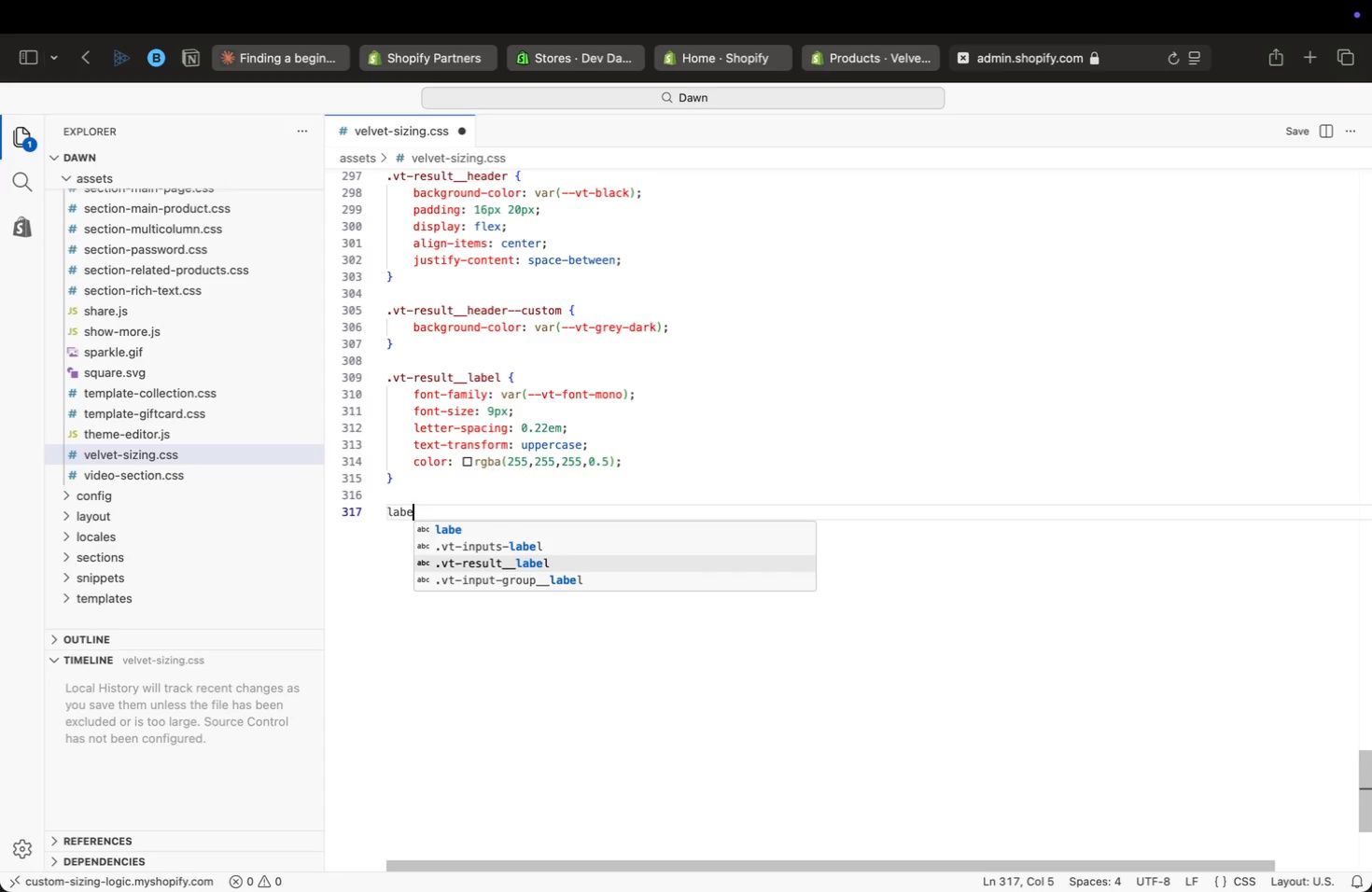 
key(ArrowDown)
 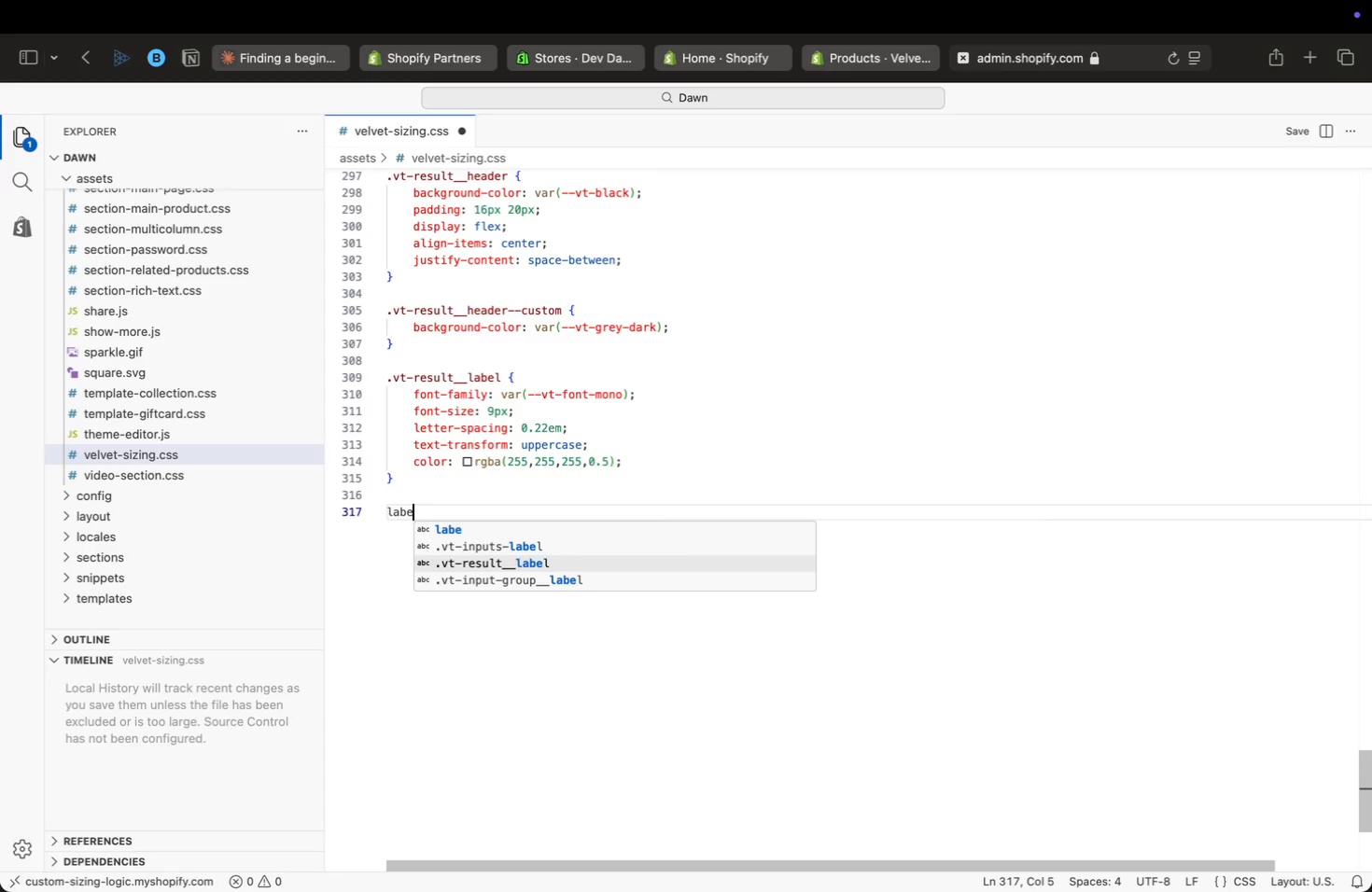 
key(Enter)
 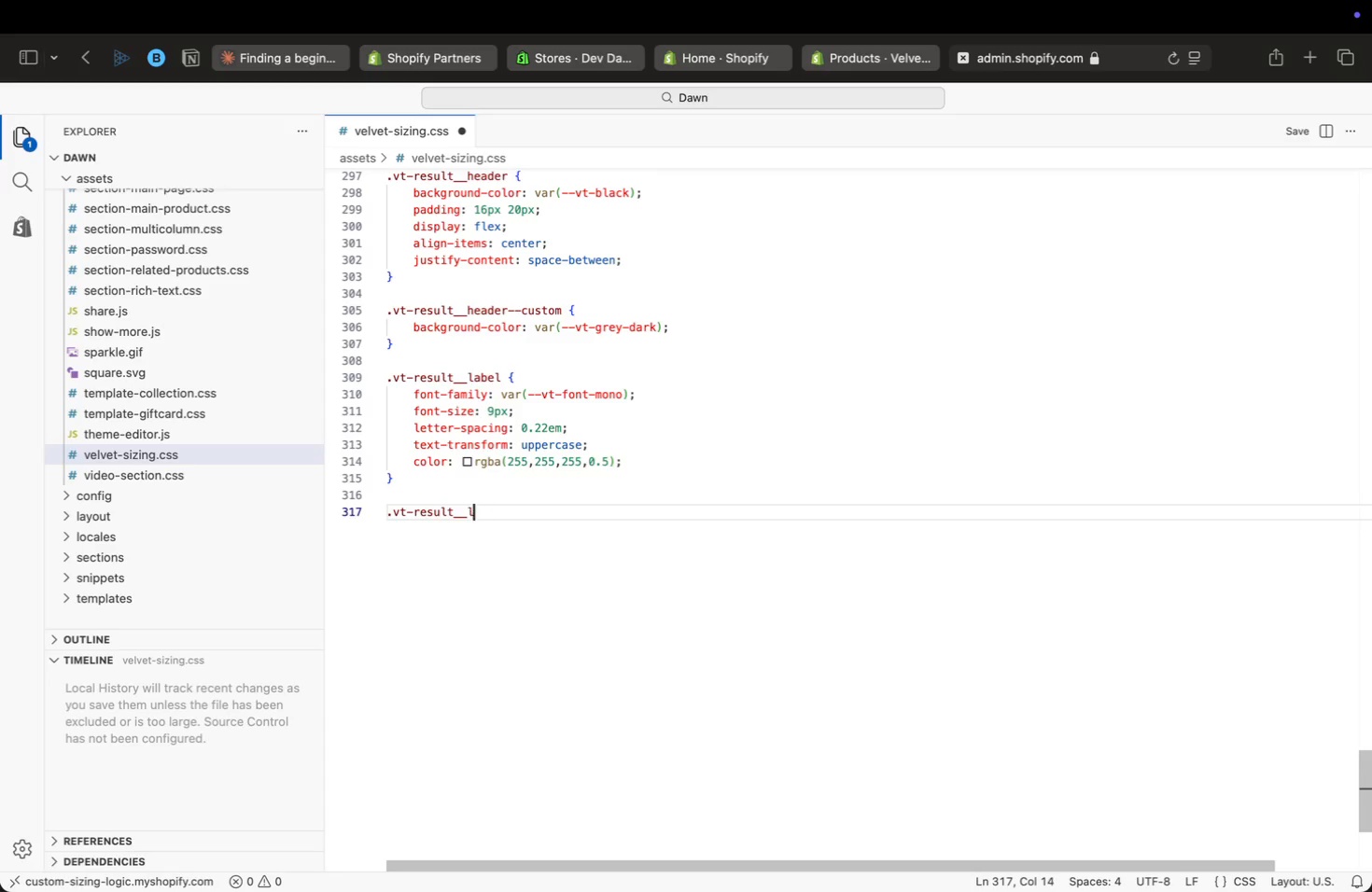 
key(Backspace)
key(Backspace)
key(Backspace)
key(Backspace)
key(Backspace)
type(size {)
 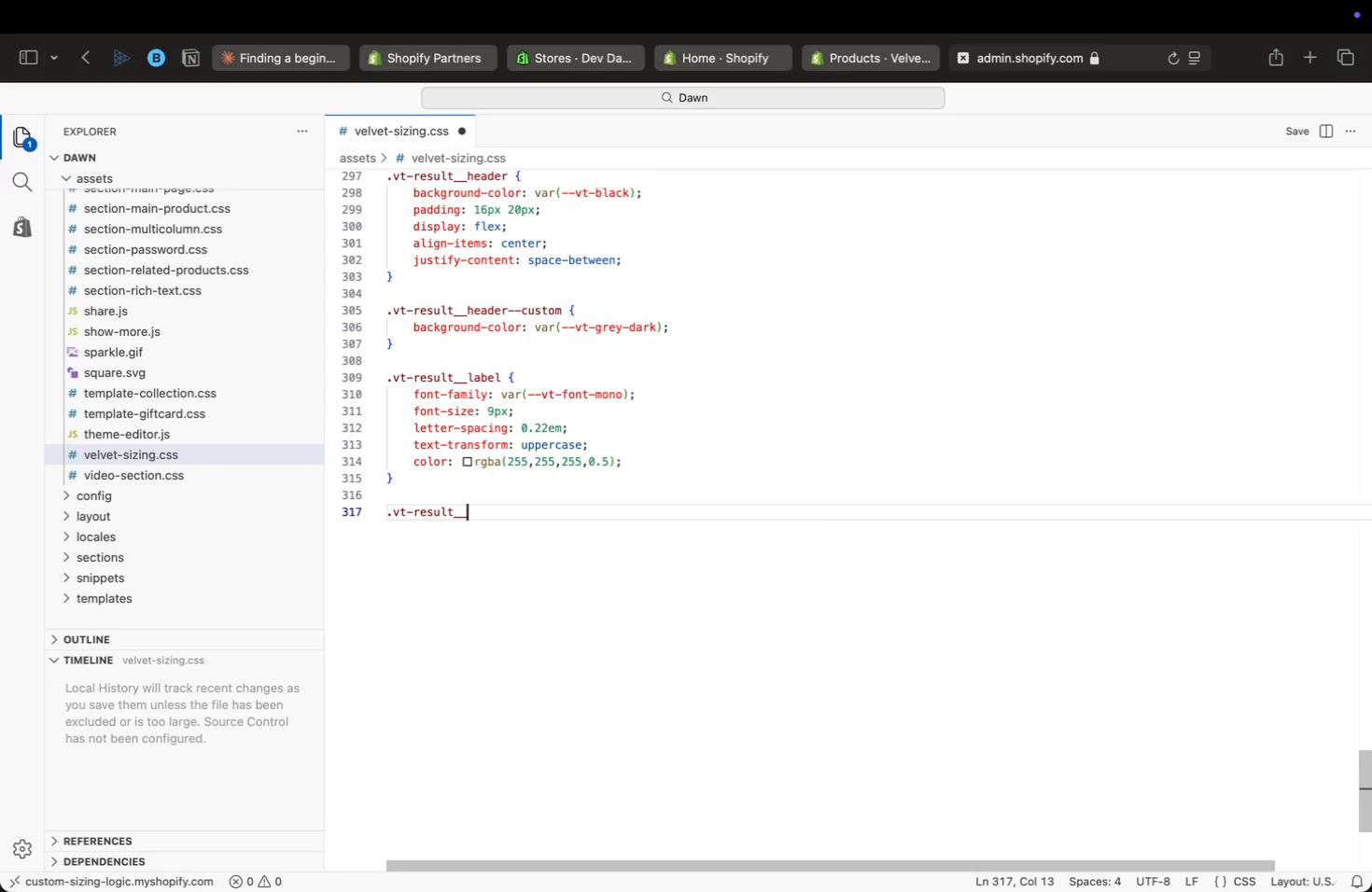 
key(Enter)
 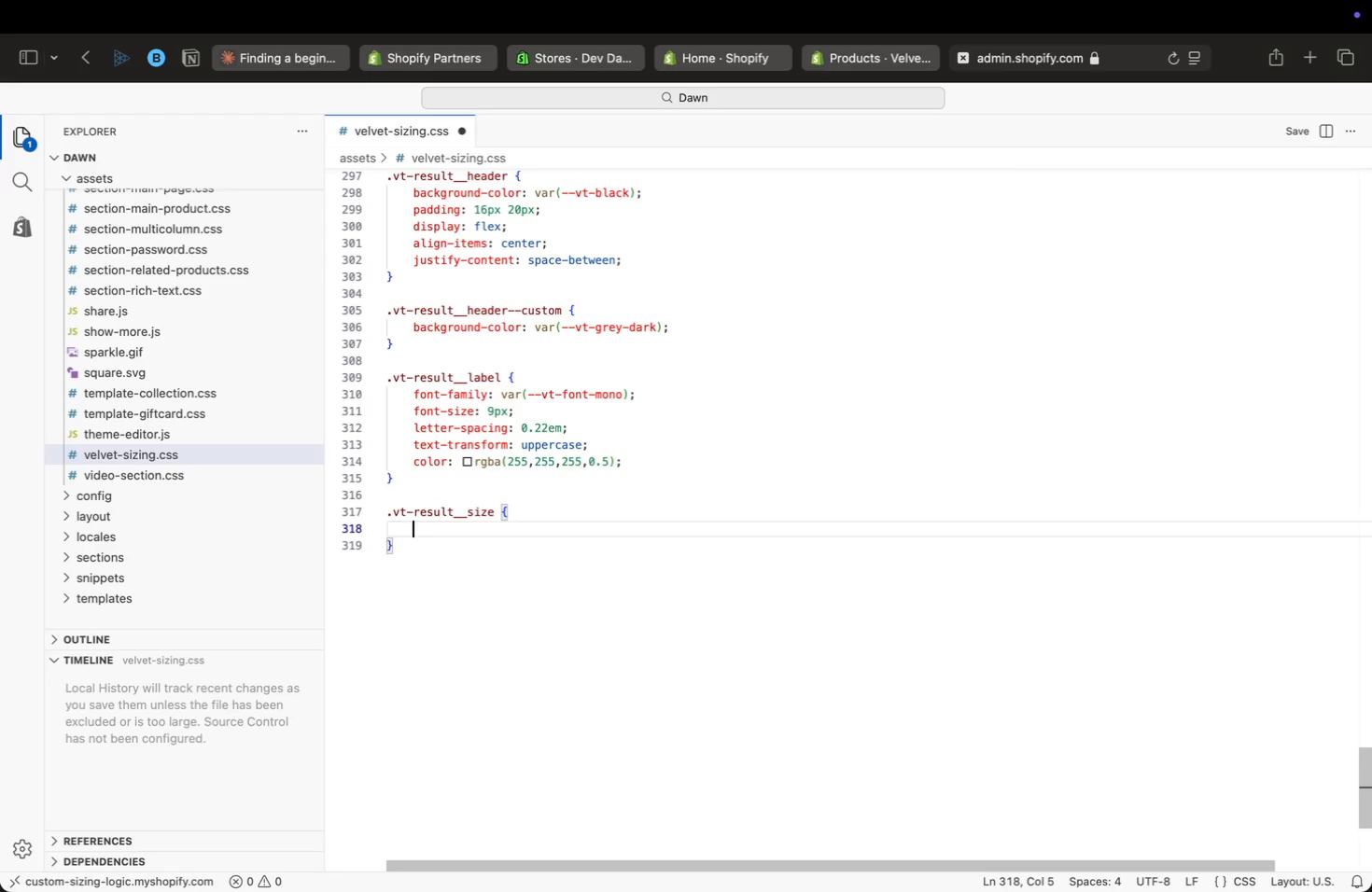 
type(font)
 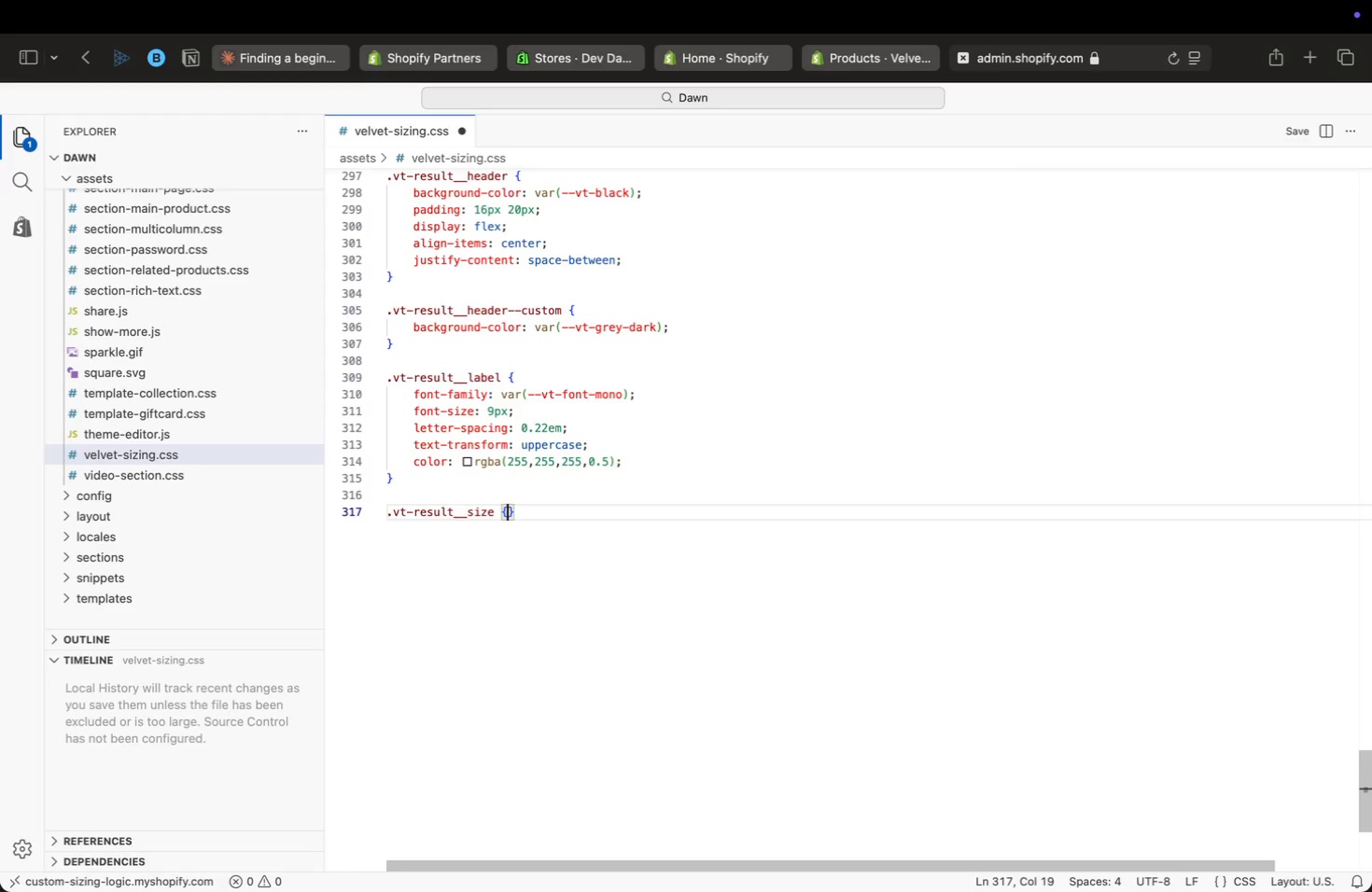 
key(Enter)
 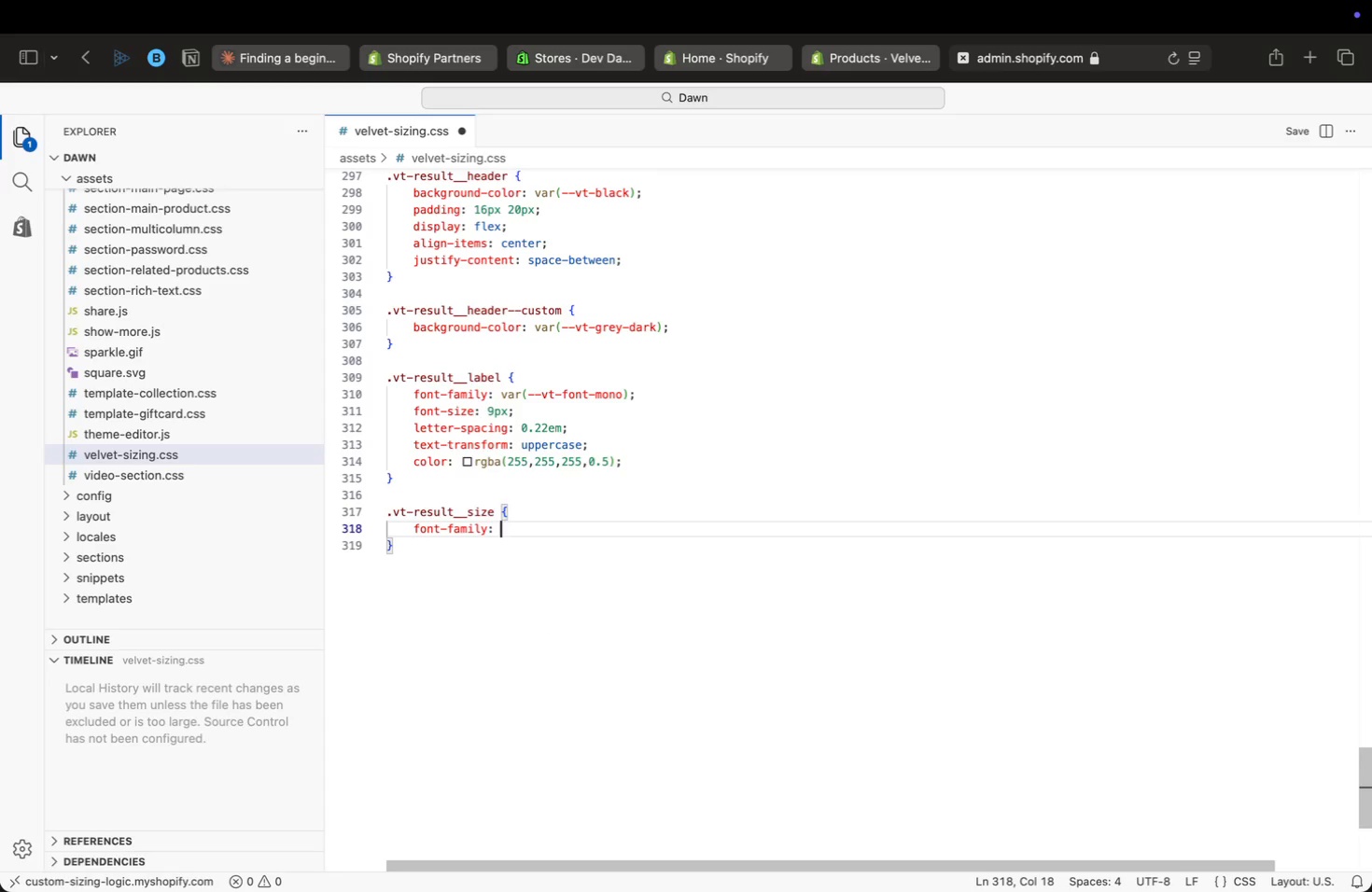 
type(: var(headin)
 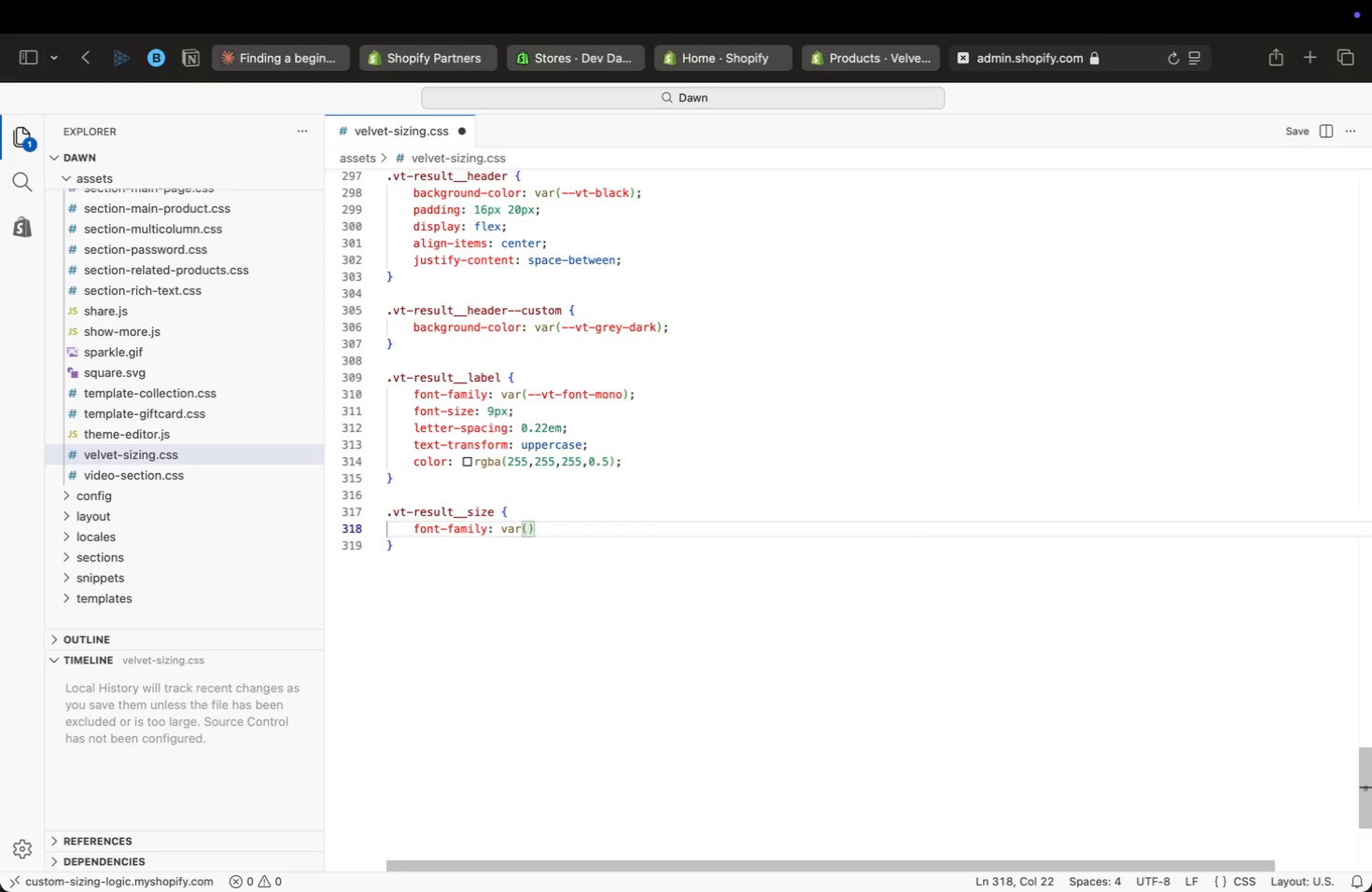 
 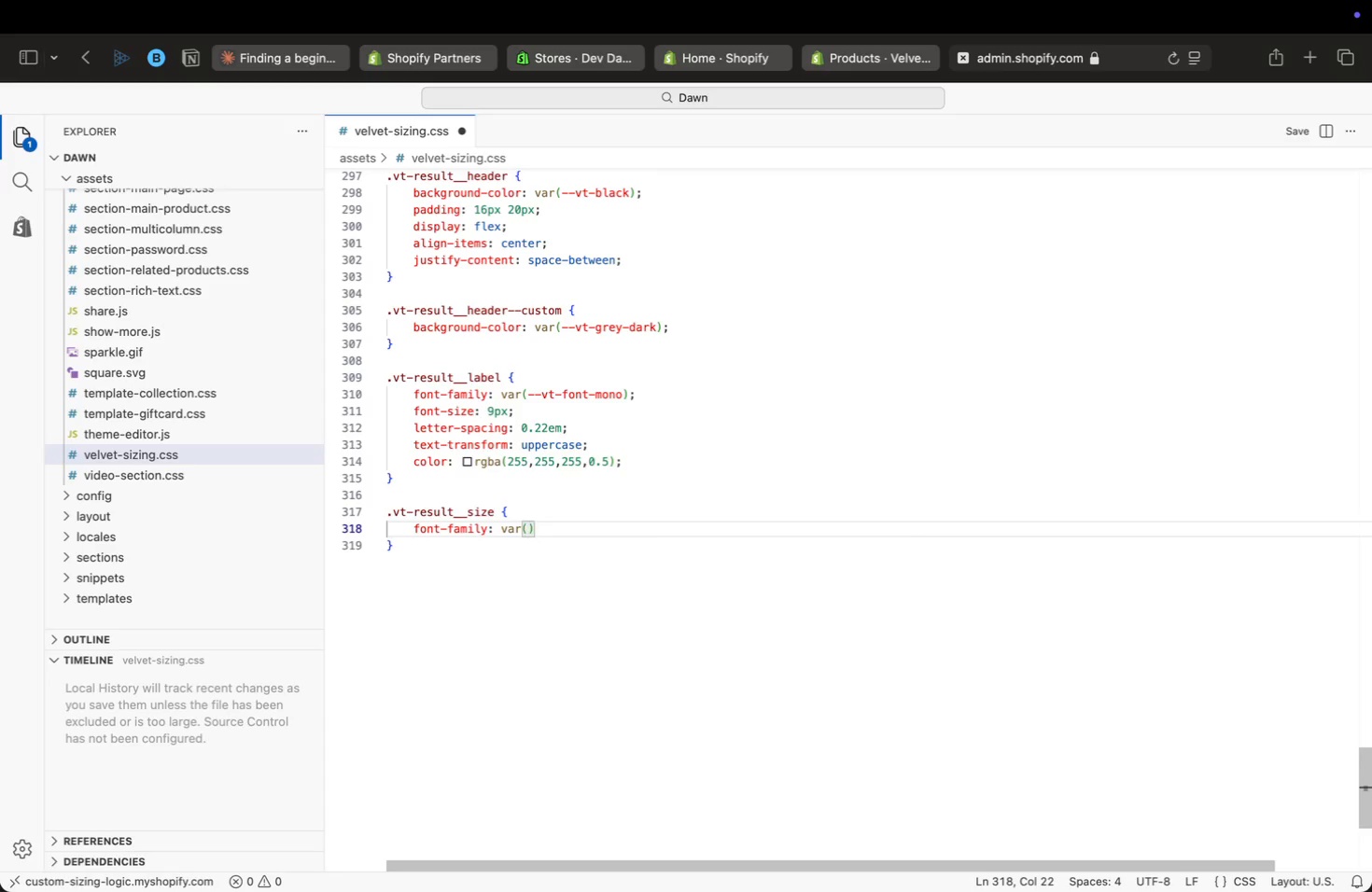 
key(Enter)
 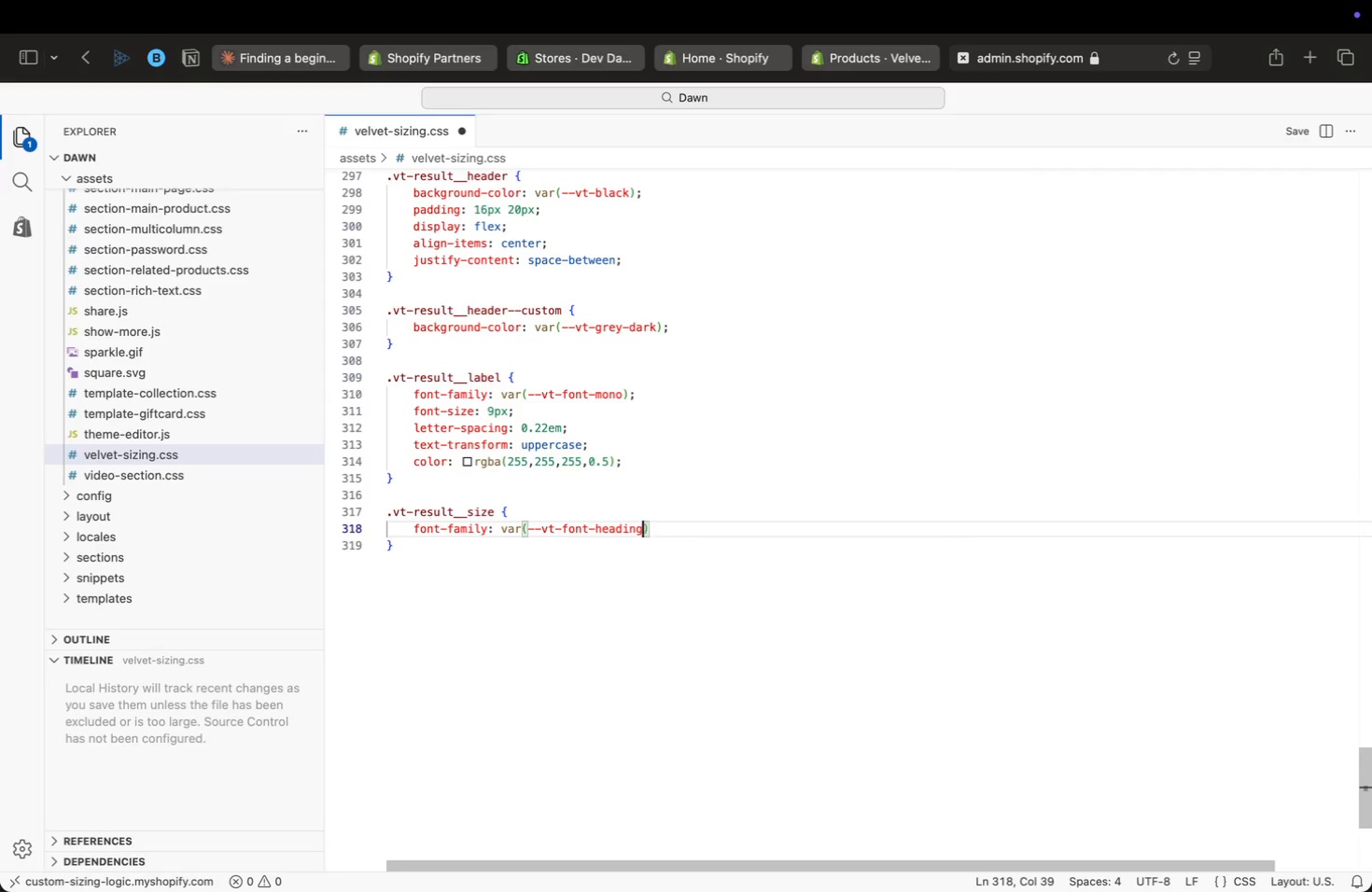 
key(ArrowRight)
 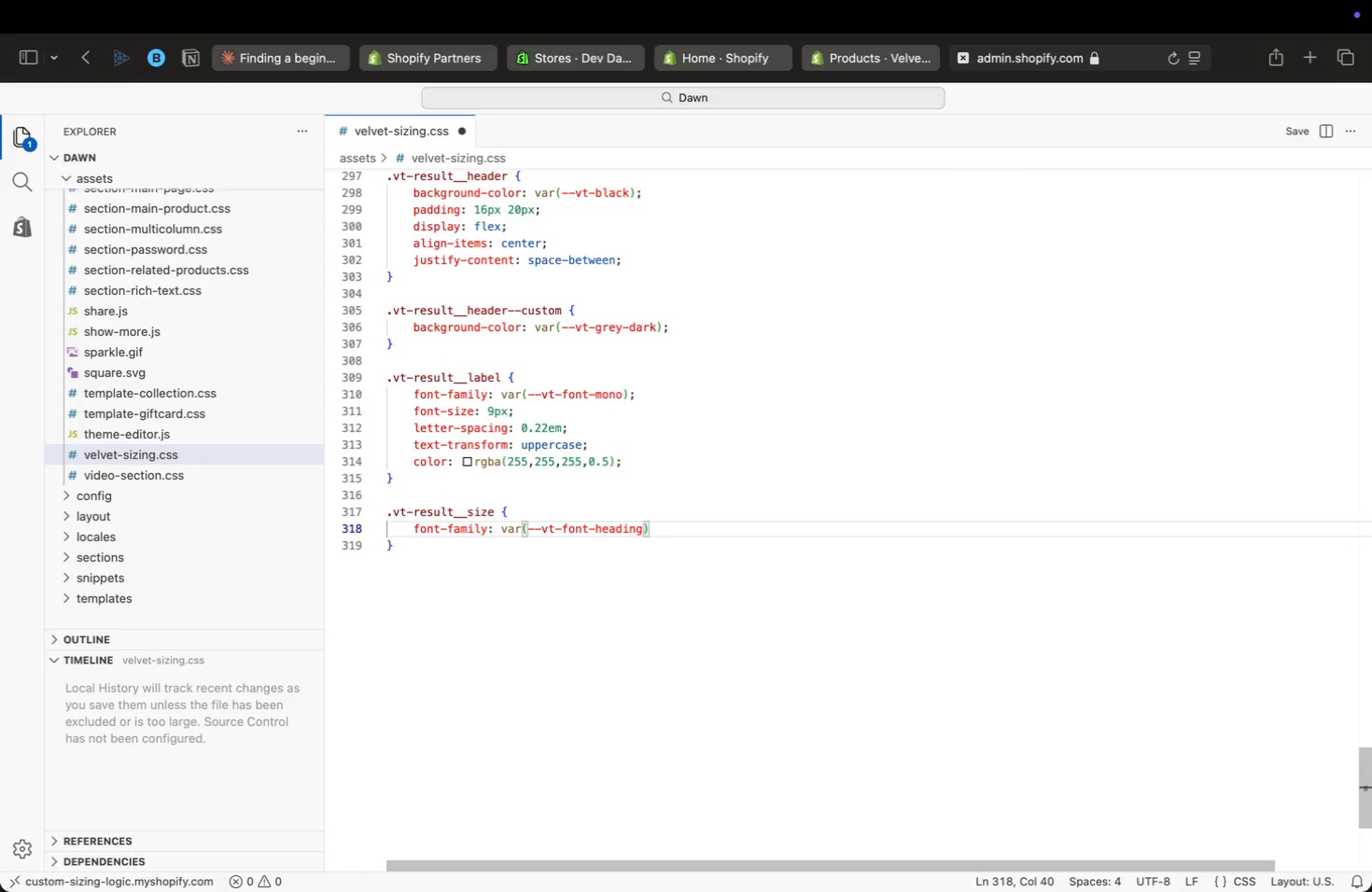 
key(Semicolon)
 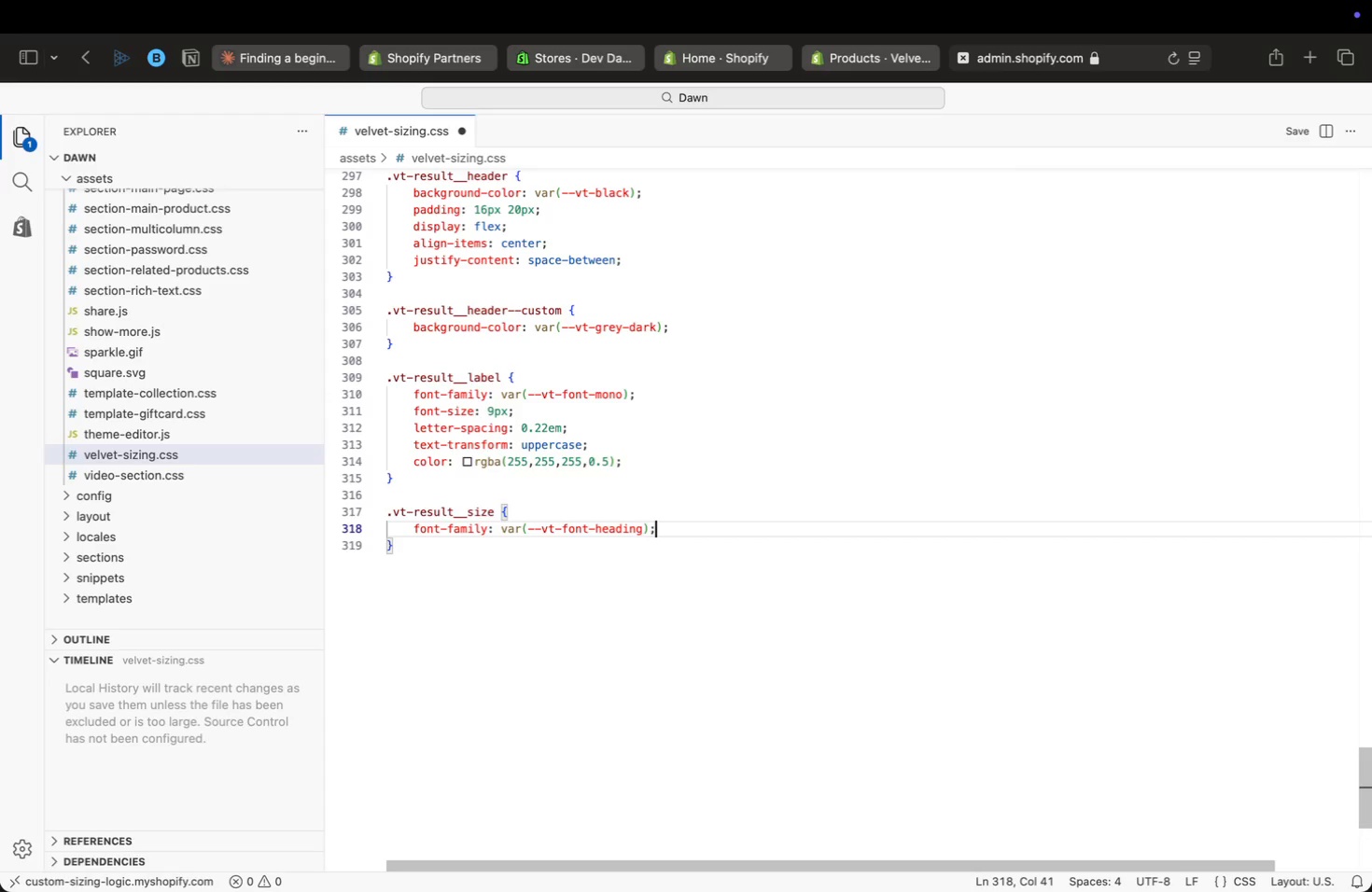 
key(Enter)
 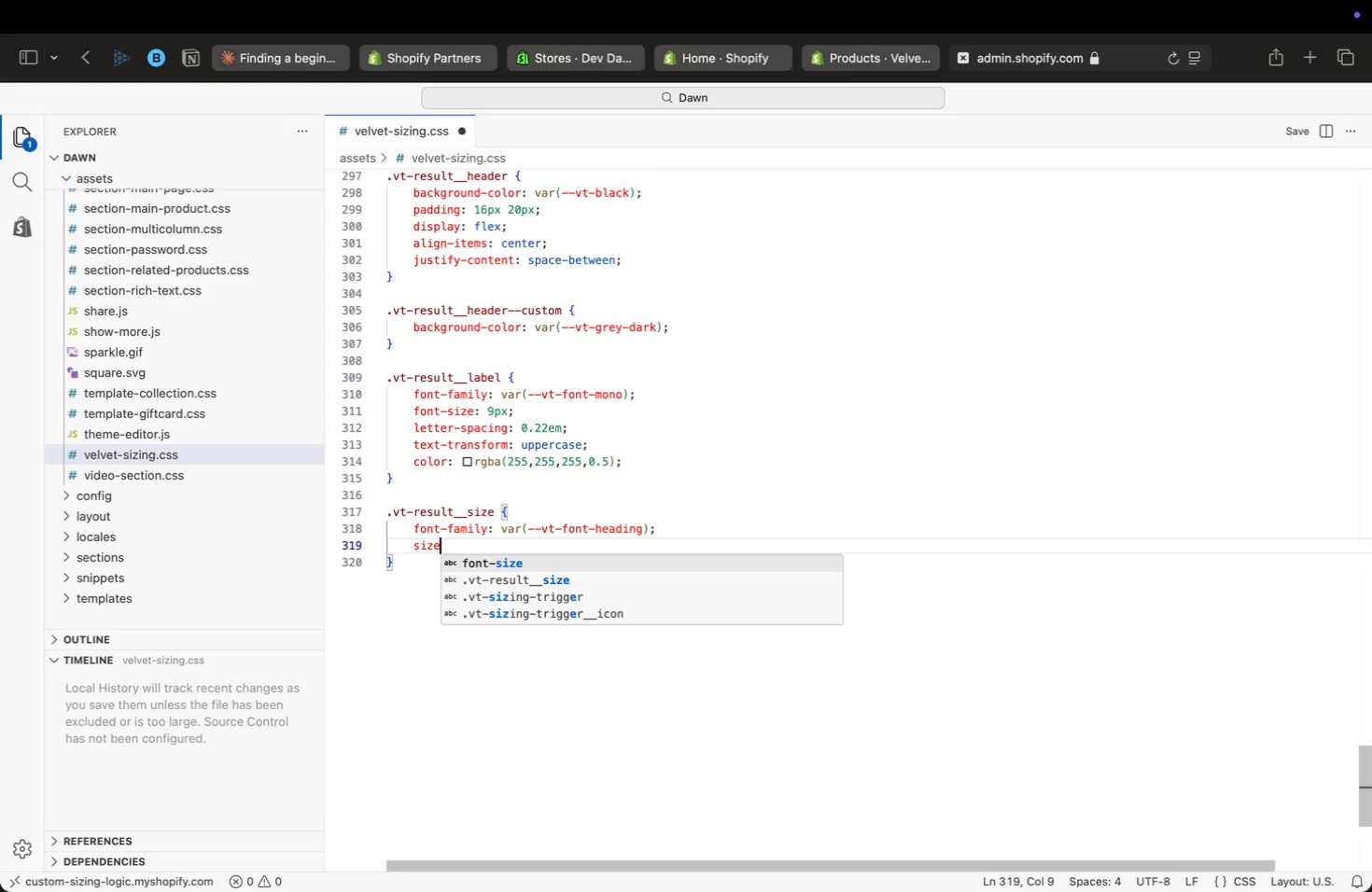 
type(size)
 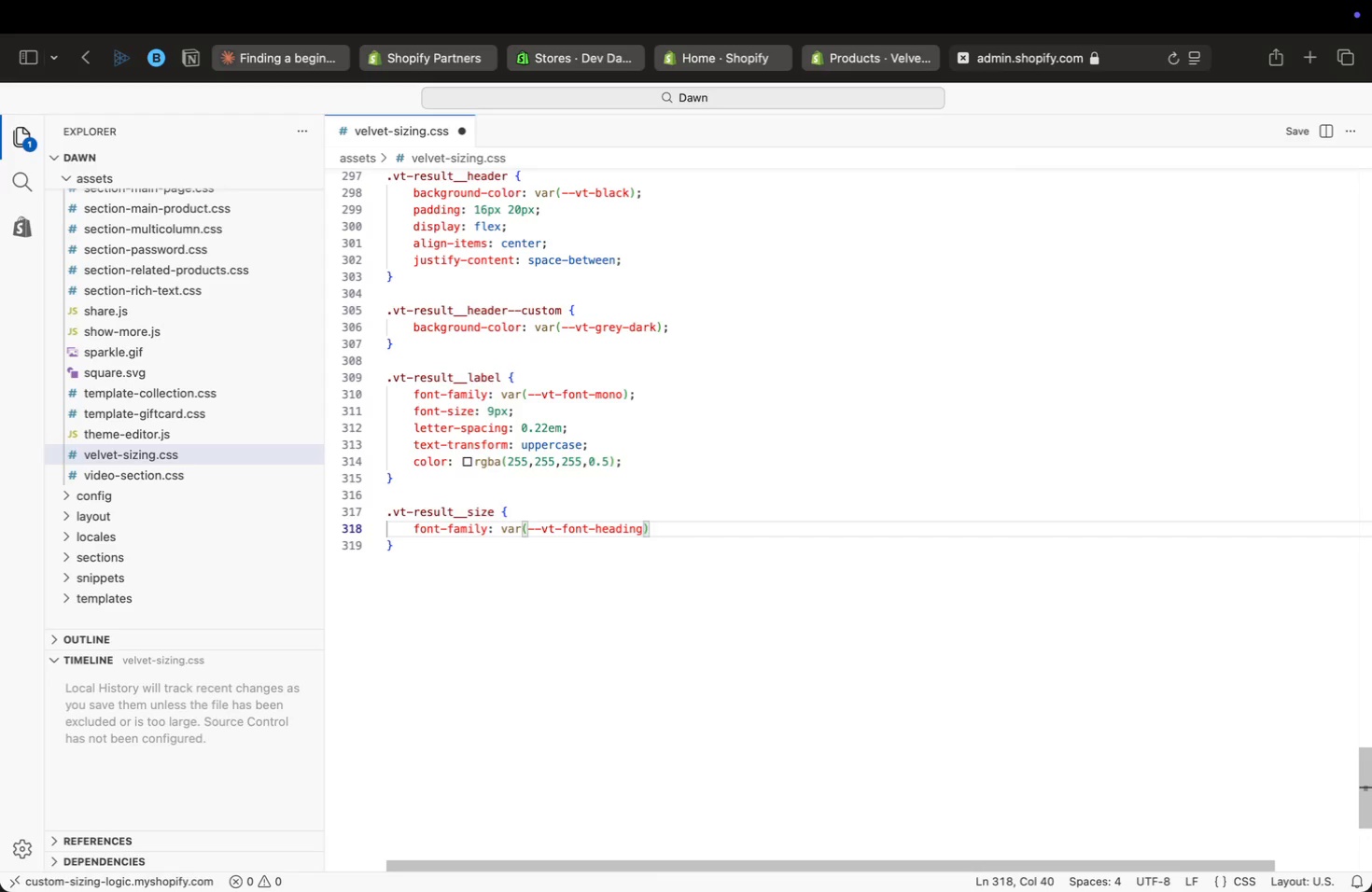 
key(Enter)
 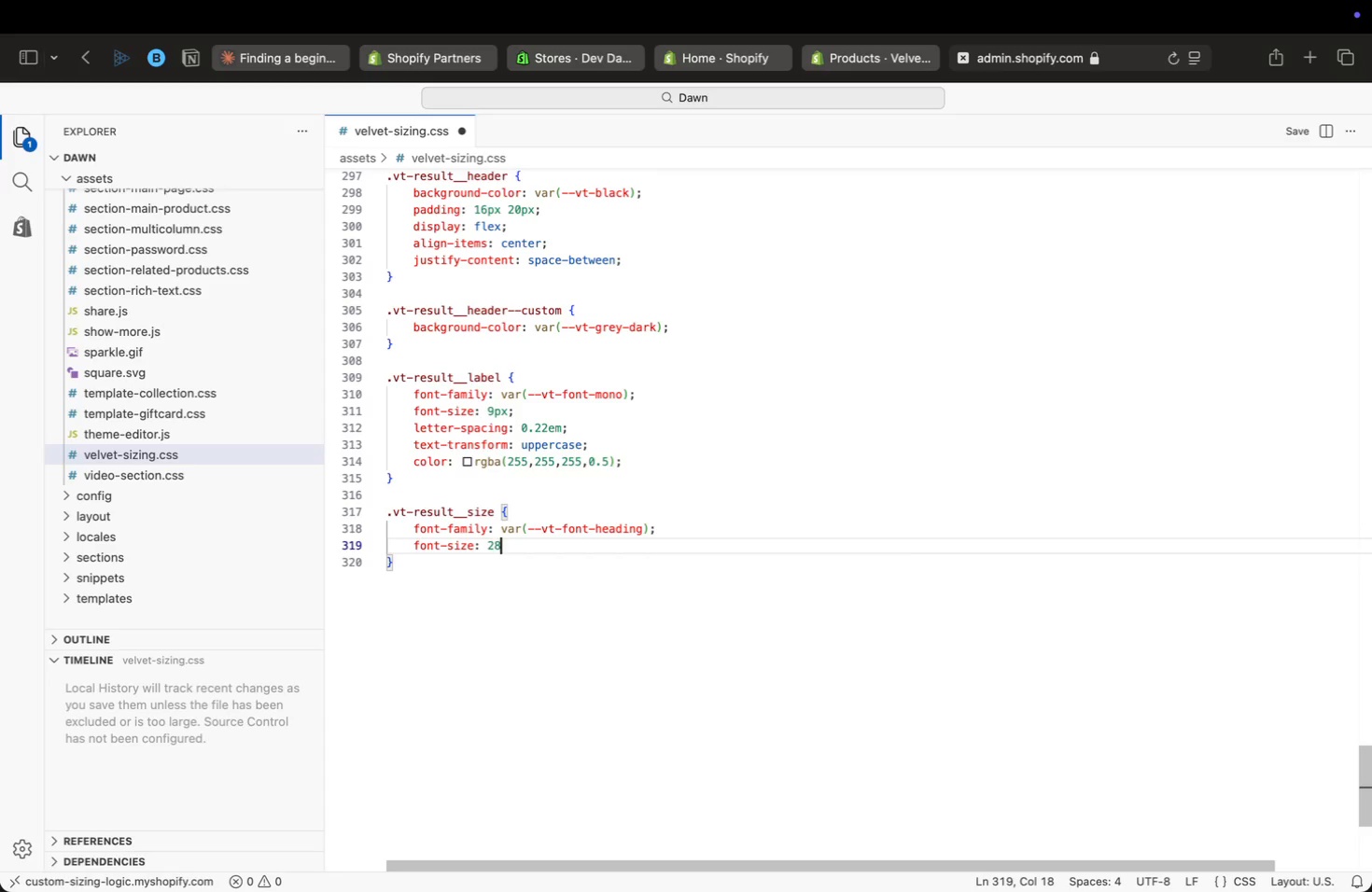 
type(: 28px;)
 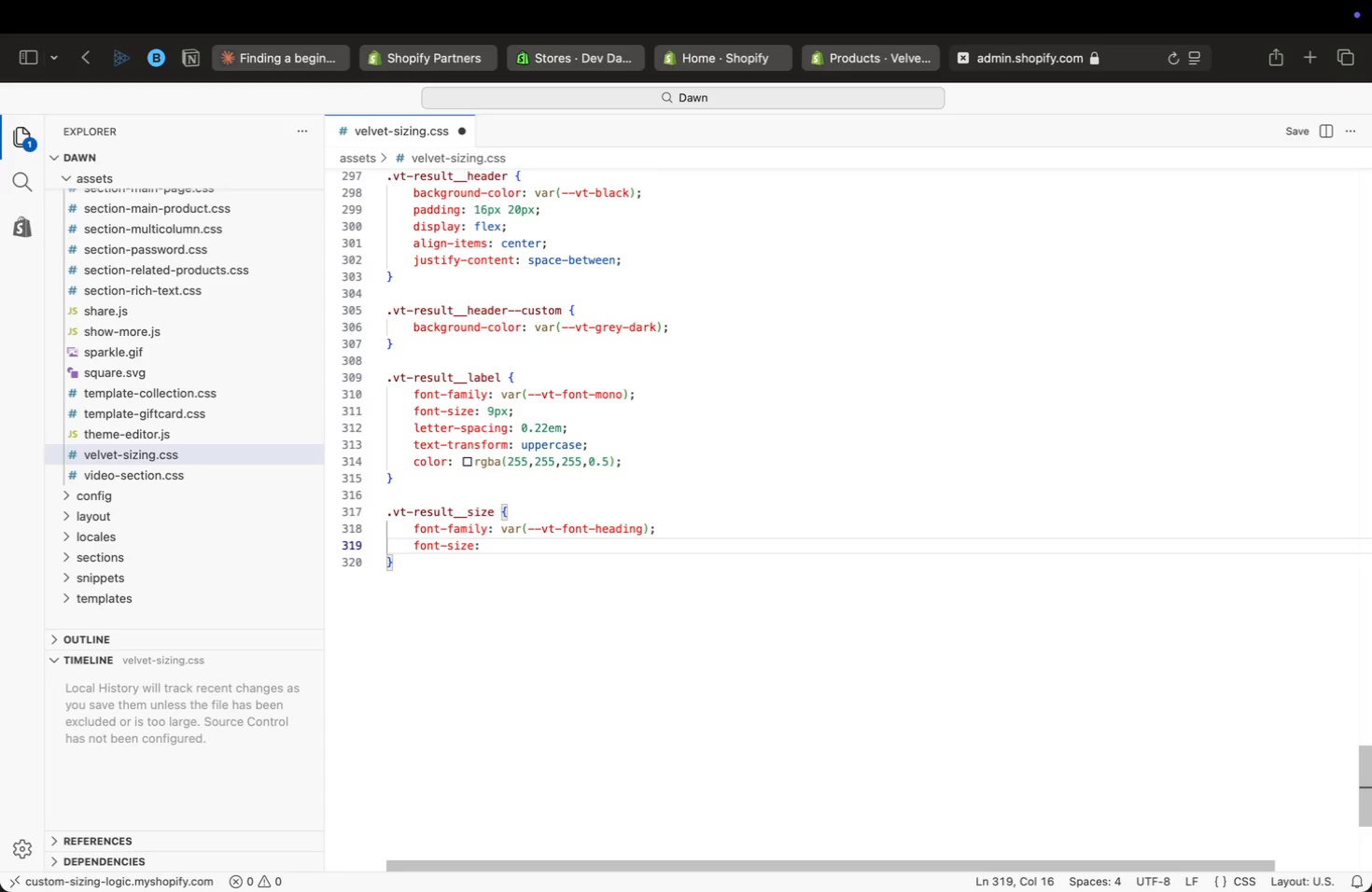 
key(Enter)
 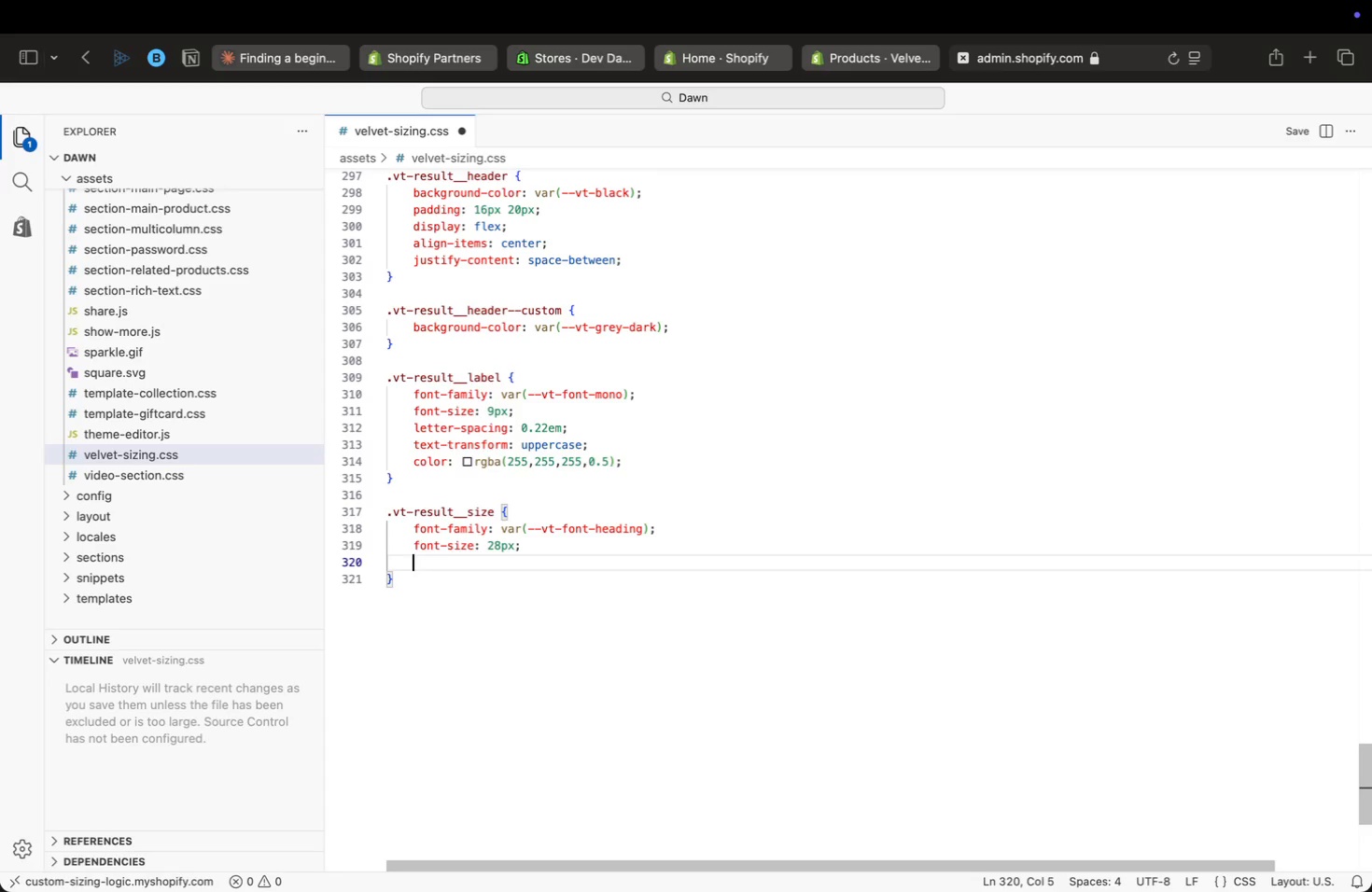 
type(weigh)
 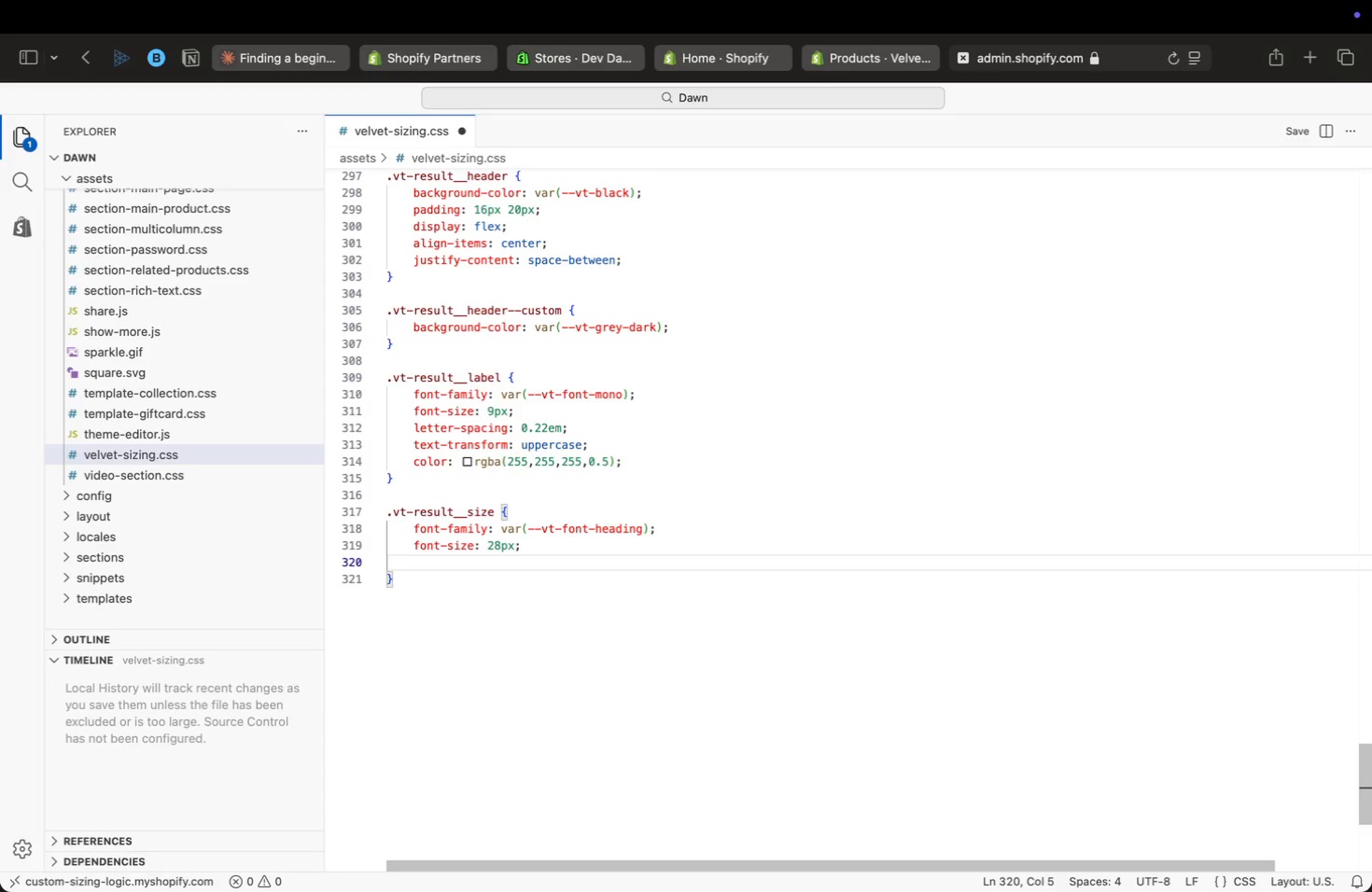 
key(Enter)
 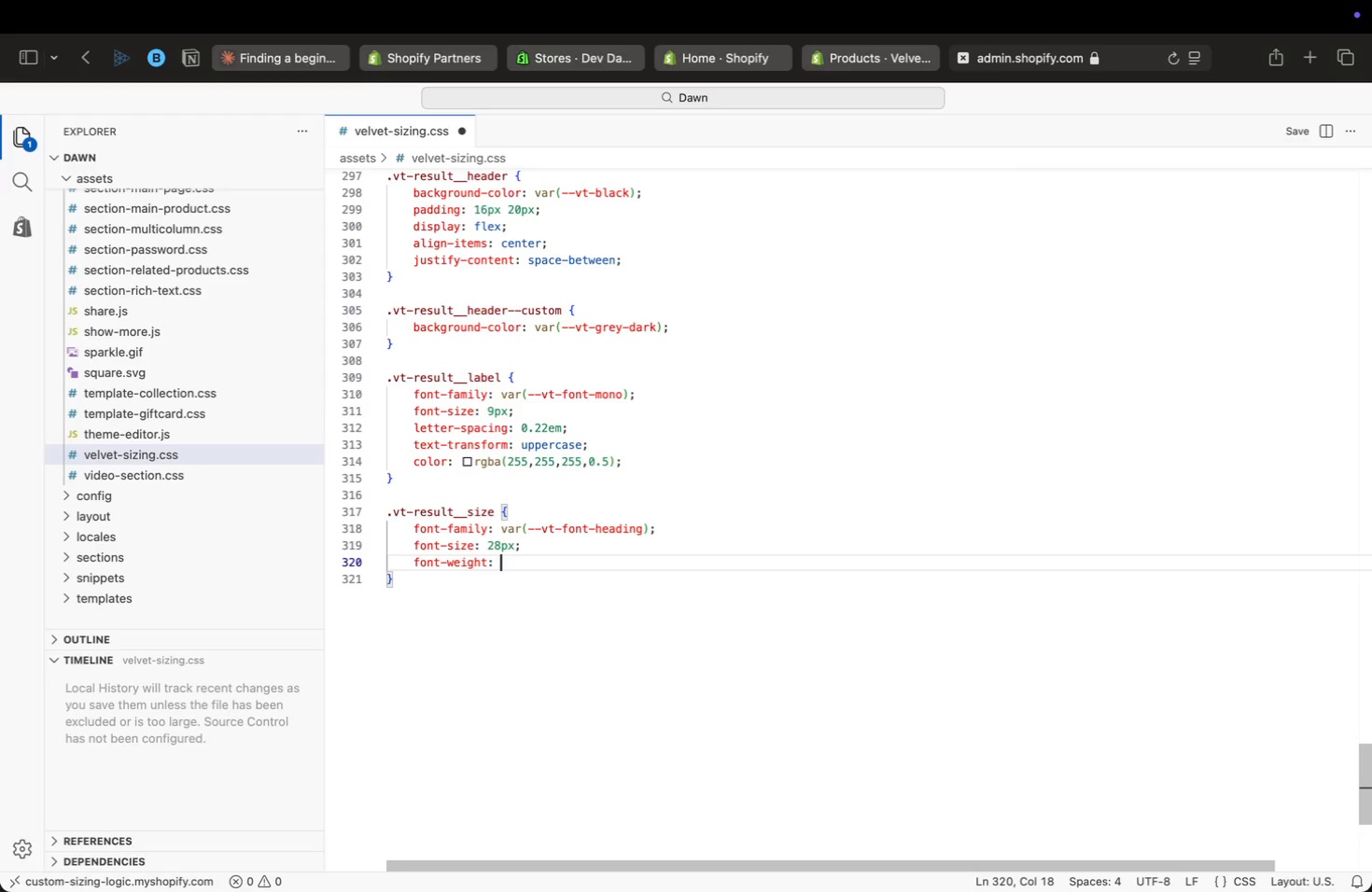 
type(: 300;)
 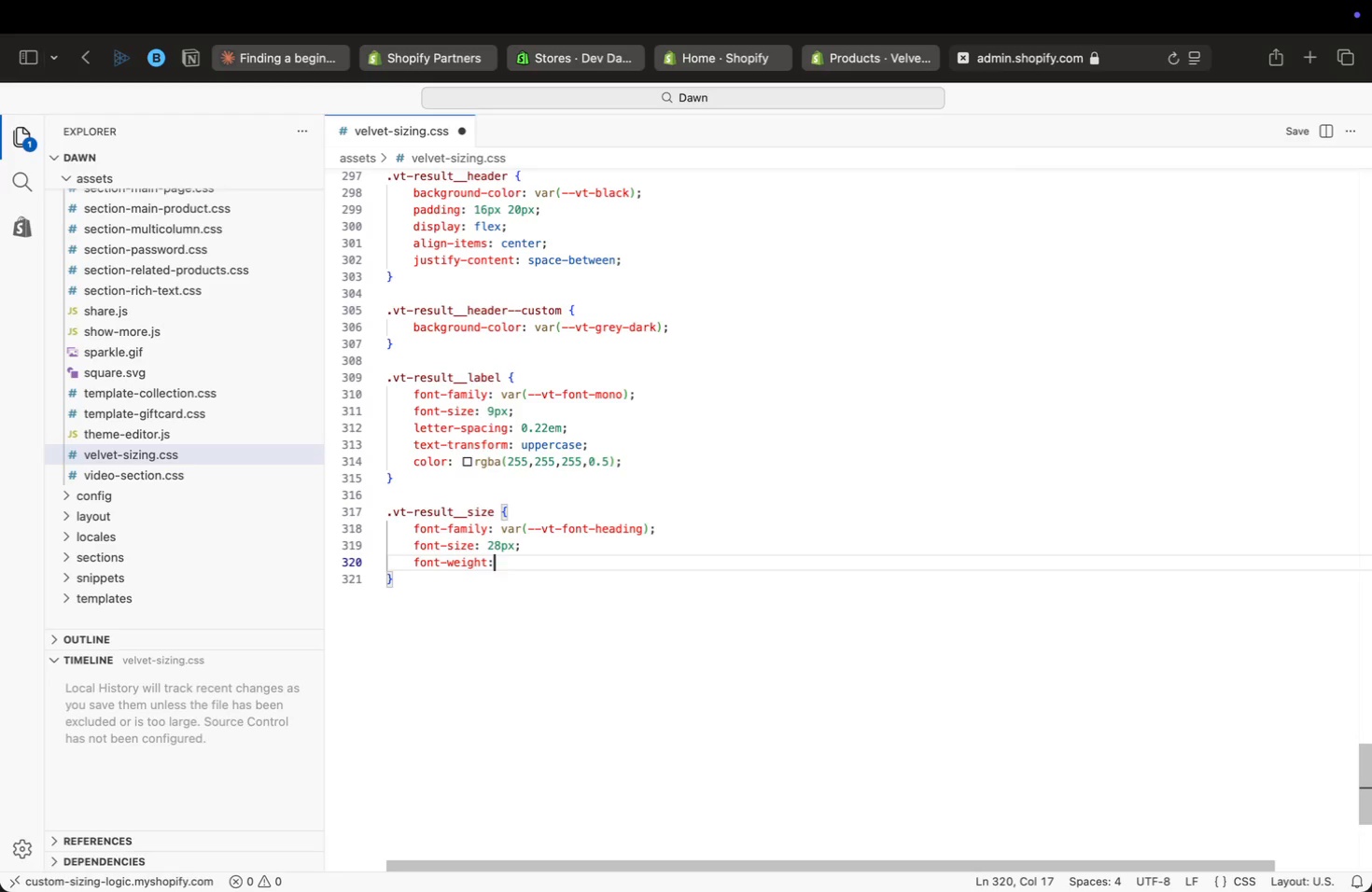 
key(Enter)
 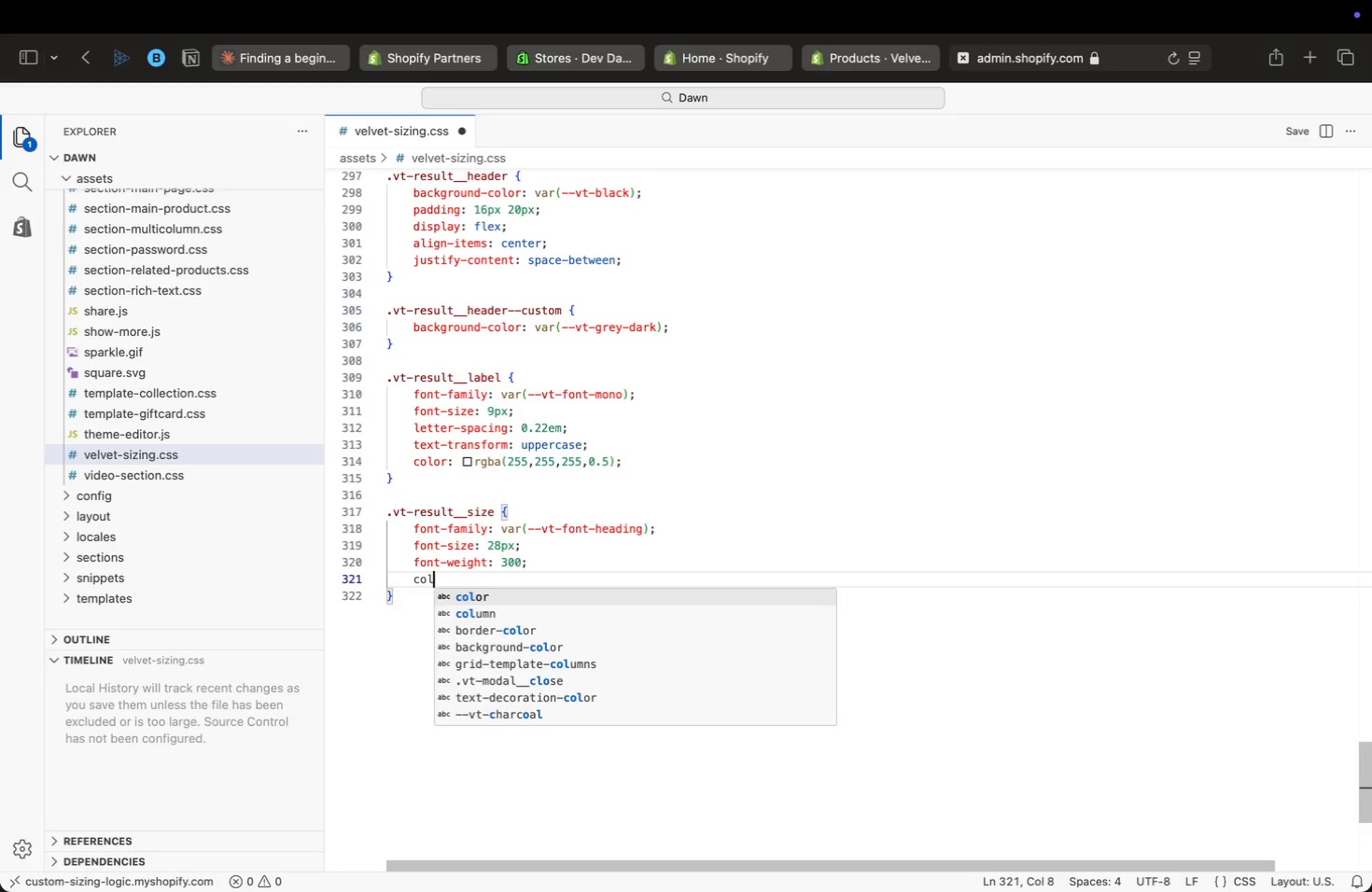 
type(color: var(white)
 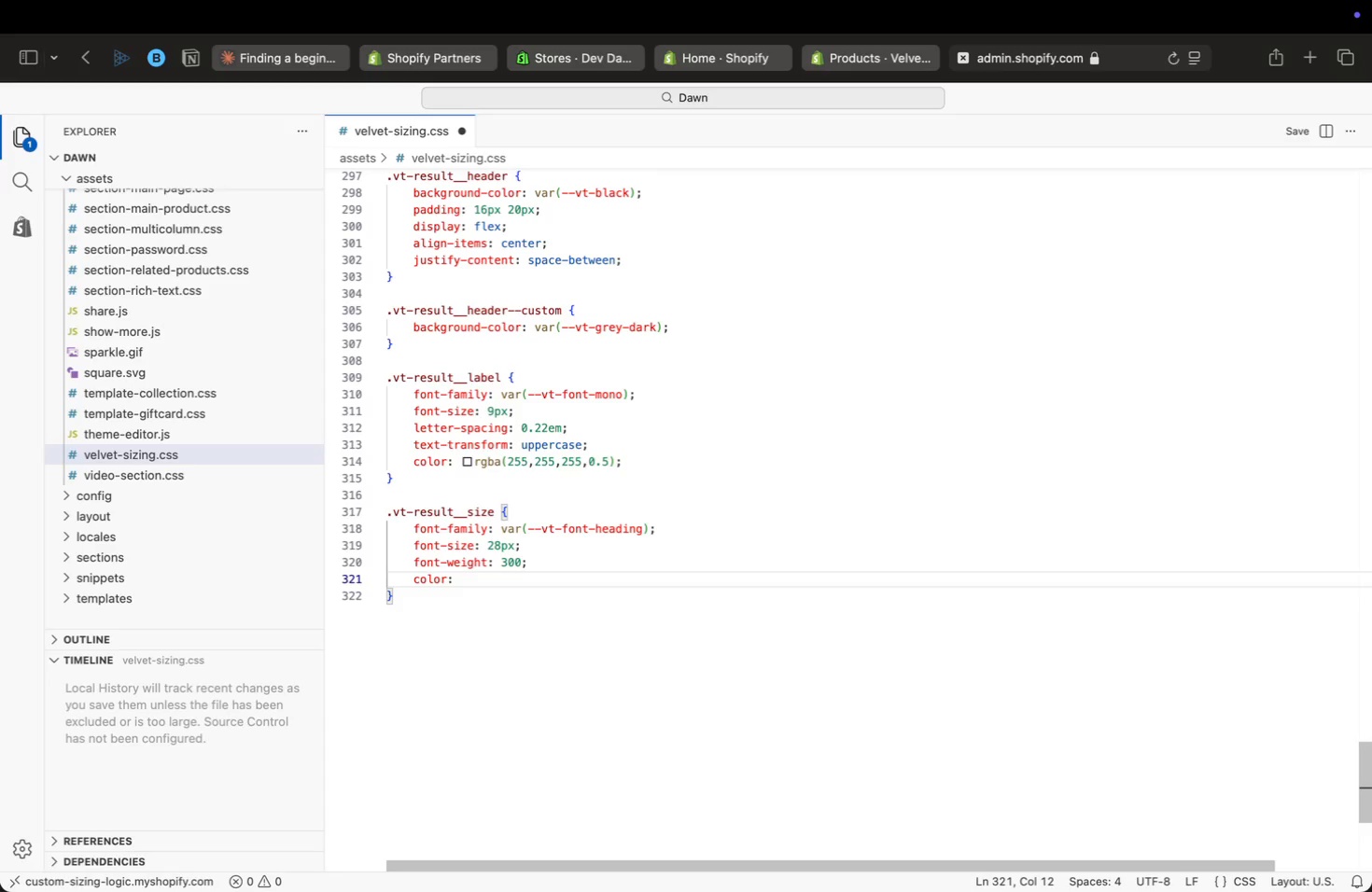 
 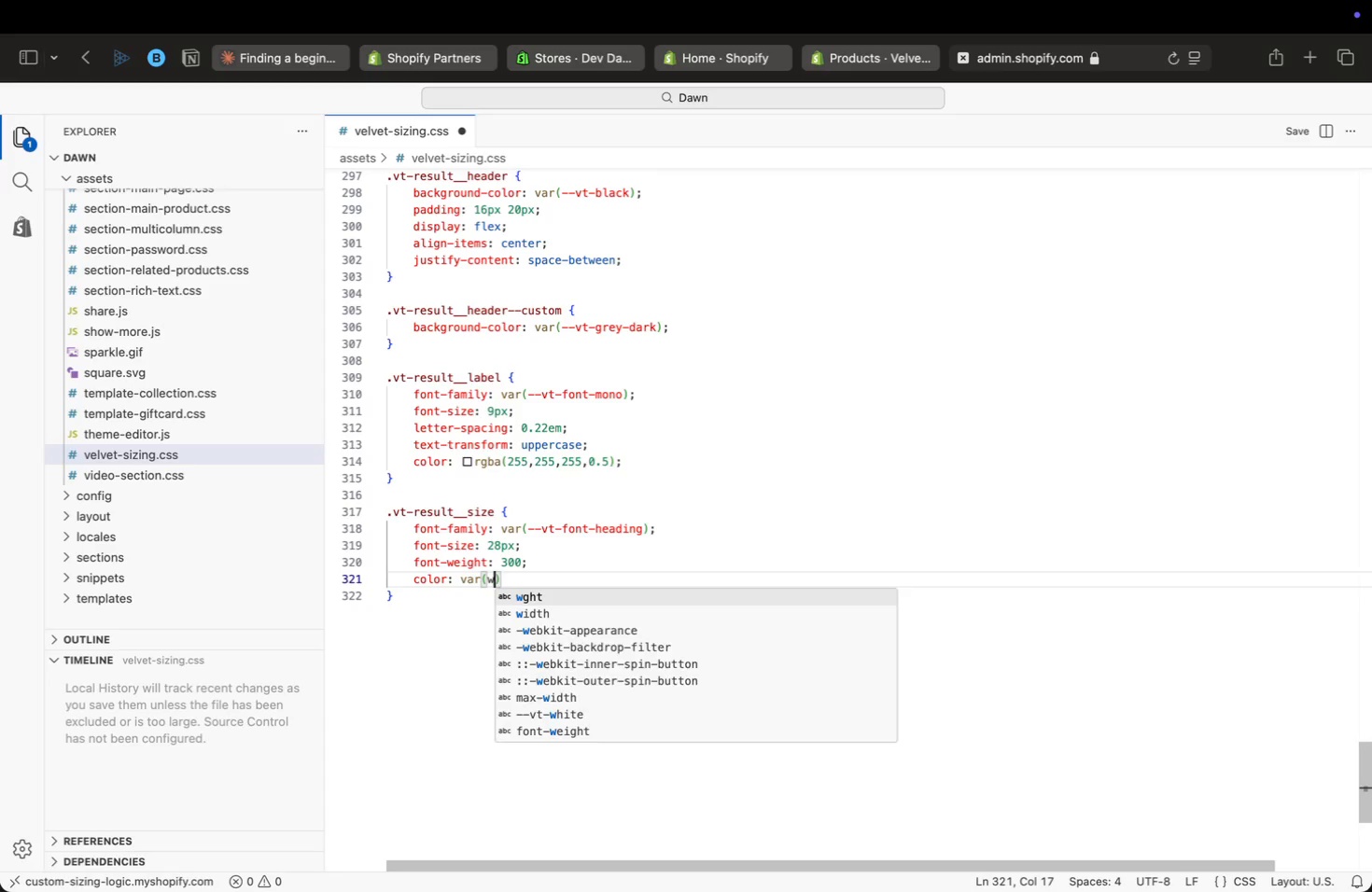 
key(Enter)
 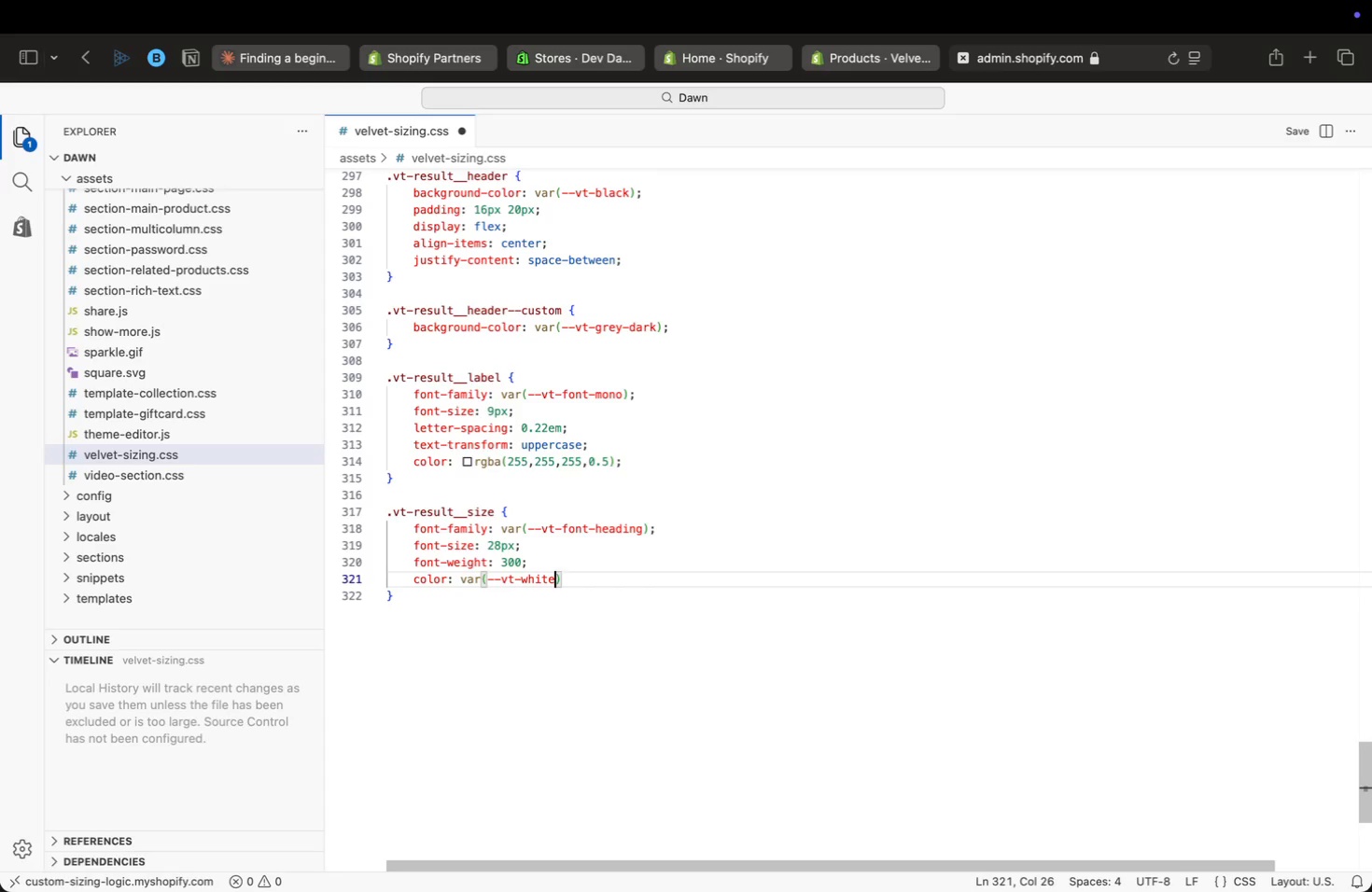 
key(ArrowRight)
 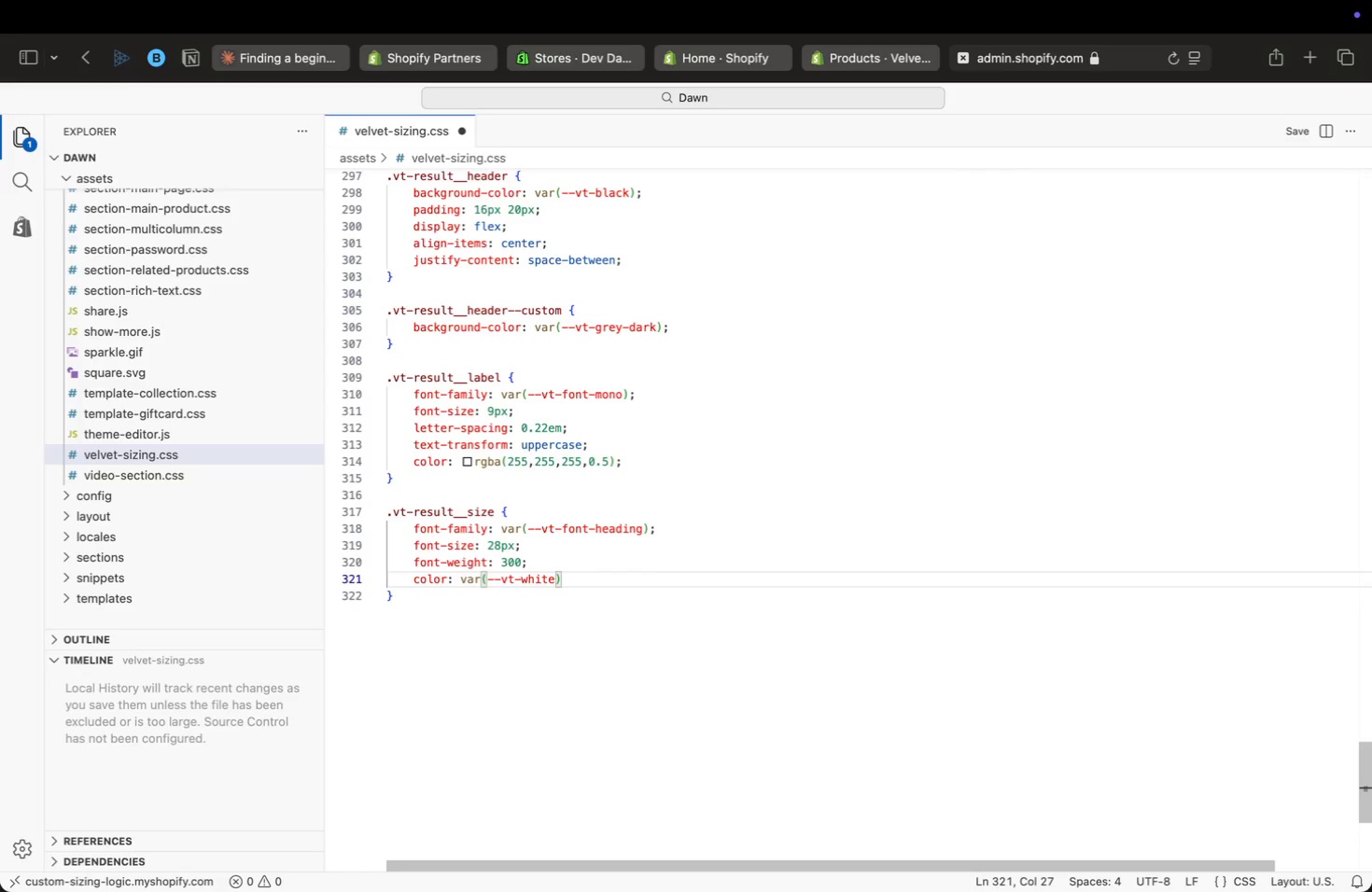 
key(Semicolon)
 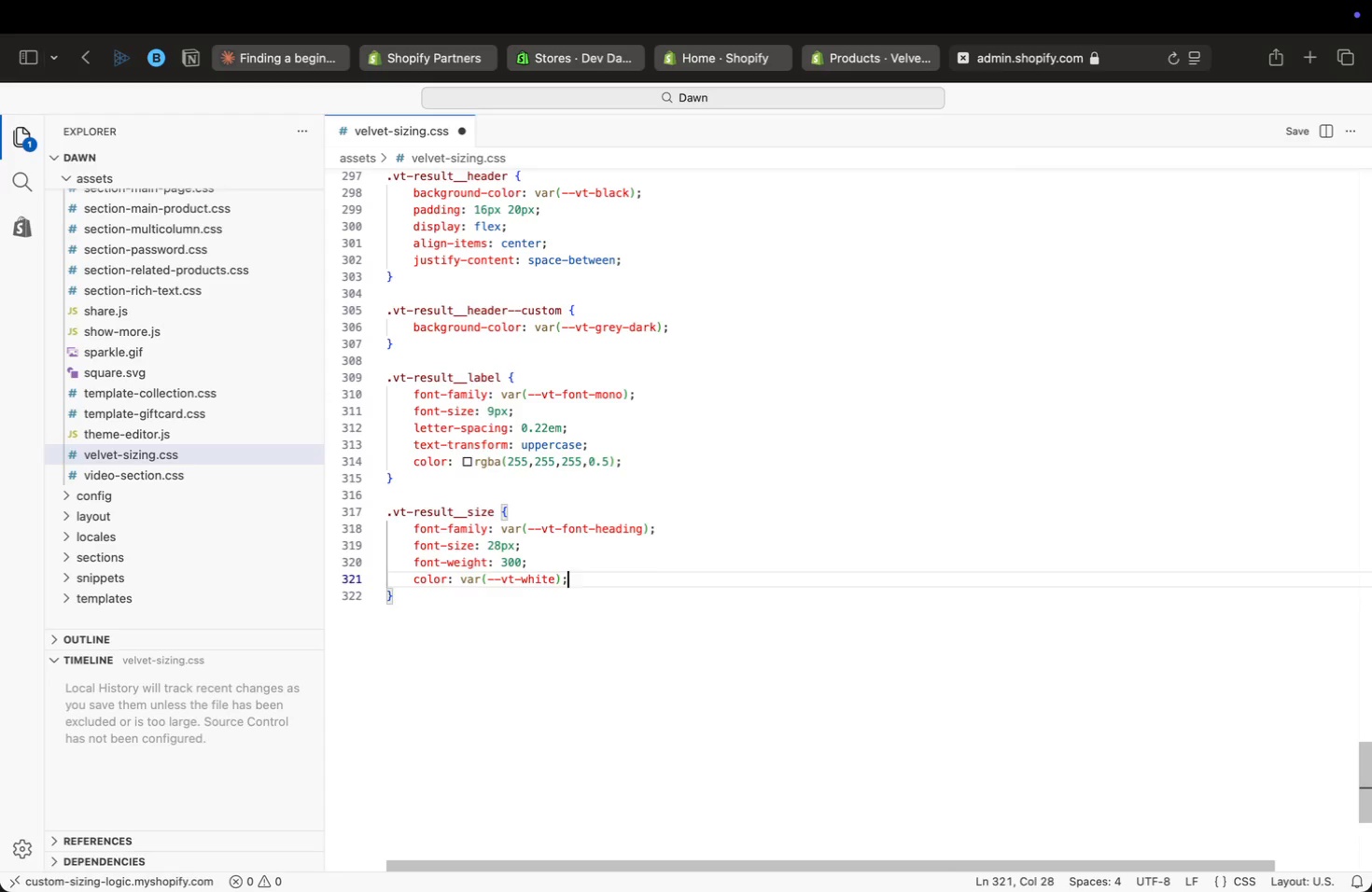 
key(Enter)
 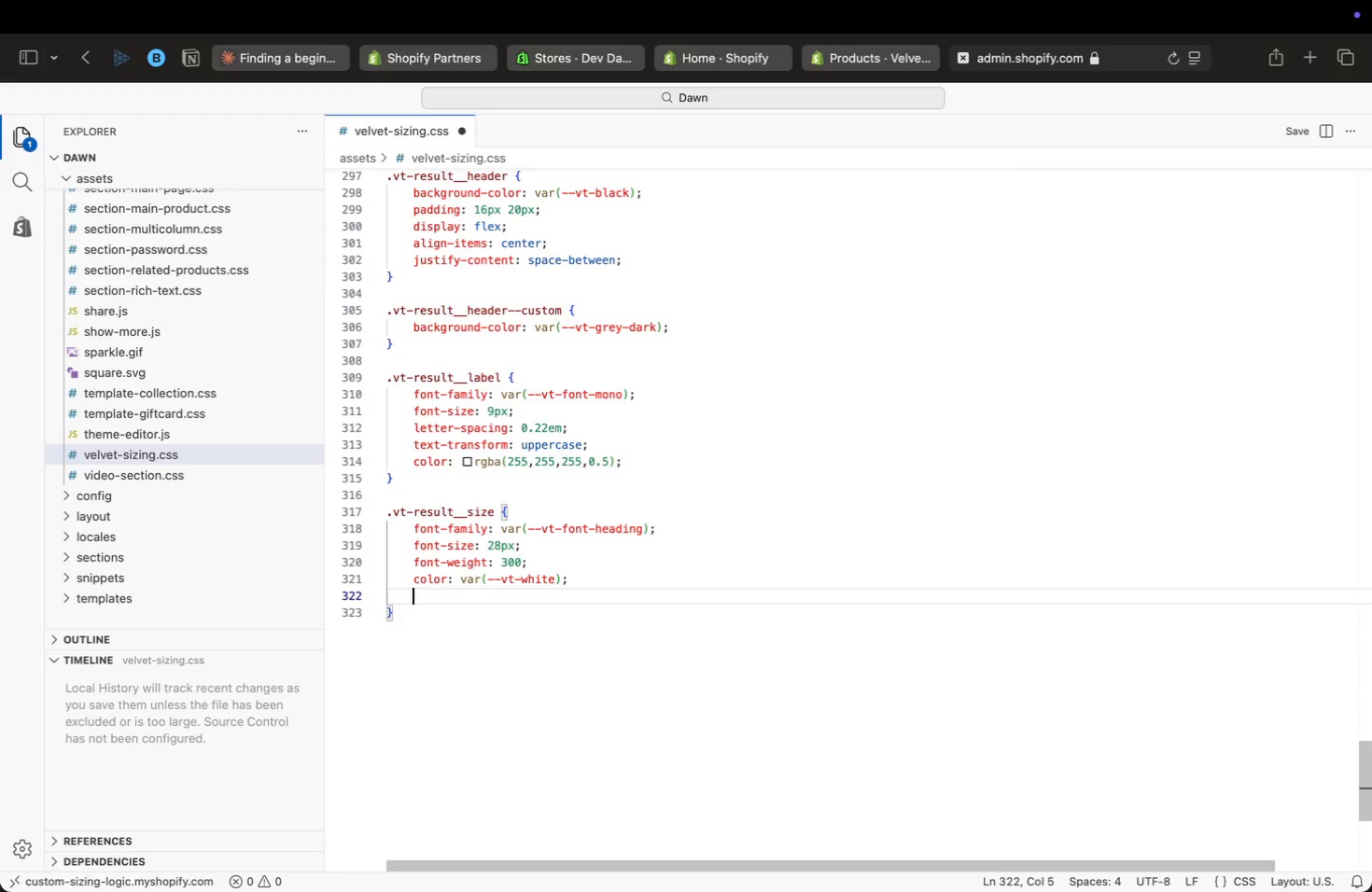 
type(lett)
 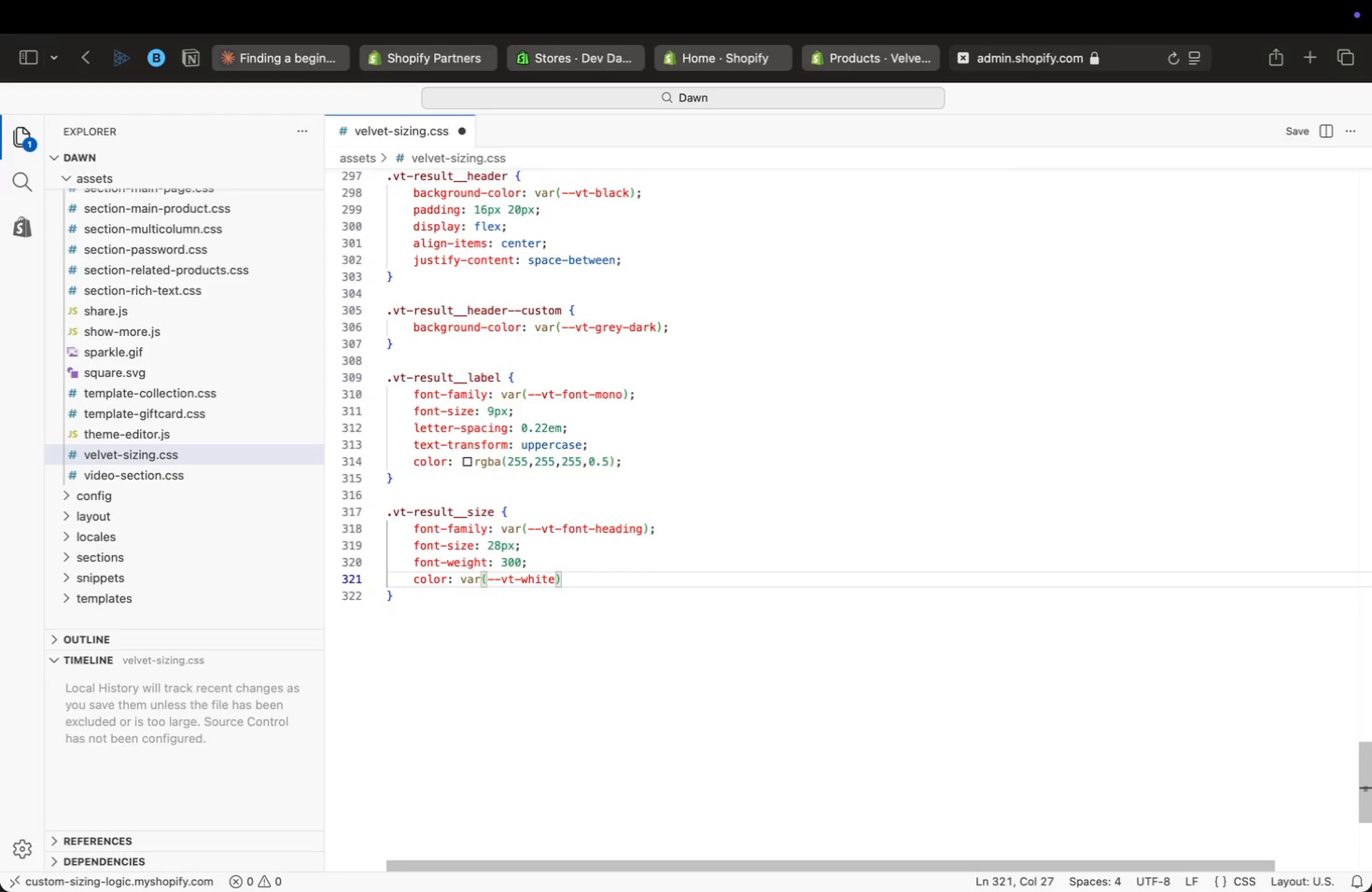 
key(Enter)
 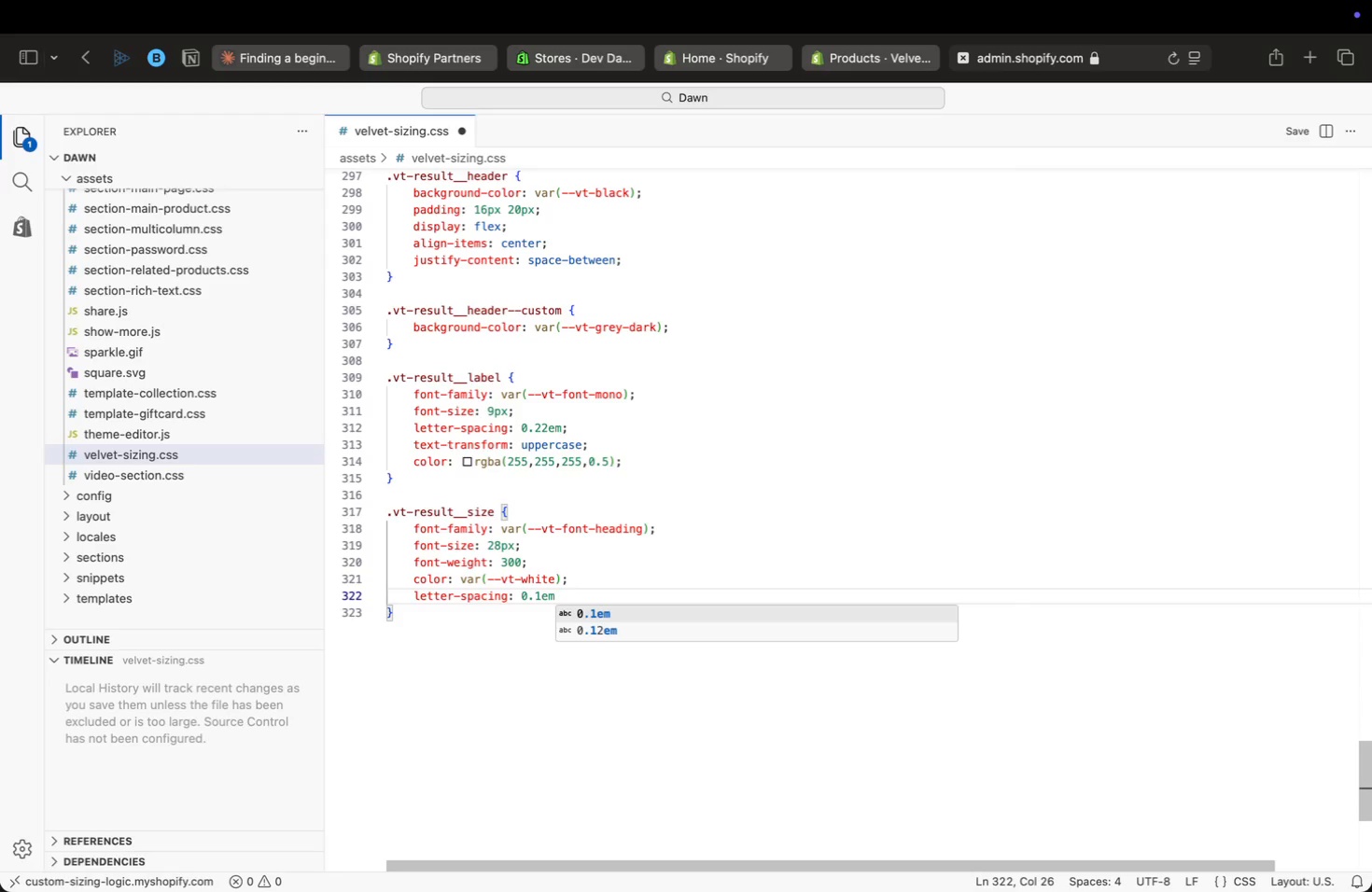 
type(: 0.1em;)
 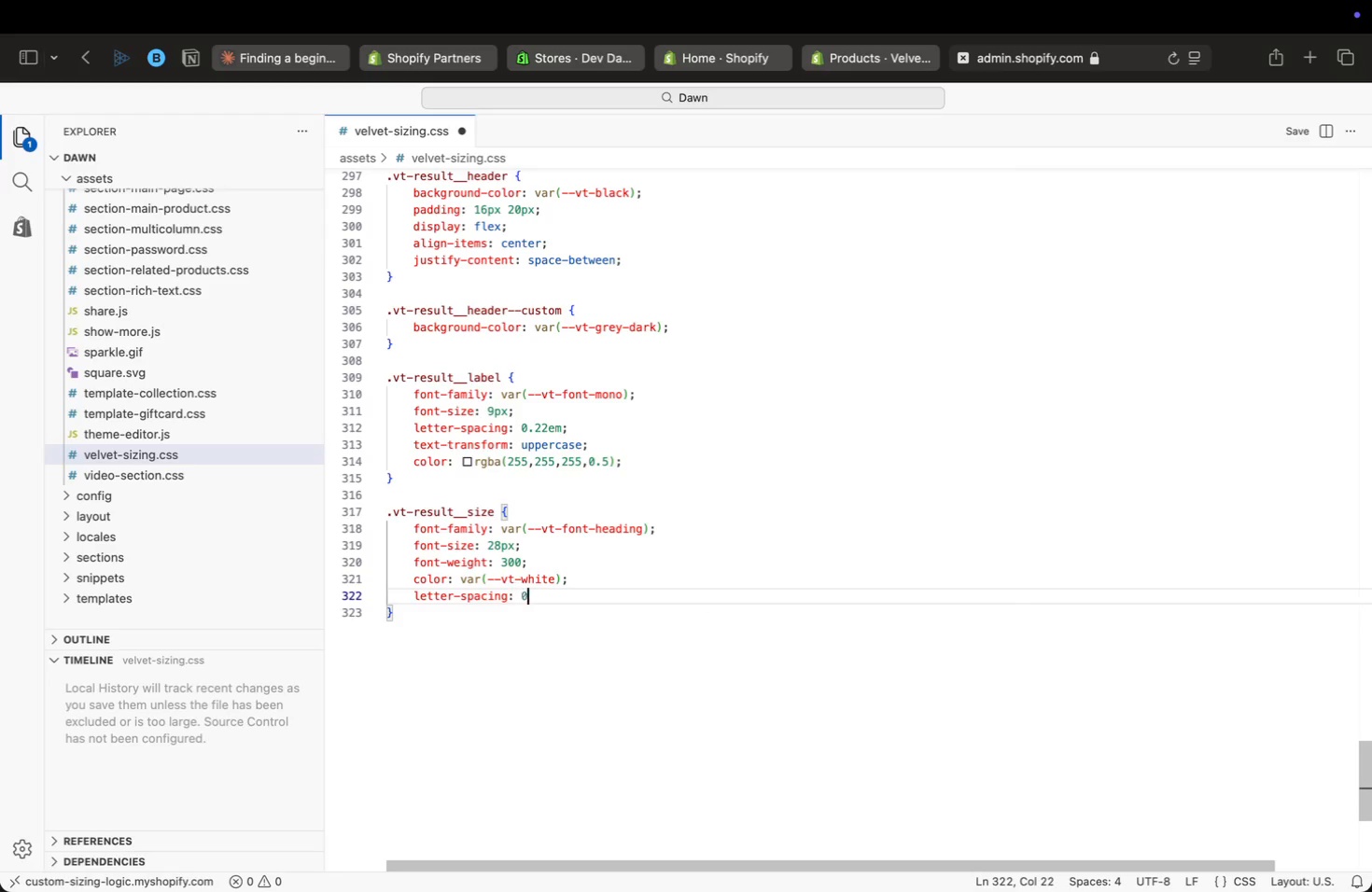 
key(ArrowDown)
 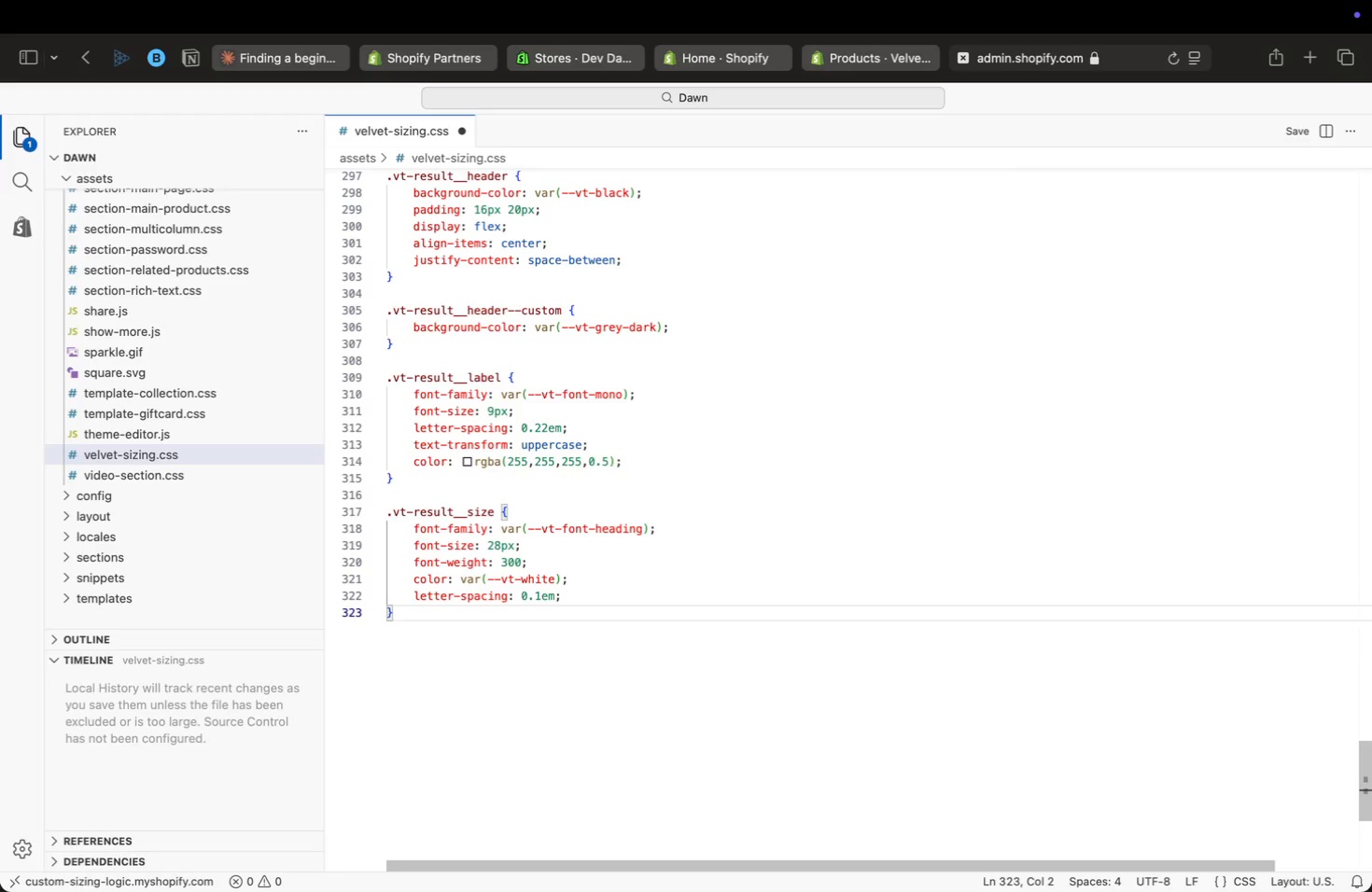 
key(Enter)
 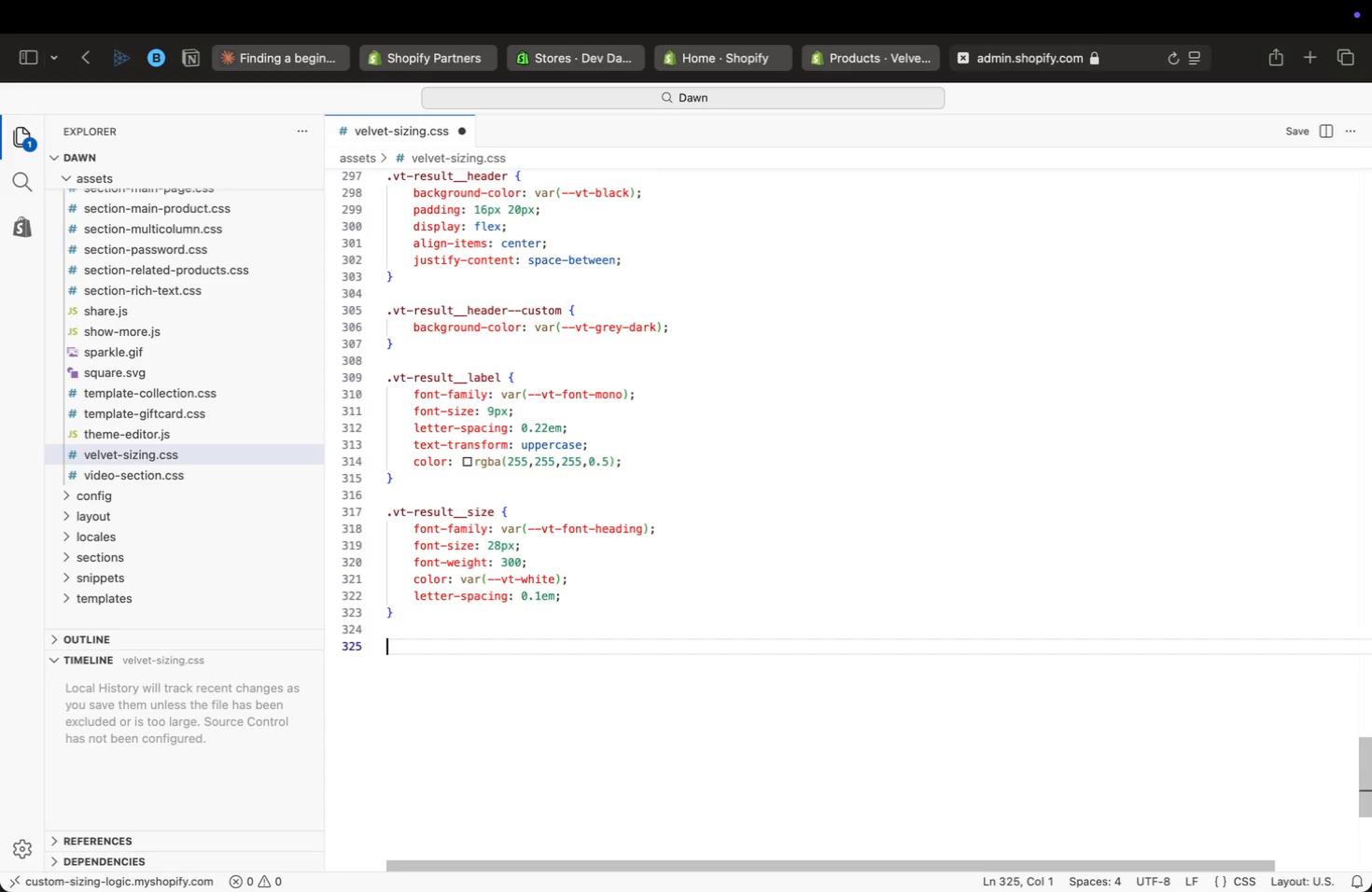 
key(Enter)
 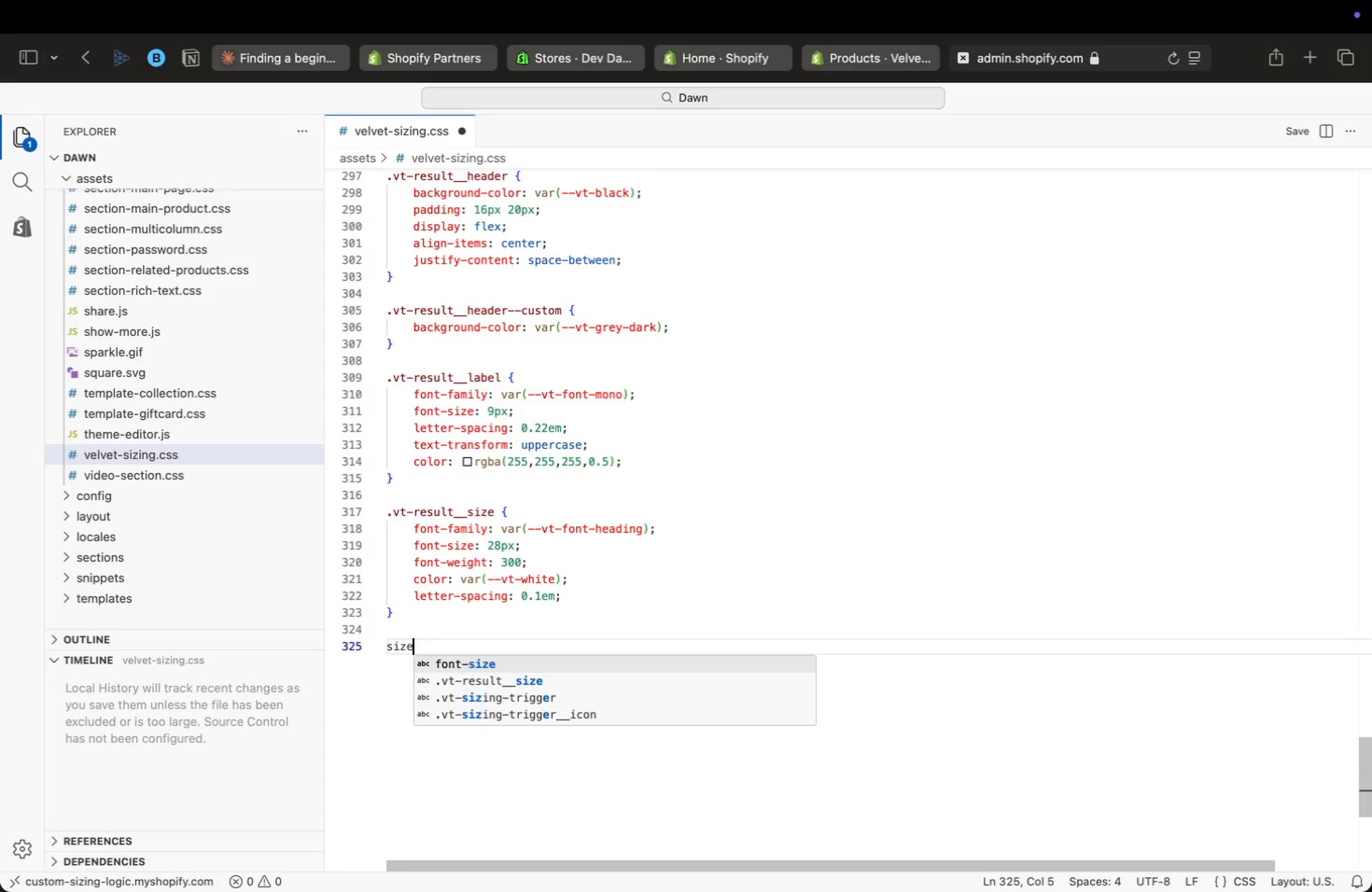 
type(size)
 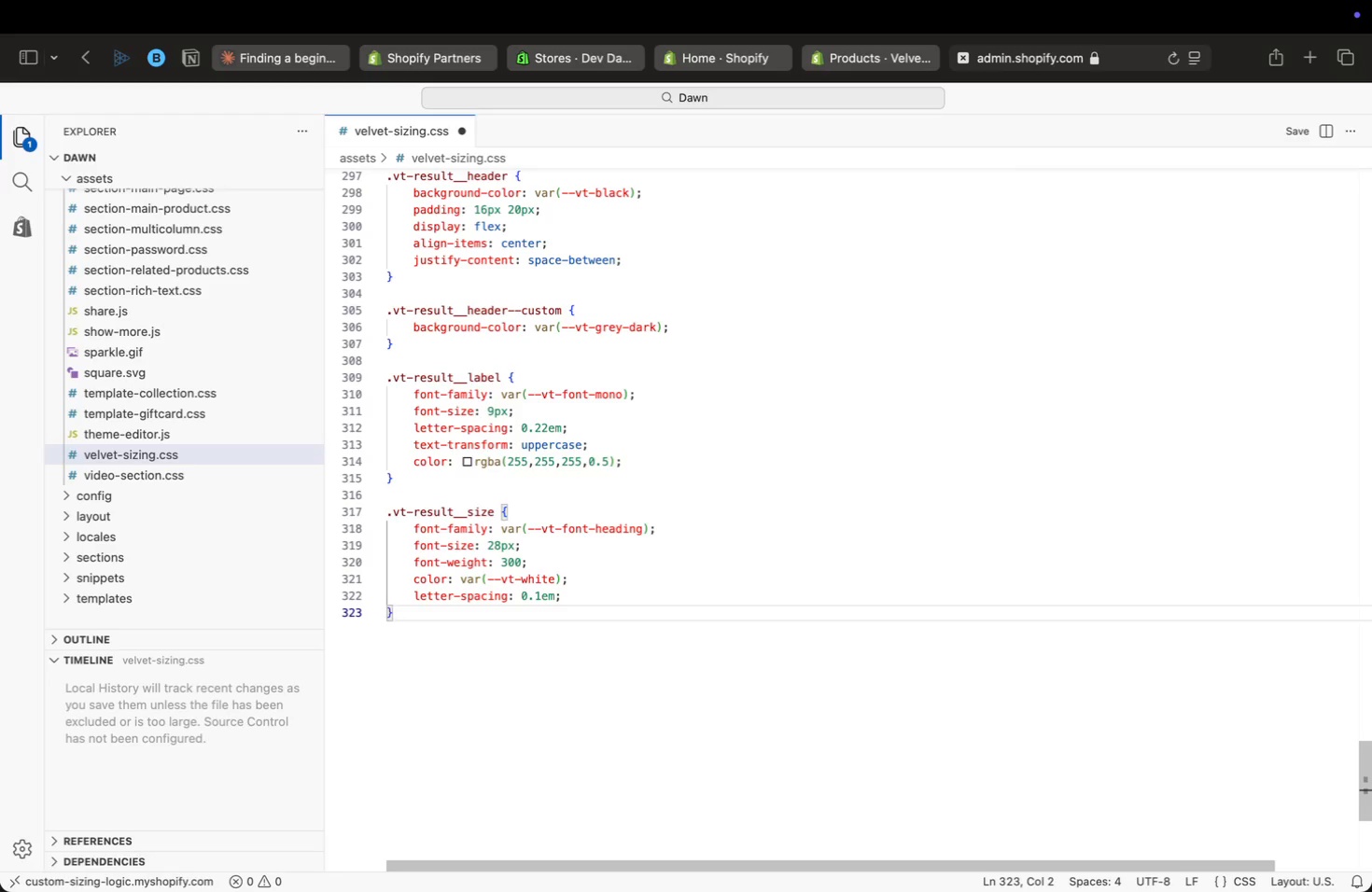 
key(ArrowDown)
 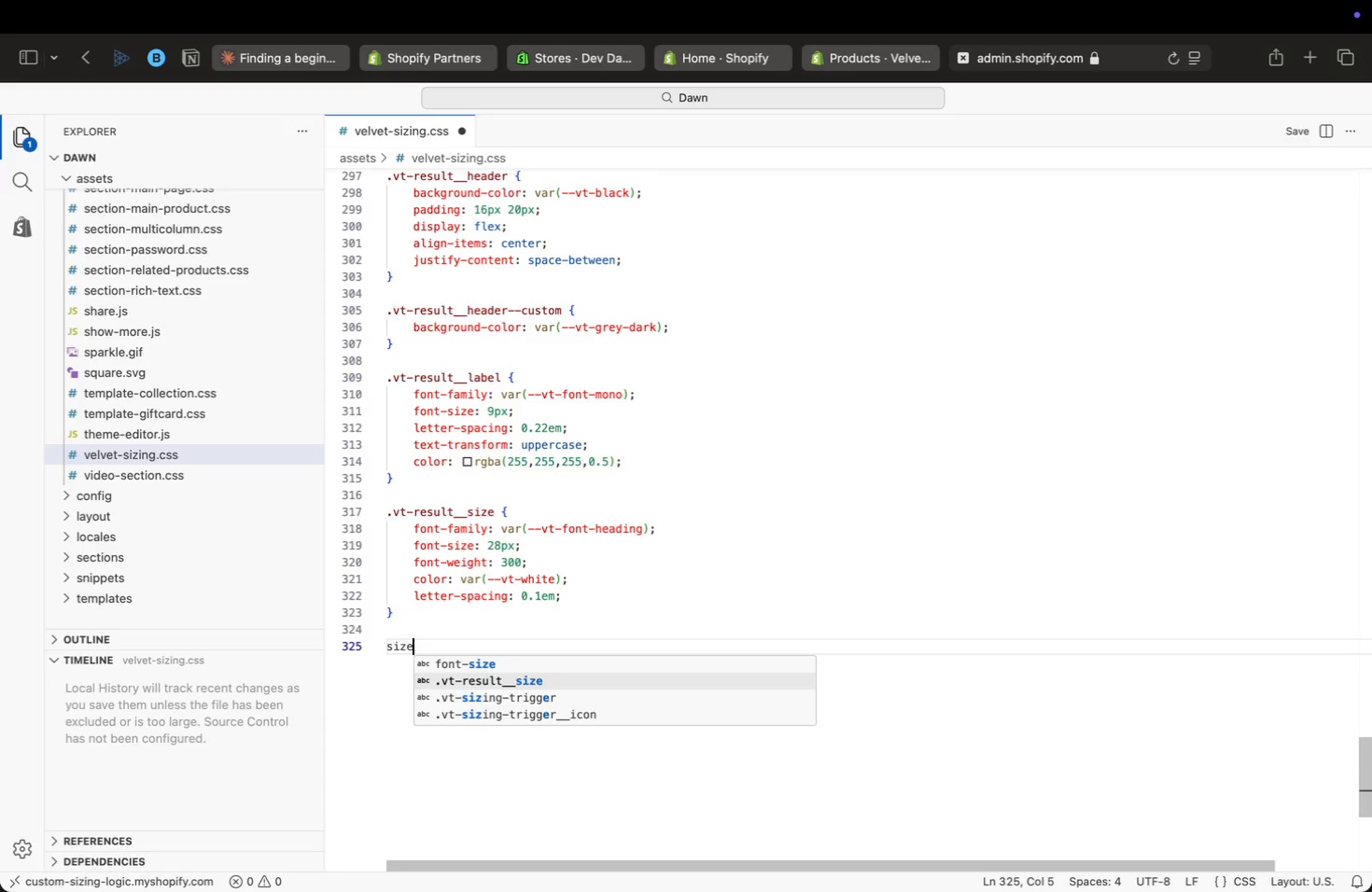 
key(Enter)
 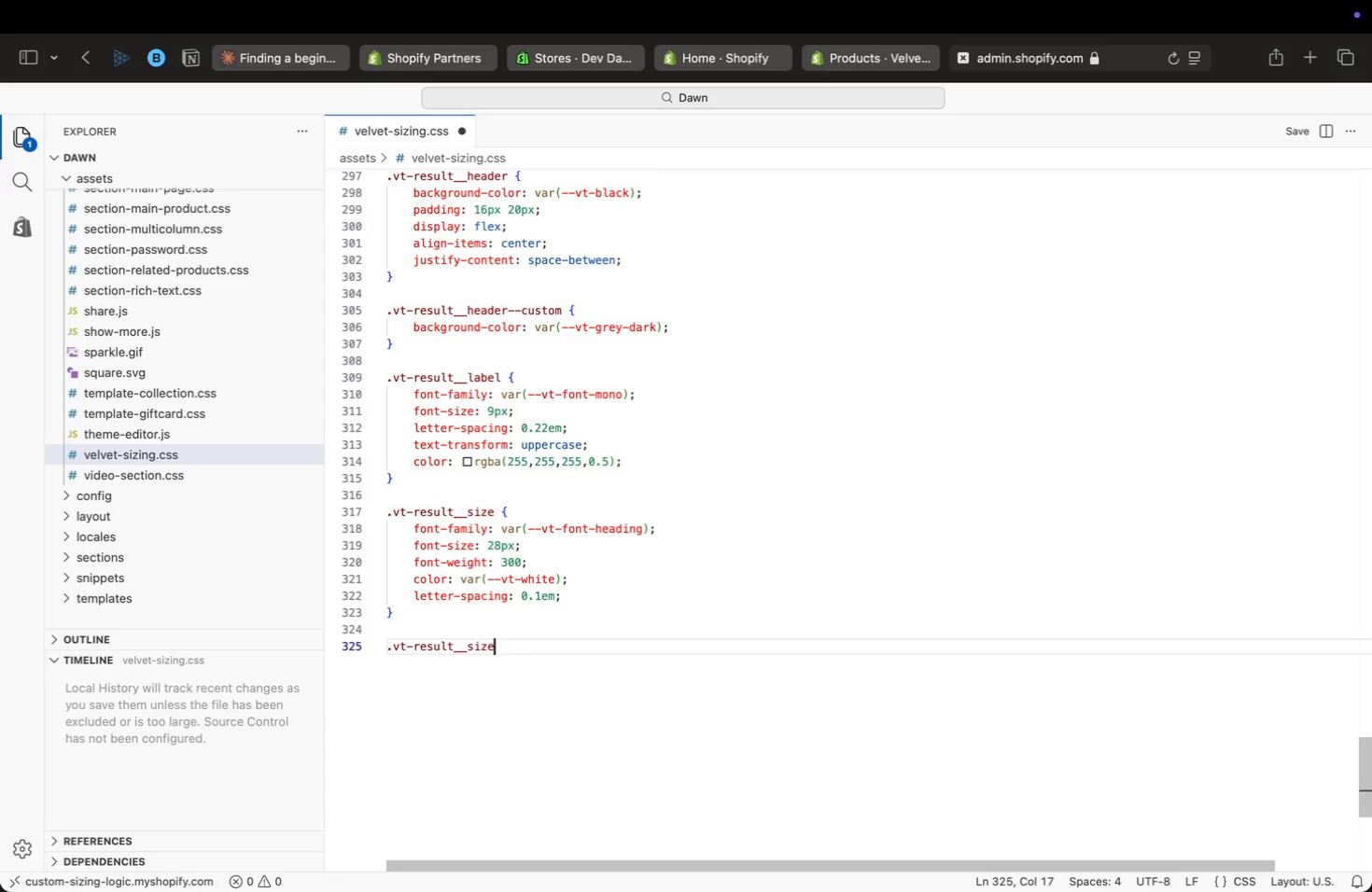 
key(Backspace)
key(Backspace)
key(Backspace)
key(Backspace)
type(body {)
 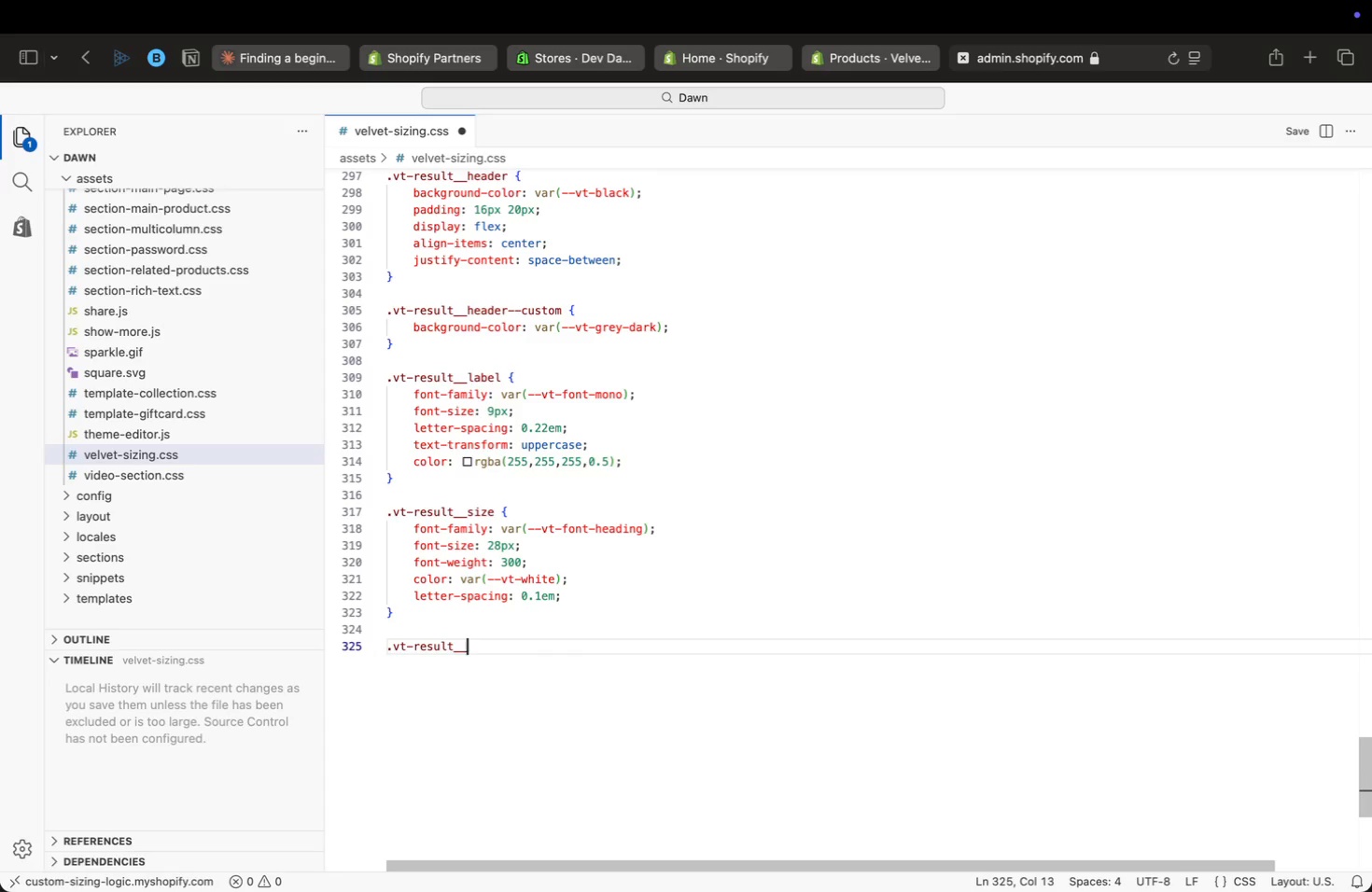 
key(Enter)
 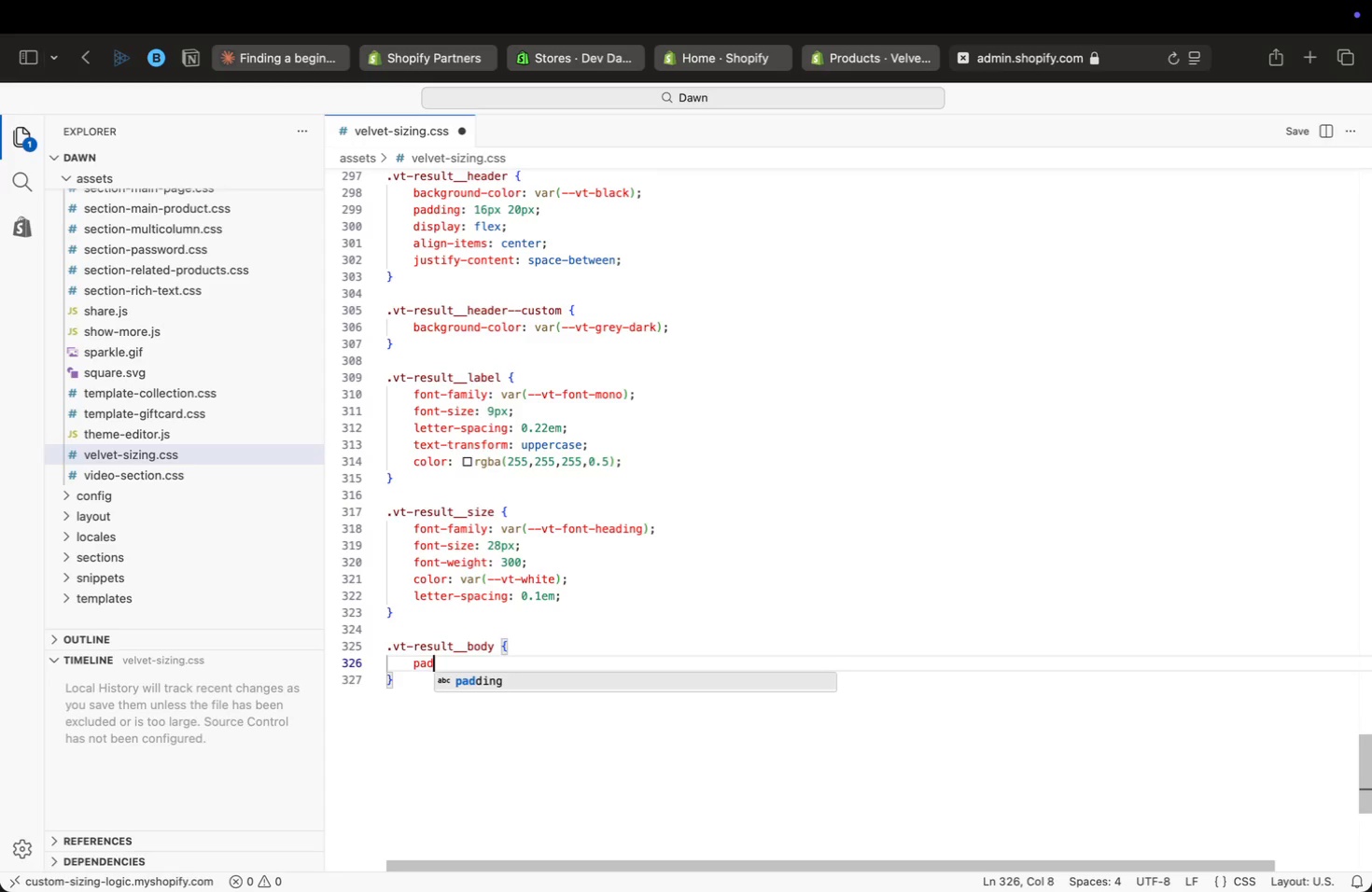 
type(padd)
 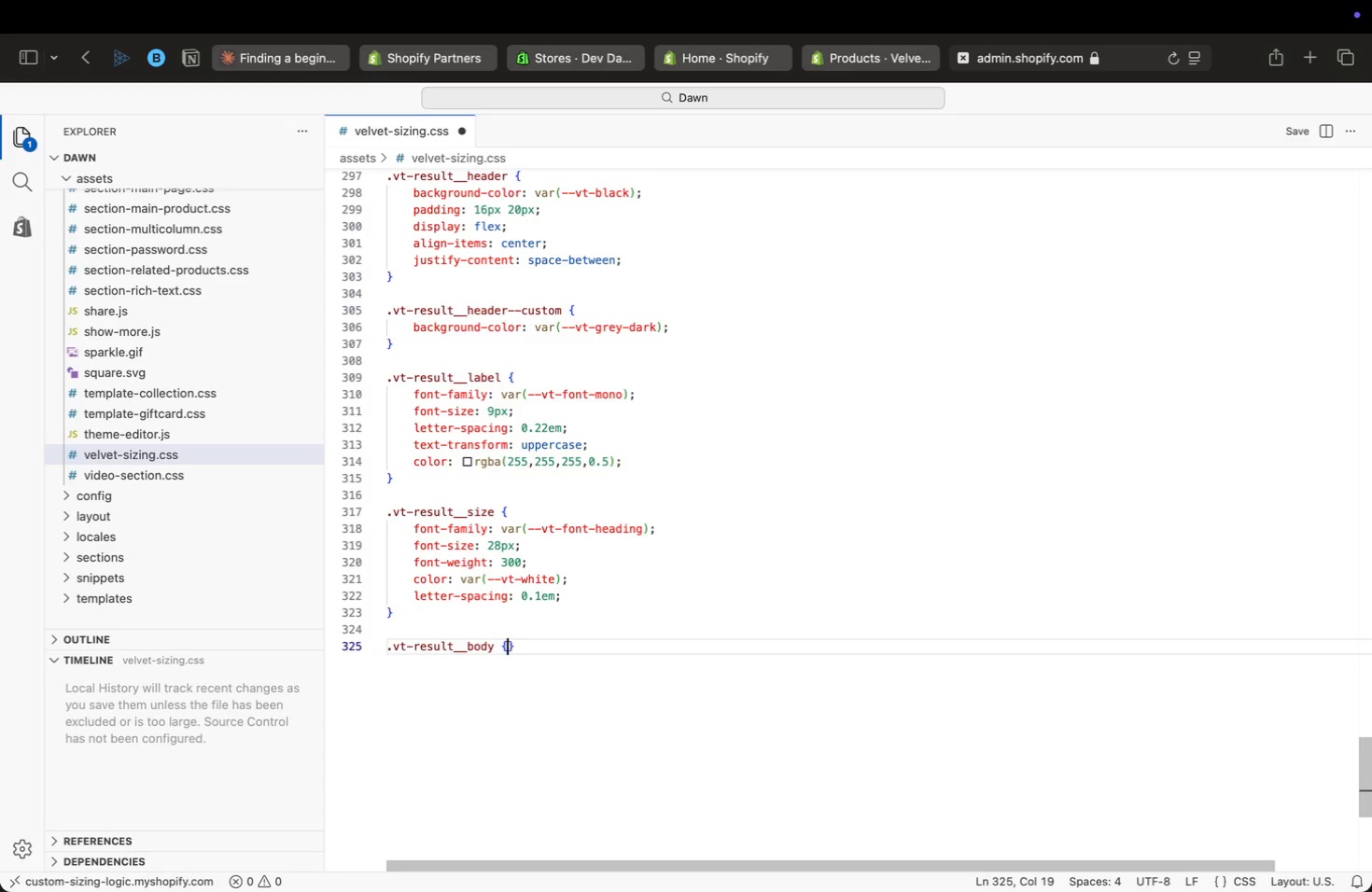 
key(Enter)
 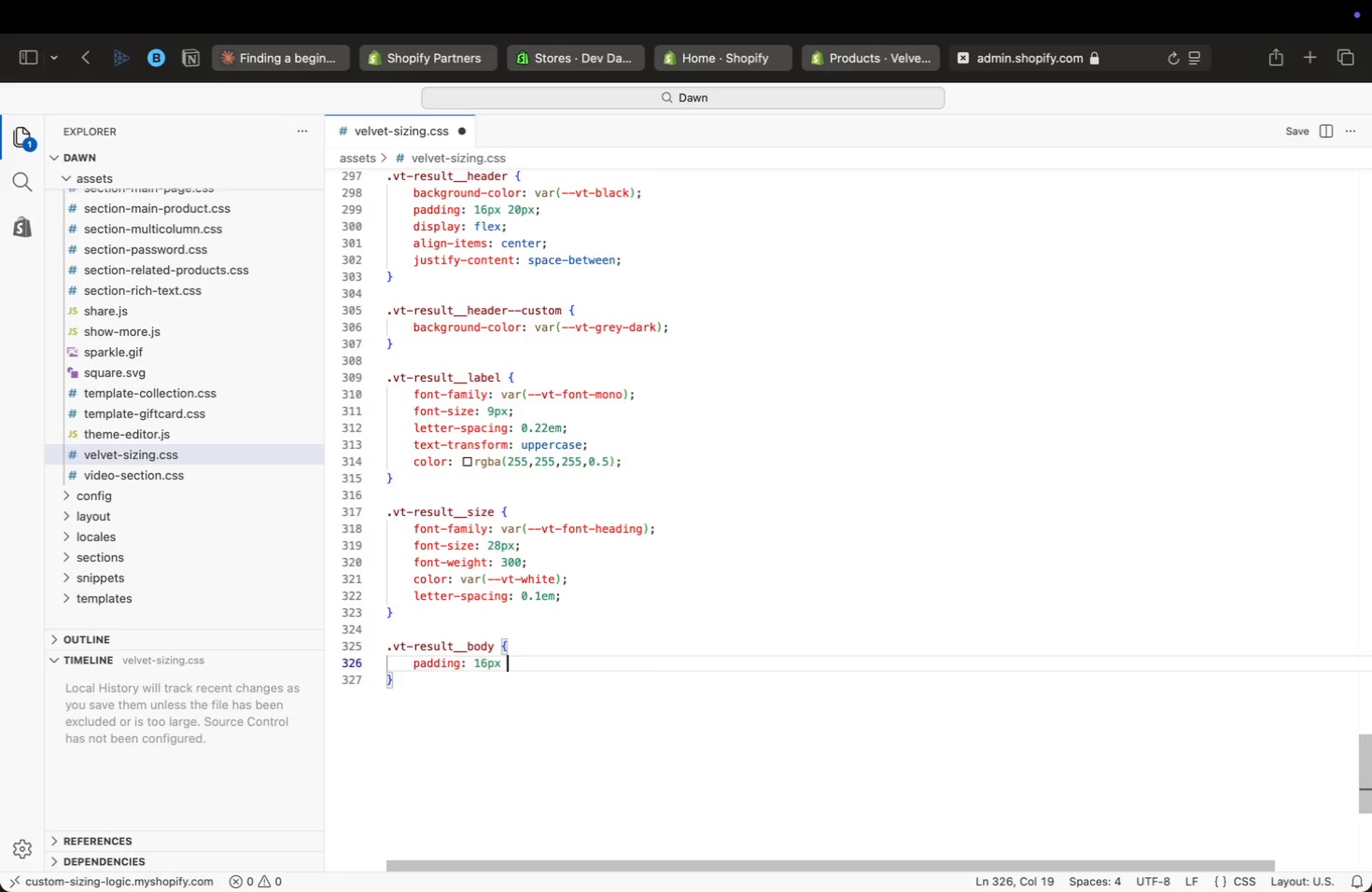 
type(: 16px 20px;)
 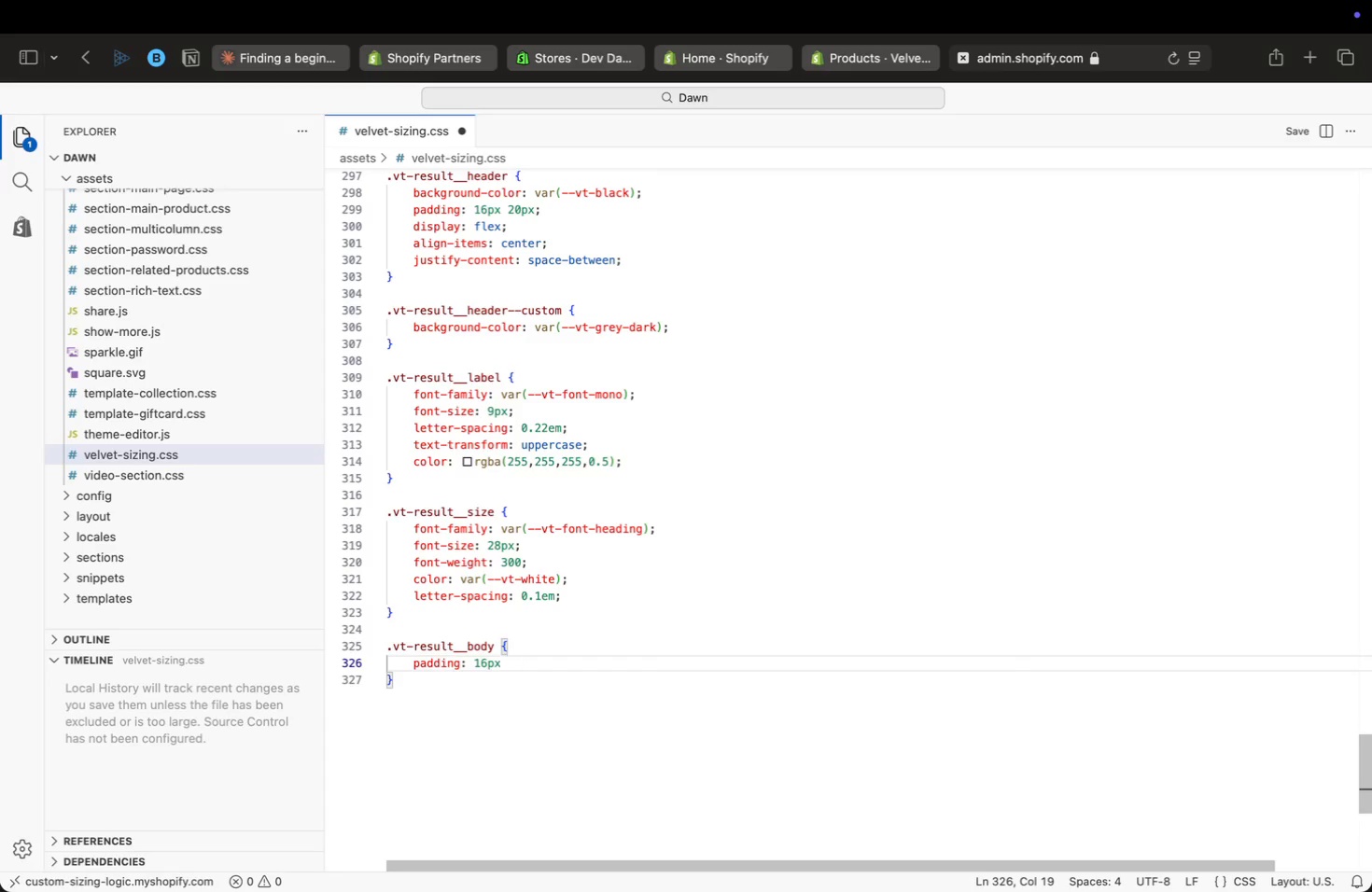 
key(Enter)
 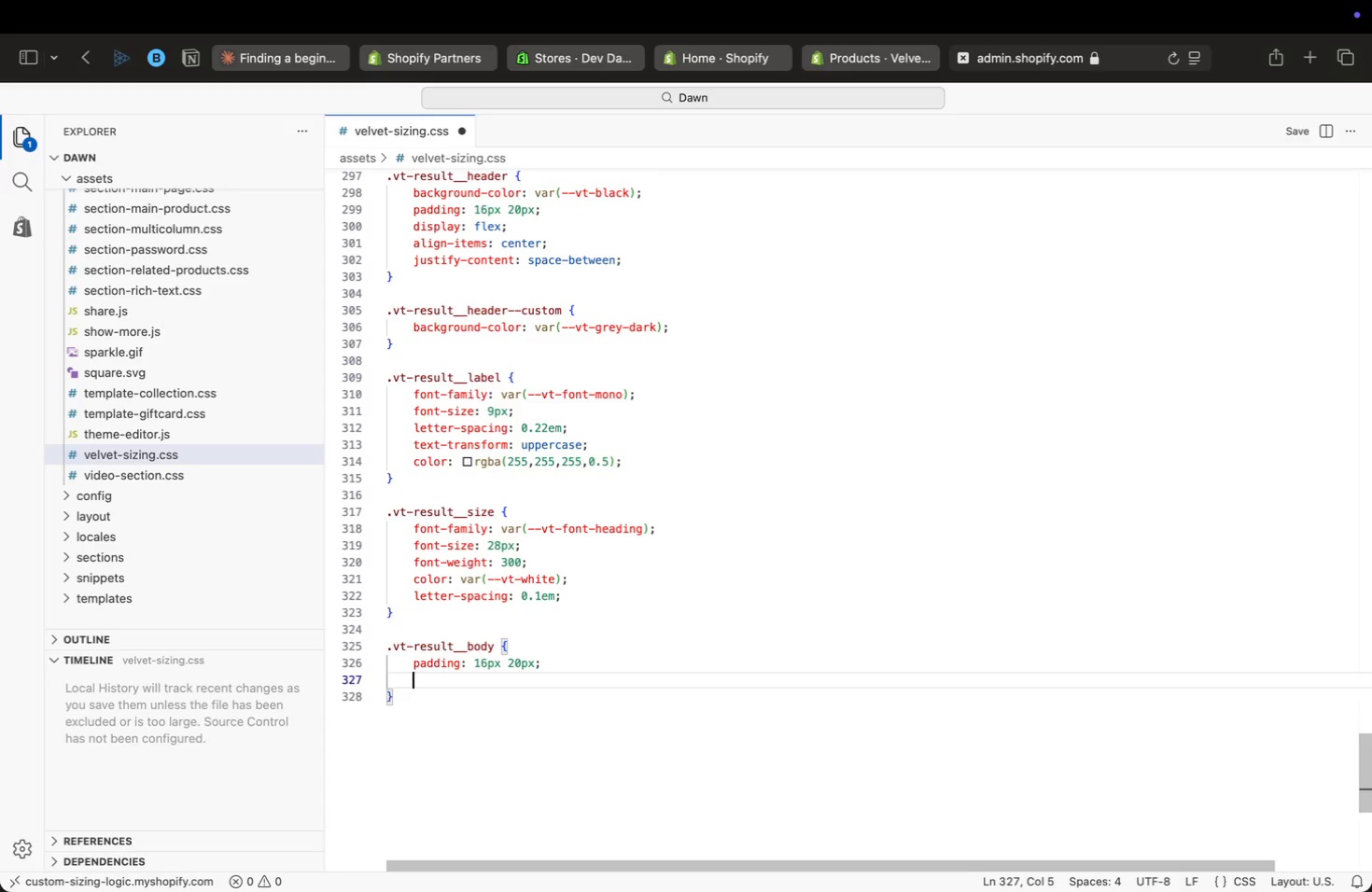 
type(back)
 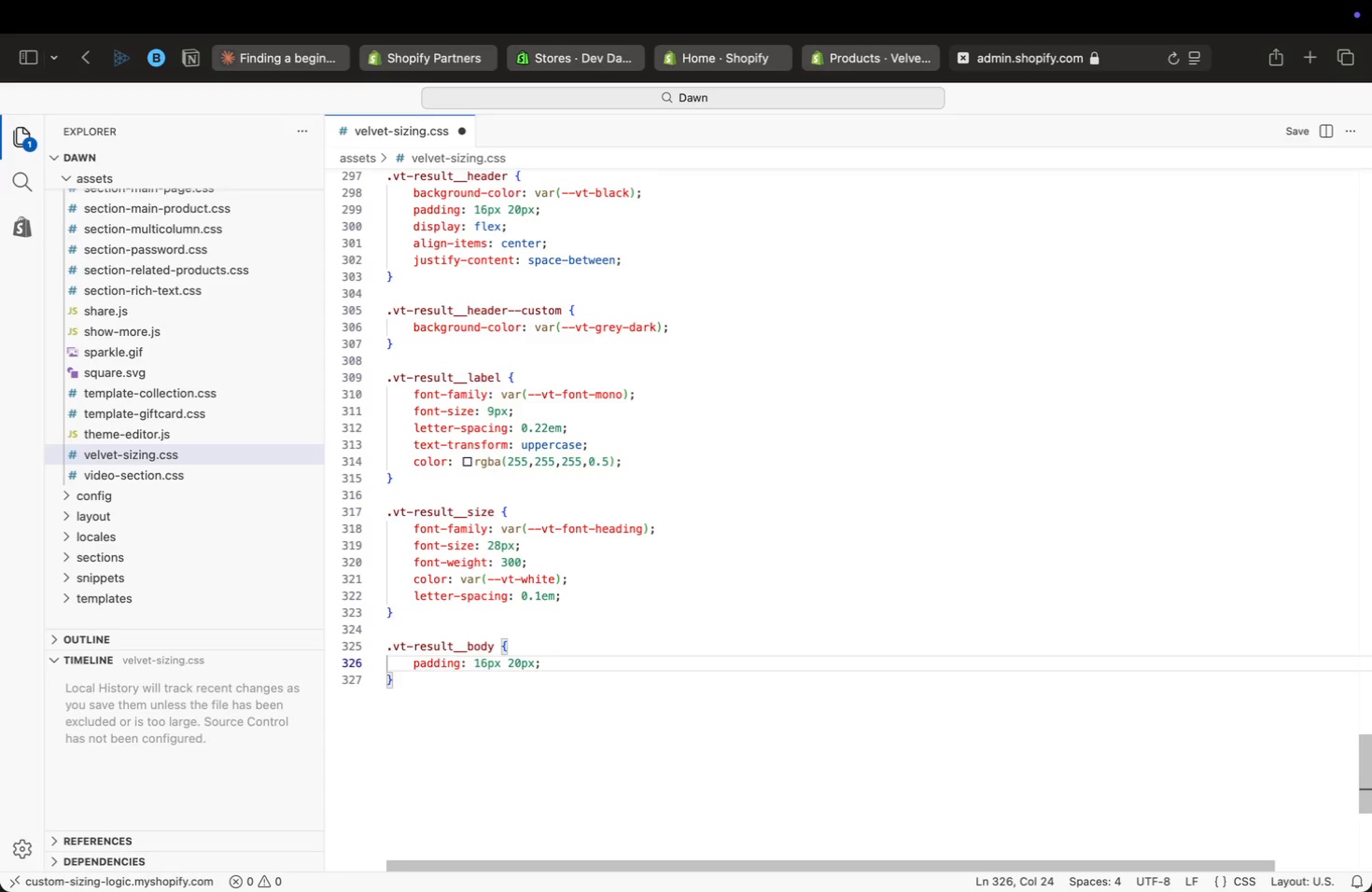 
key(ArrowDown)
 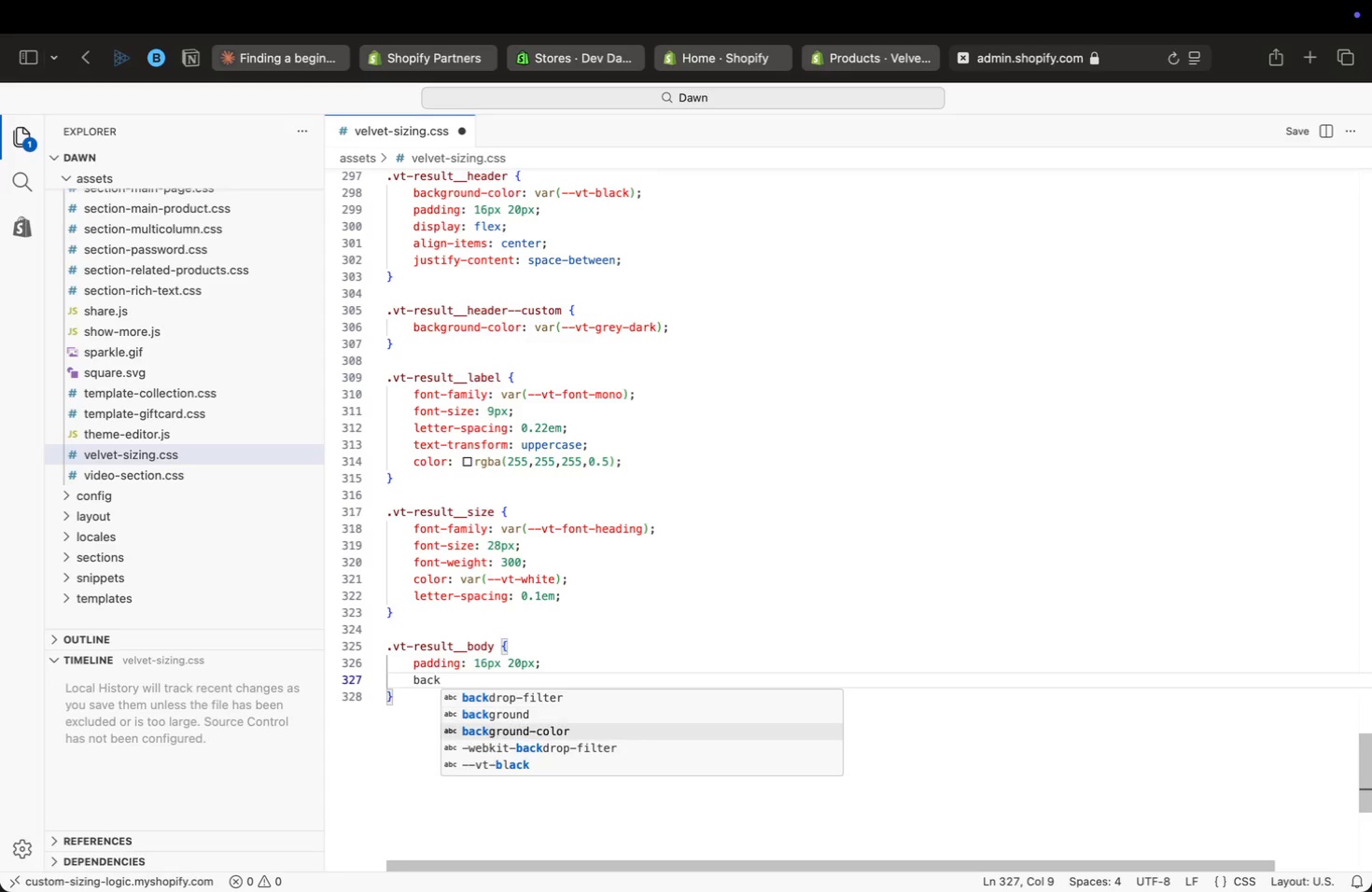 
key(ArrowDown)
 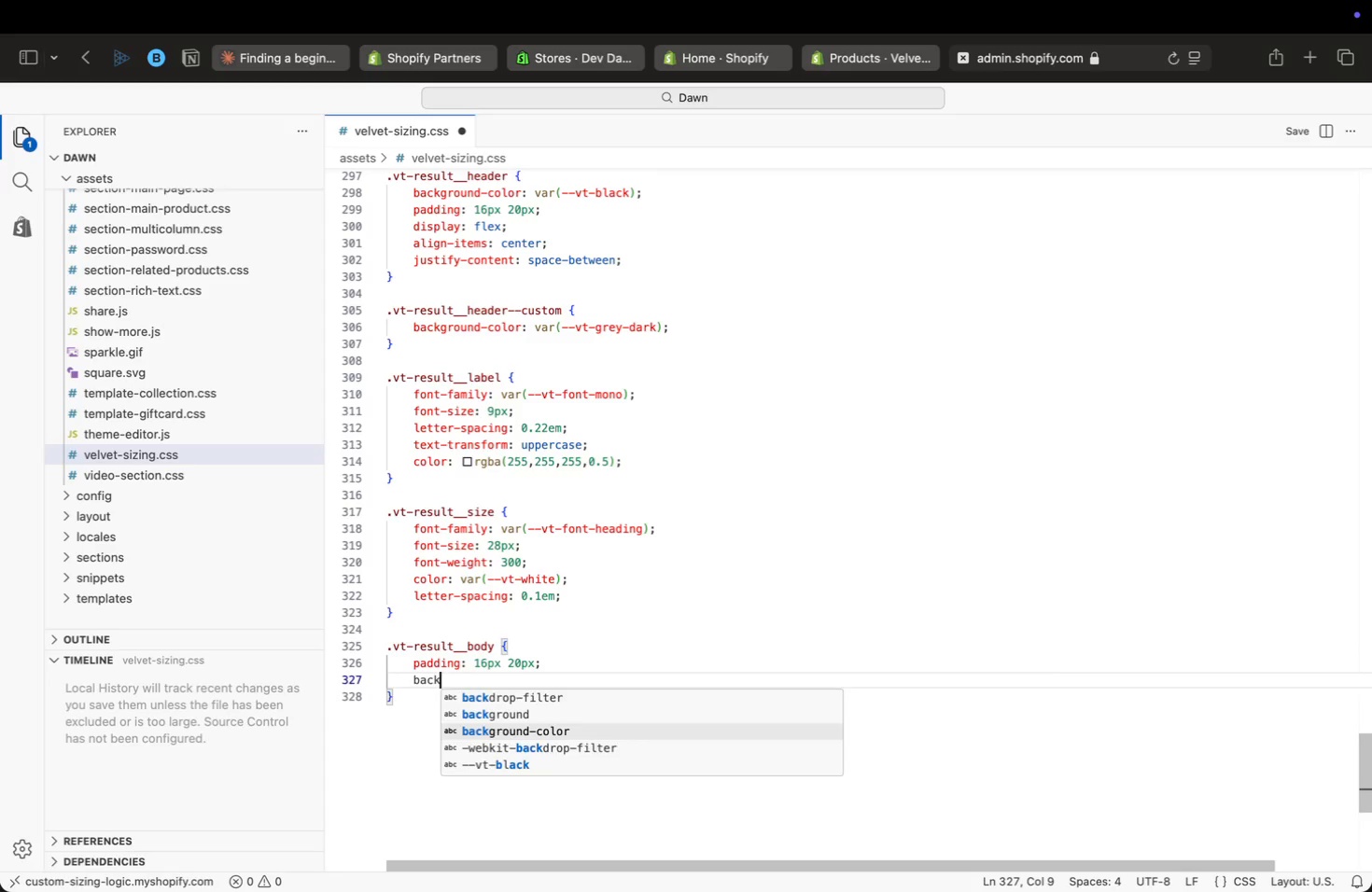 
key(Enter)
 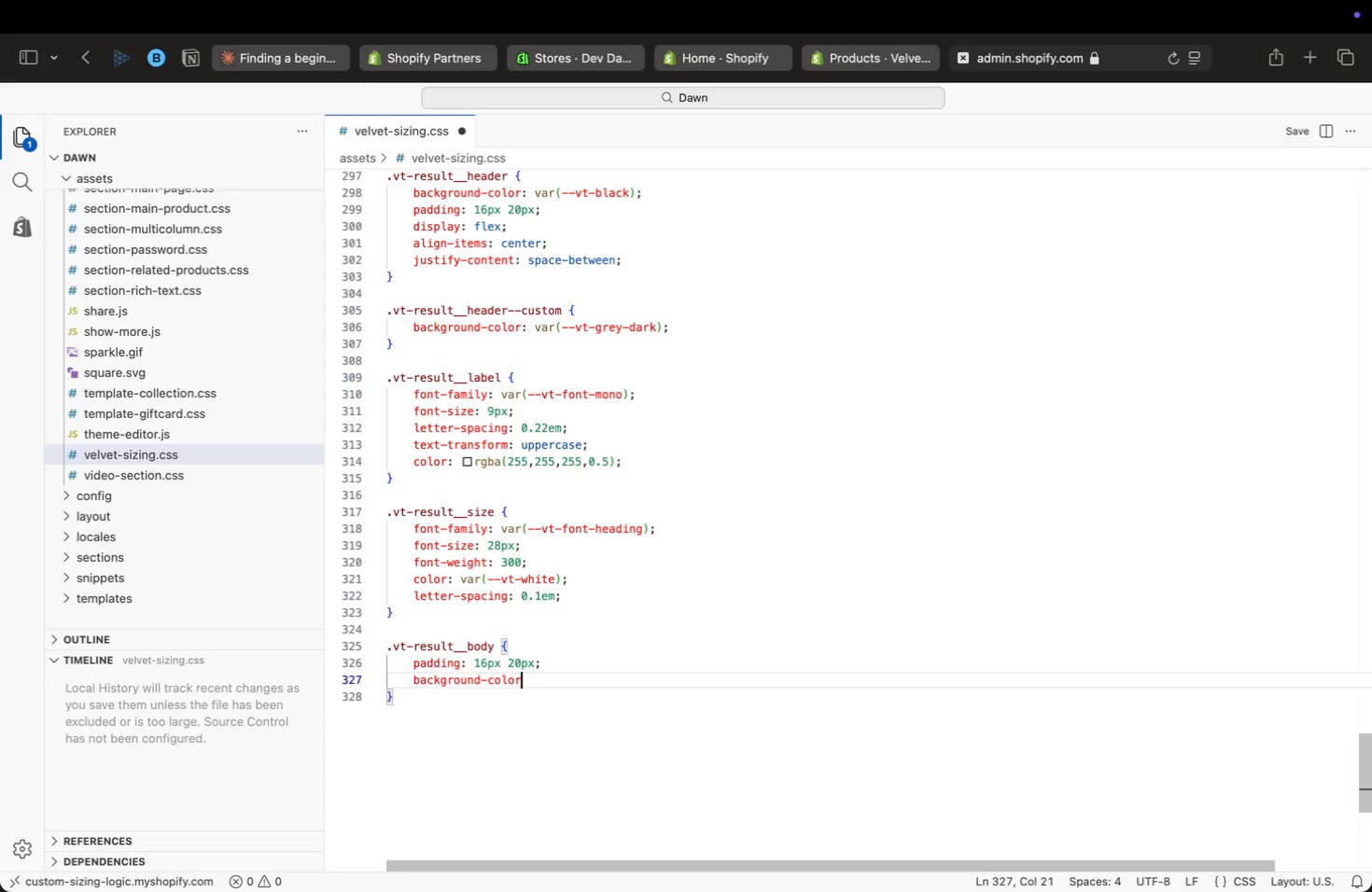 
type(: var(crea)
 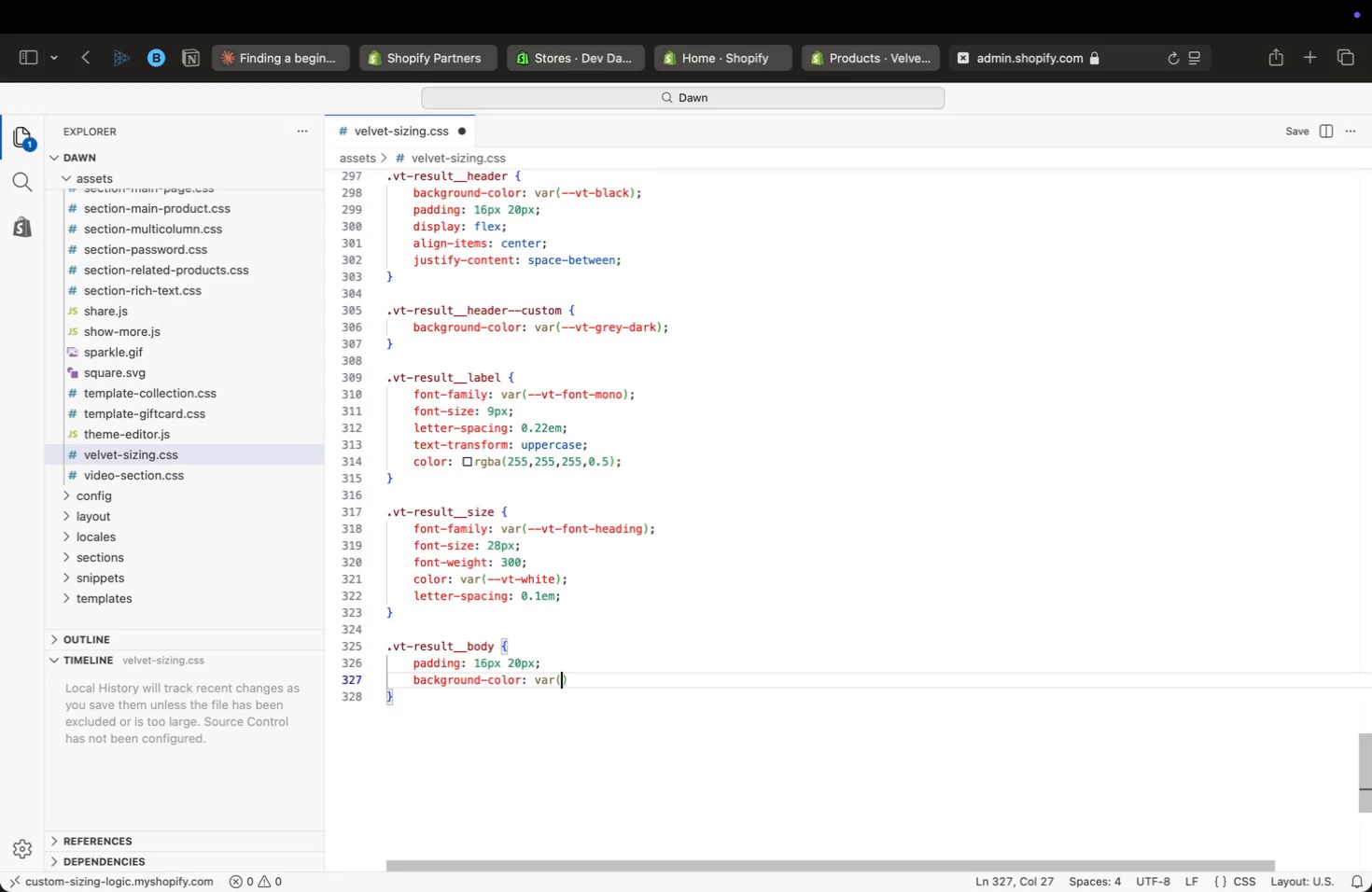 
key(Enter)
 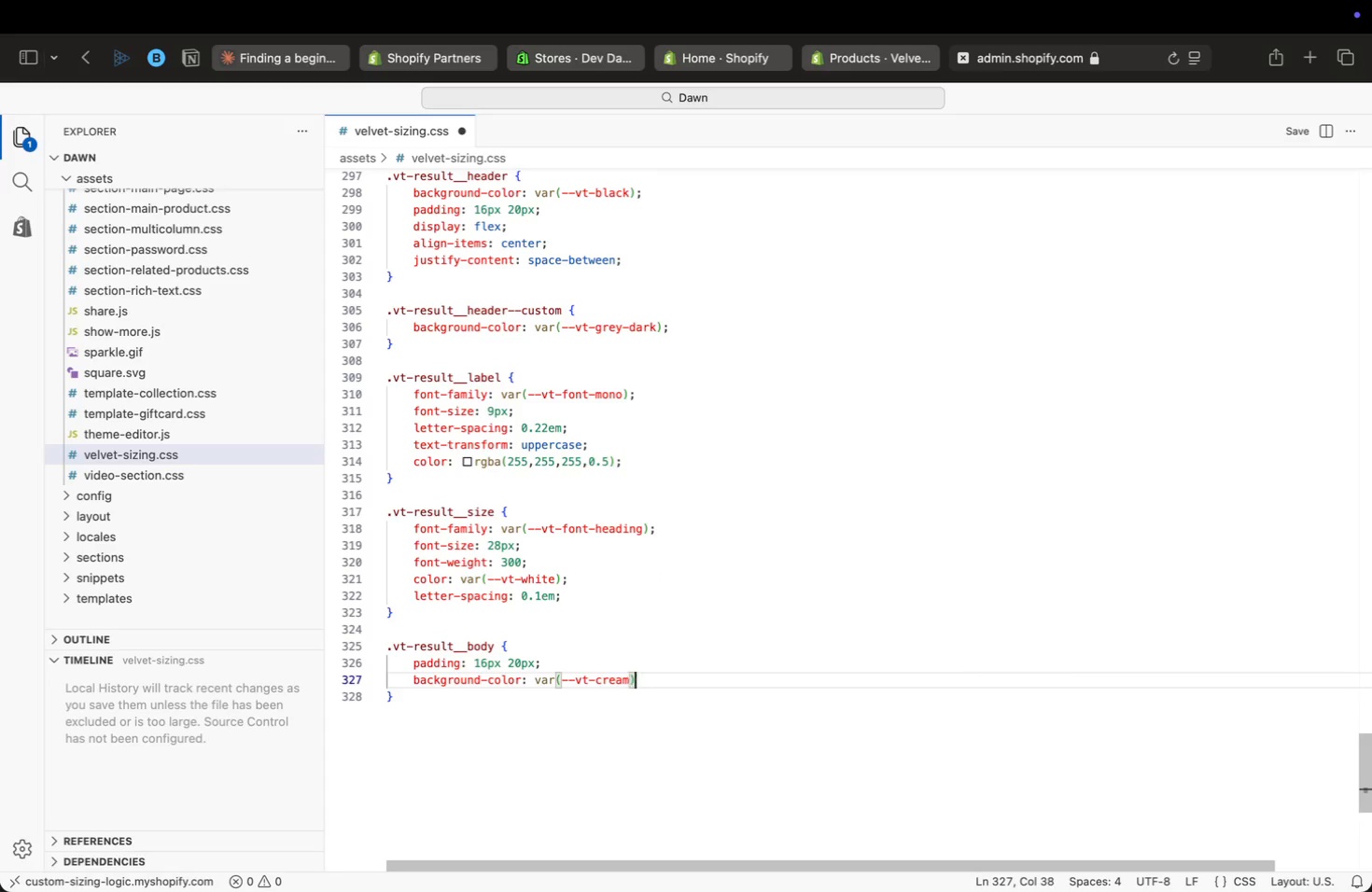 
key(ArrowRight)
 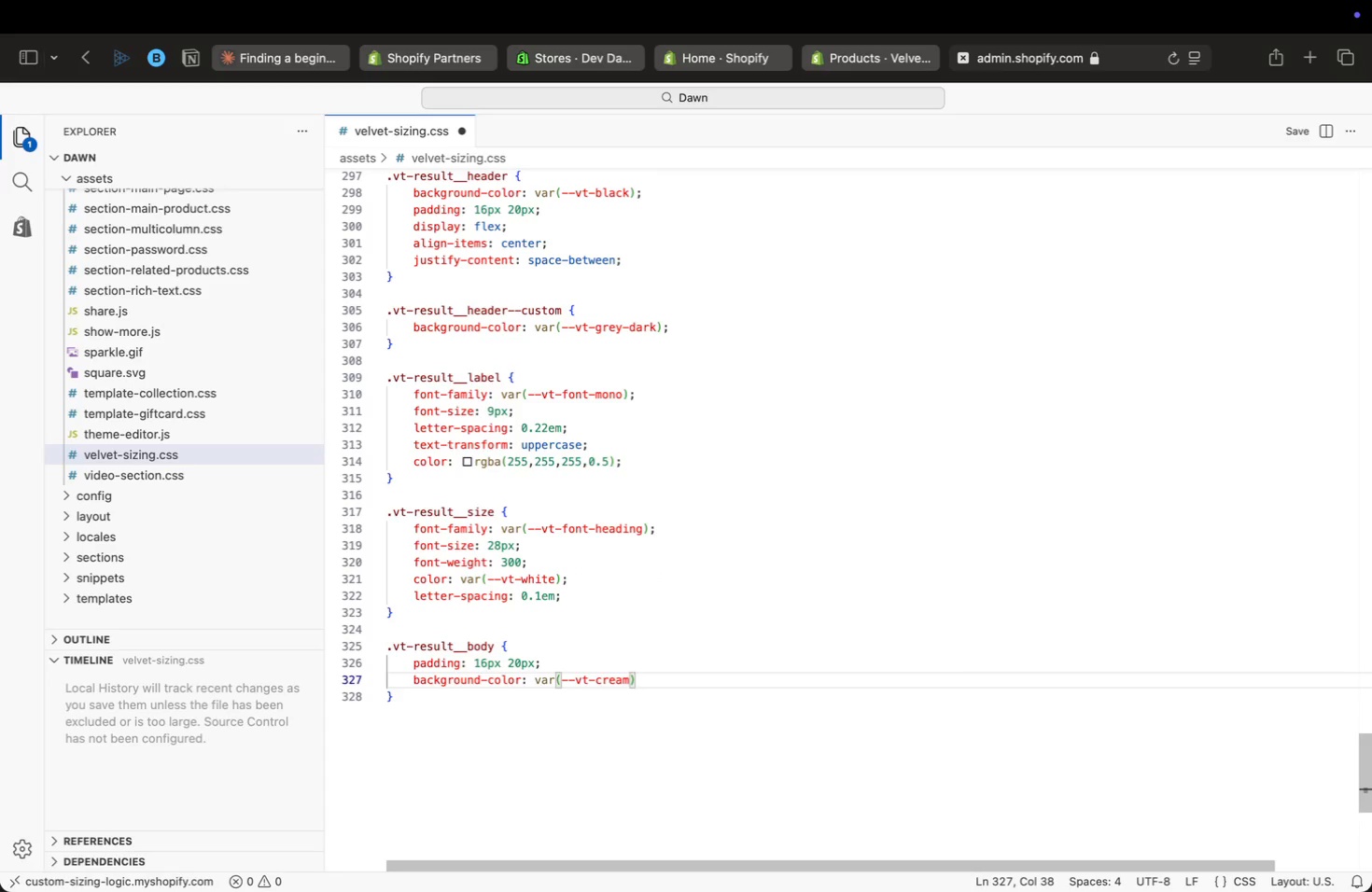 
key(Semicolon)
 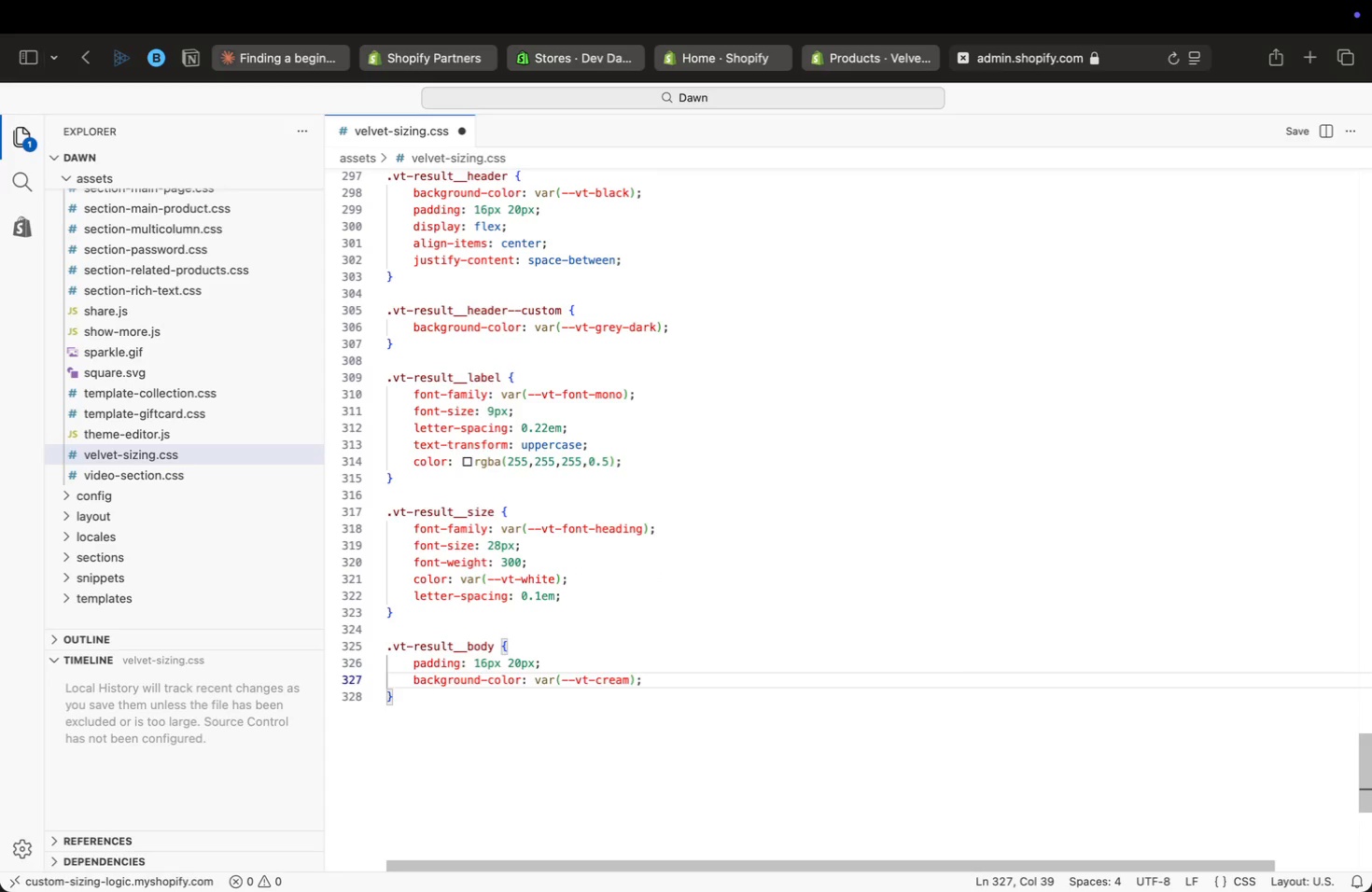 
key(ArrowDown)
 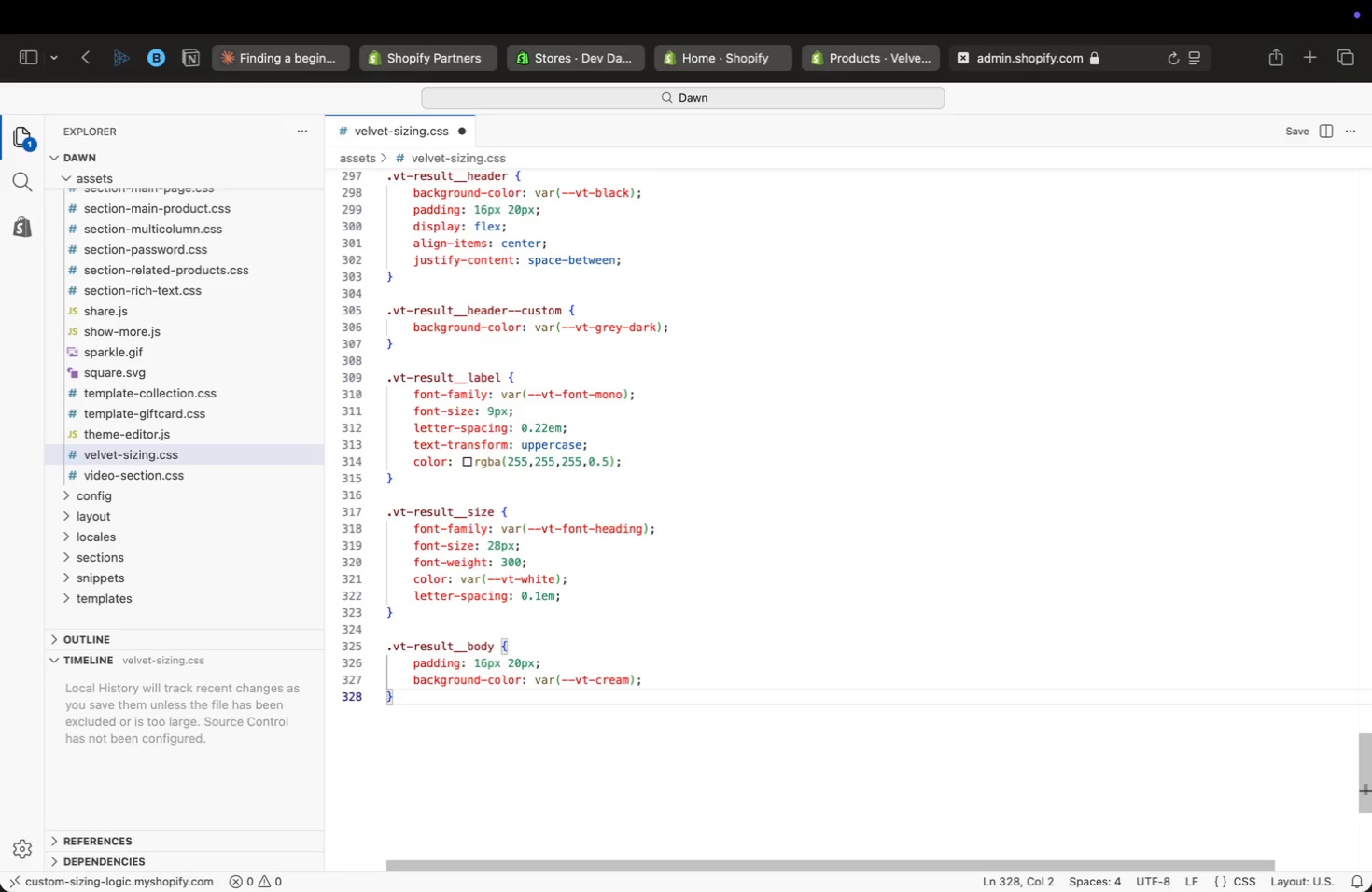 
key(Enter)
 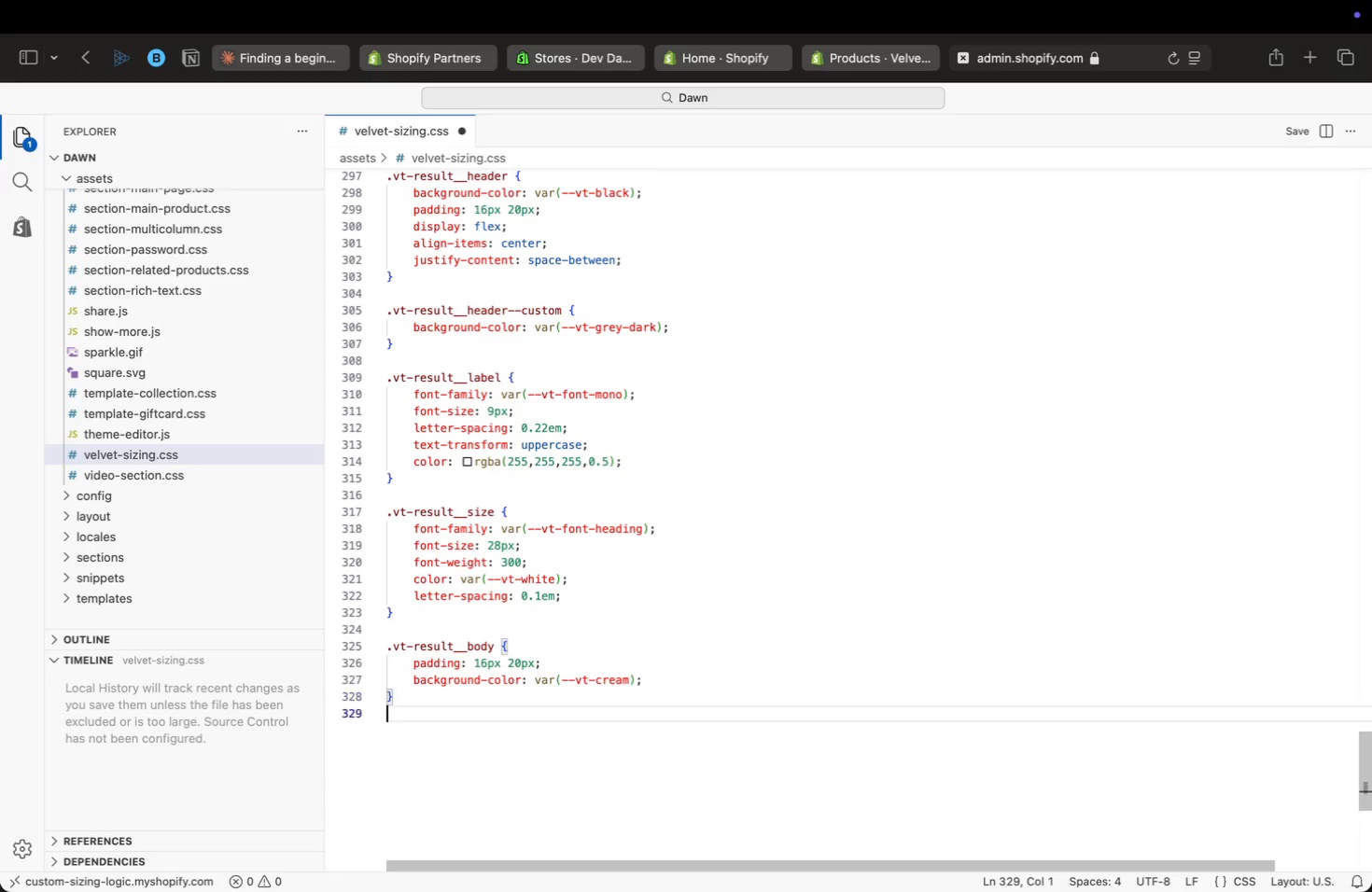 
key(Enter)
 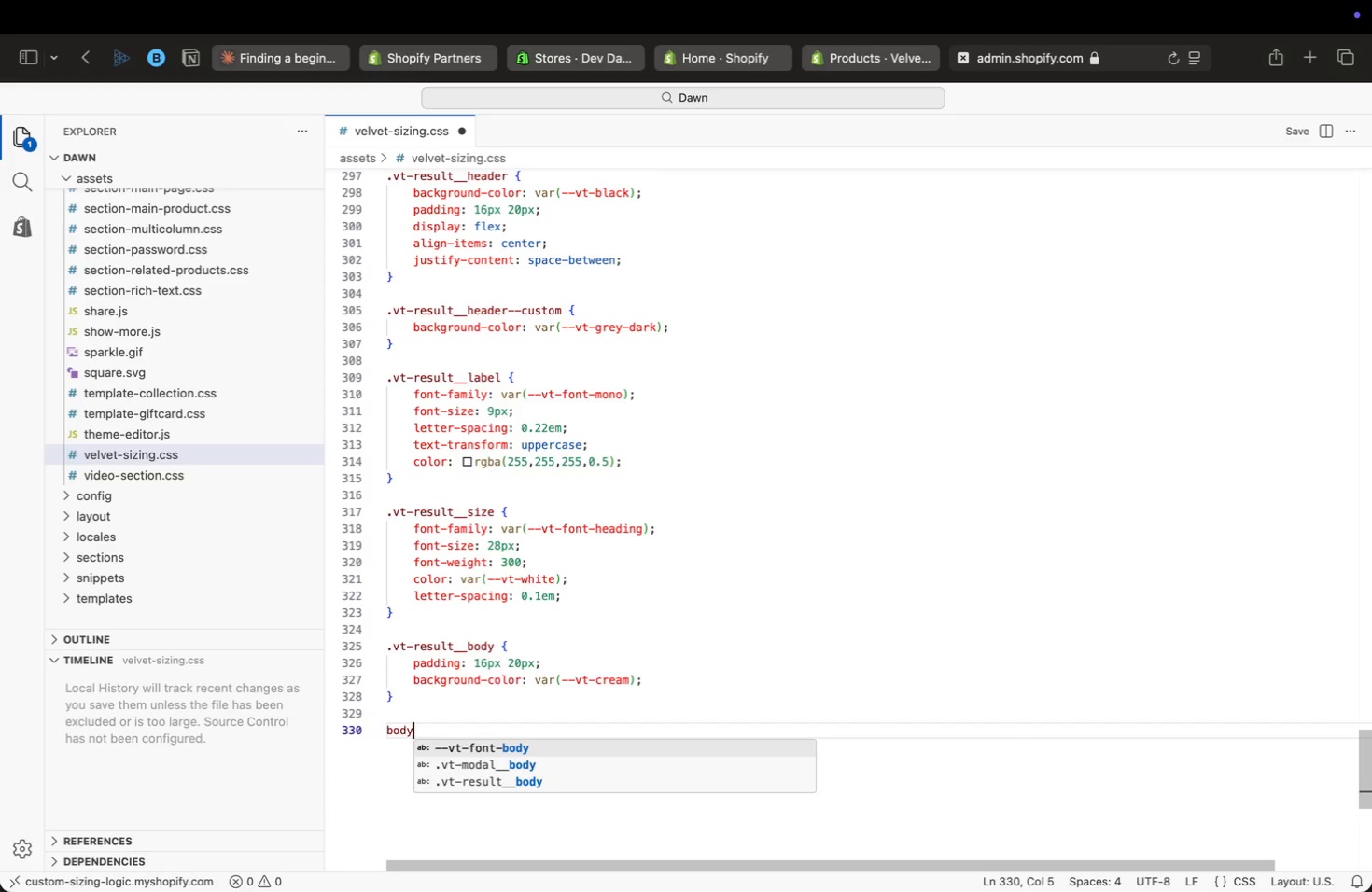 
type(body)
 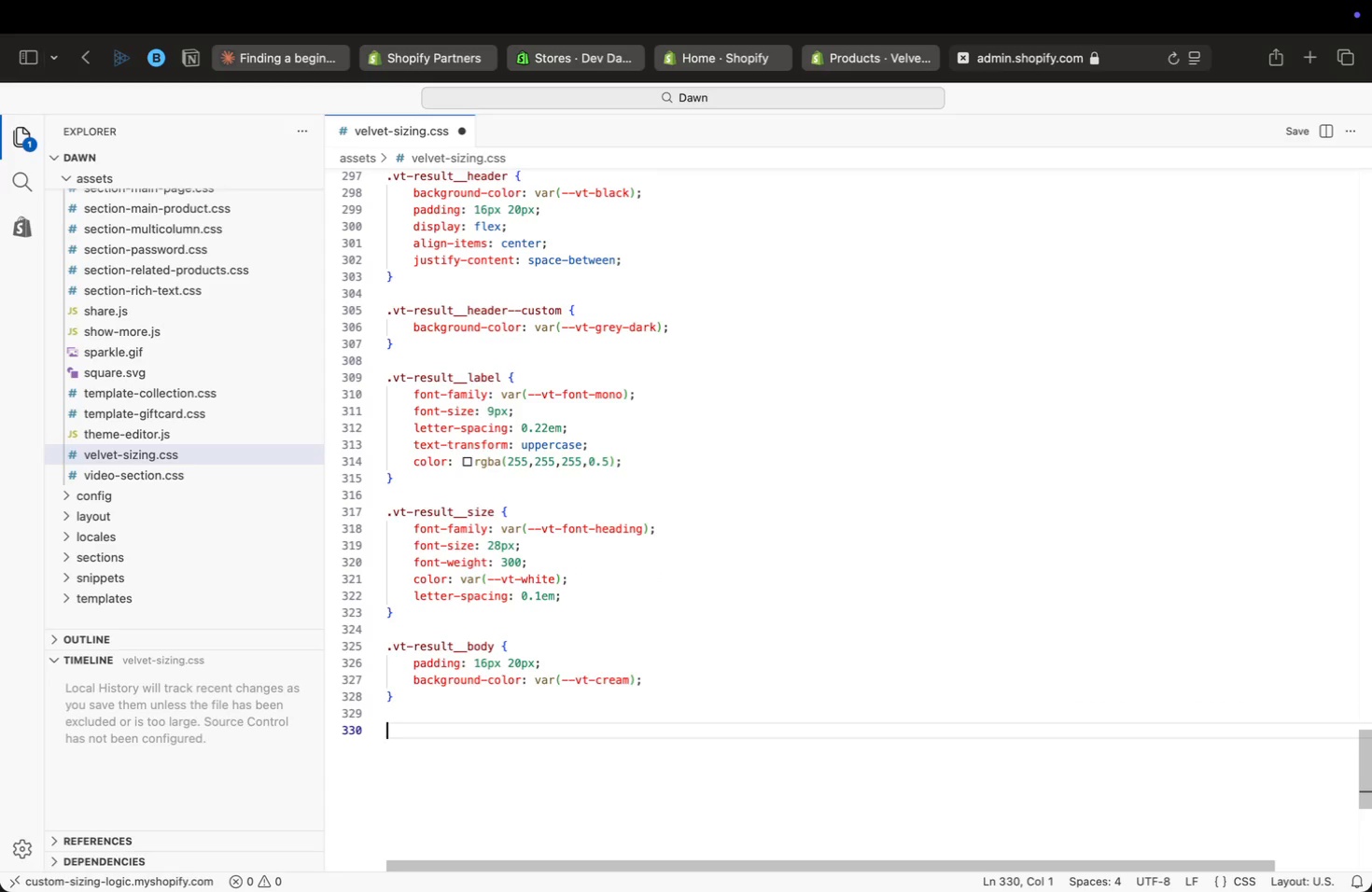 
key(ArrowUp)
 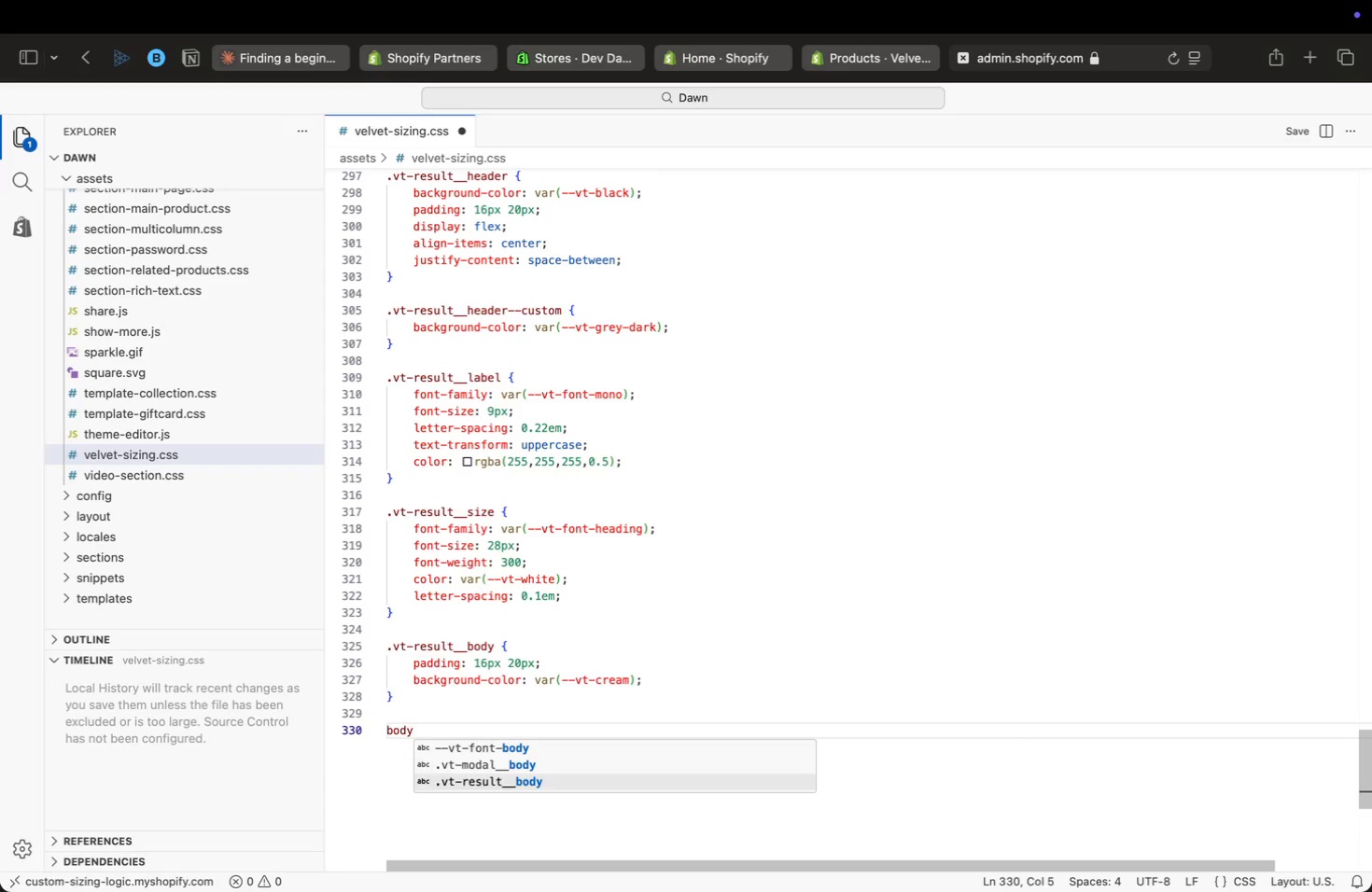 
key(Enter)
 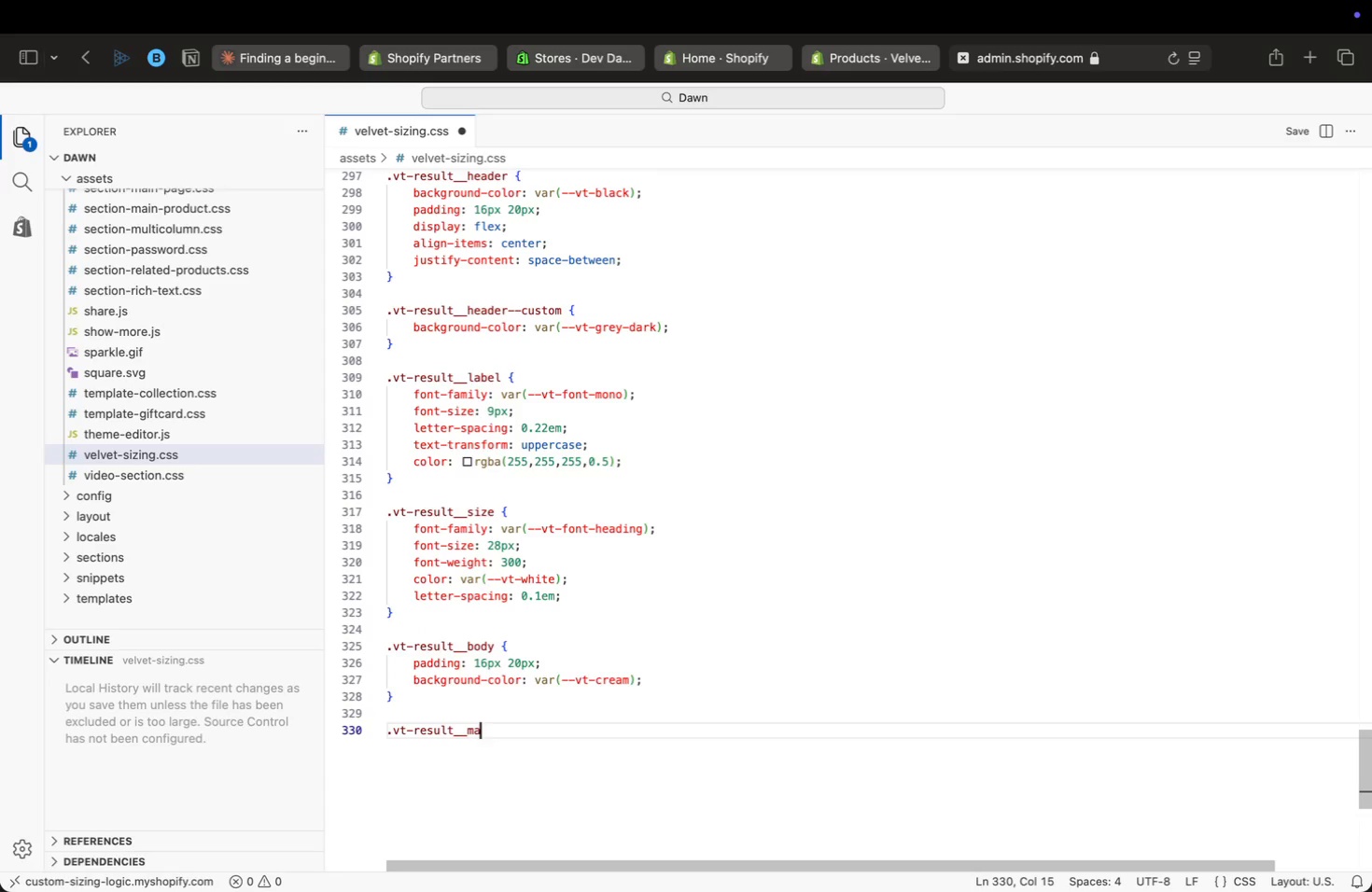 
key(Backspace)
key(Backspace)
key(Backspace)
key(Backspace)
type(match-text {)
 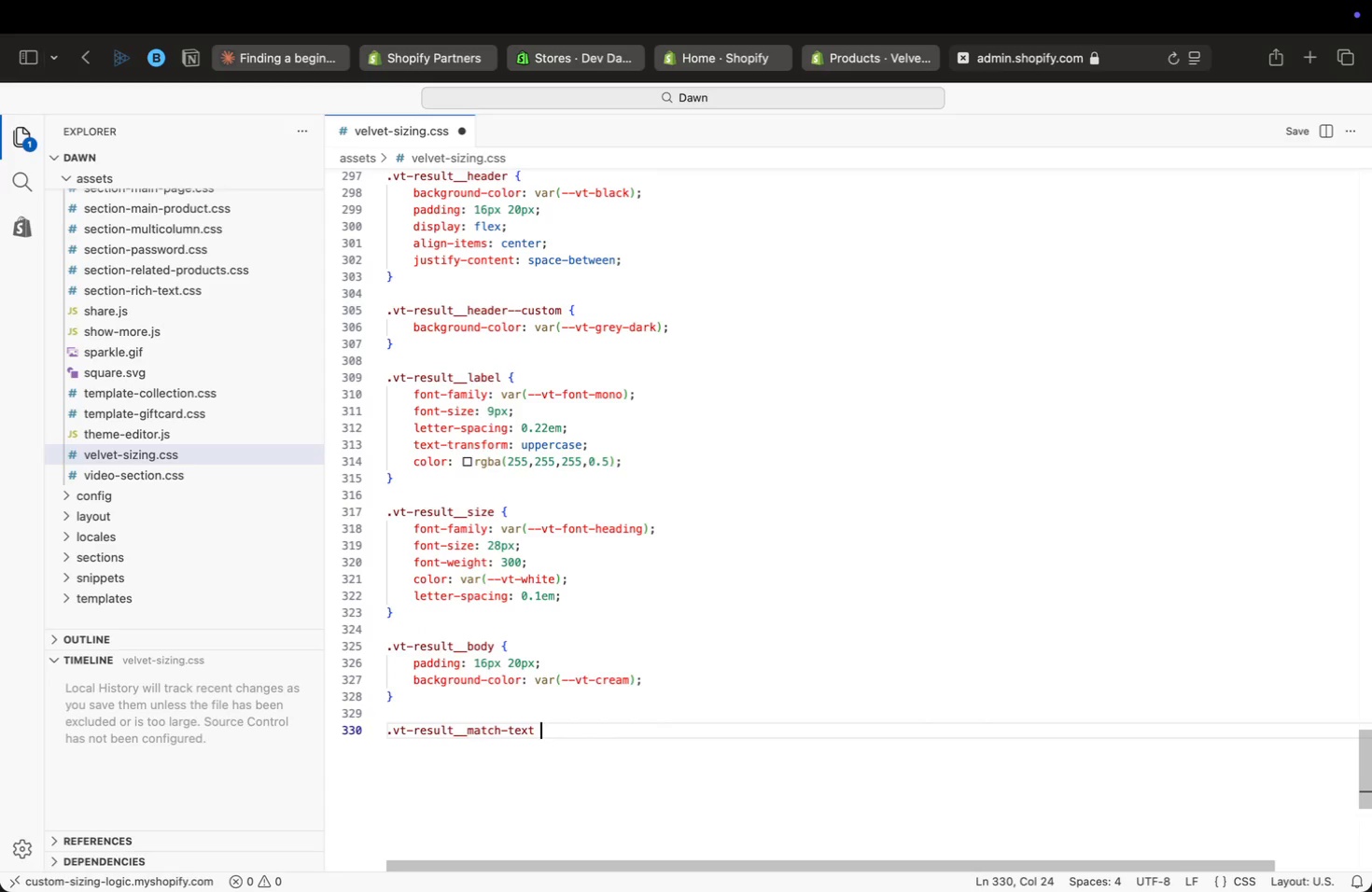 
key(Enter)
 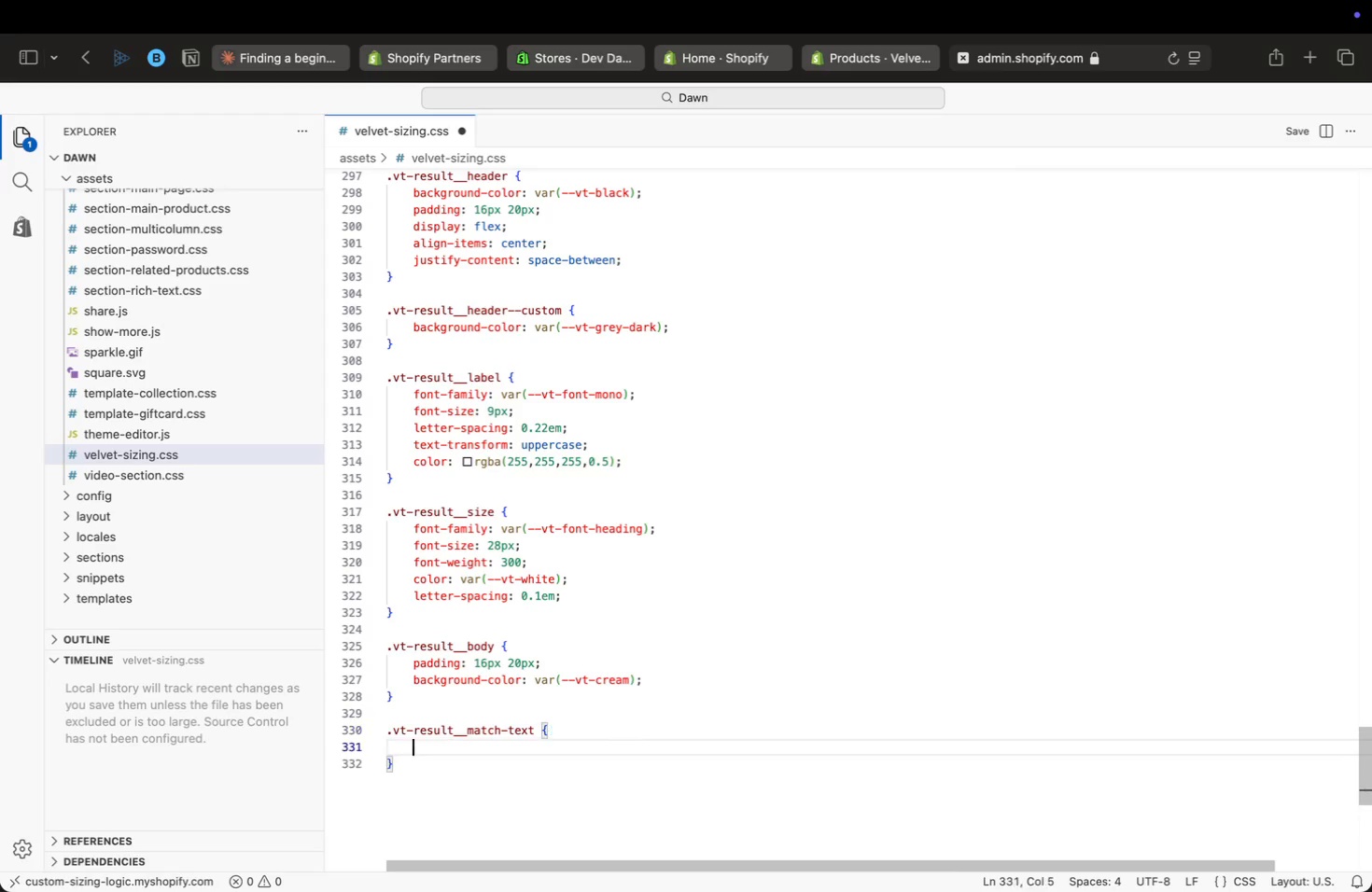 
type(font)
 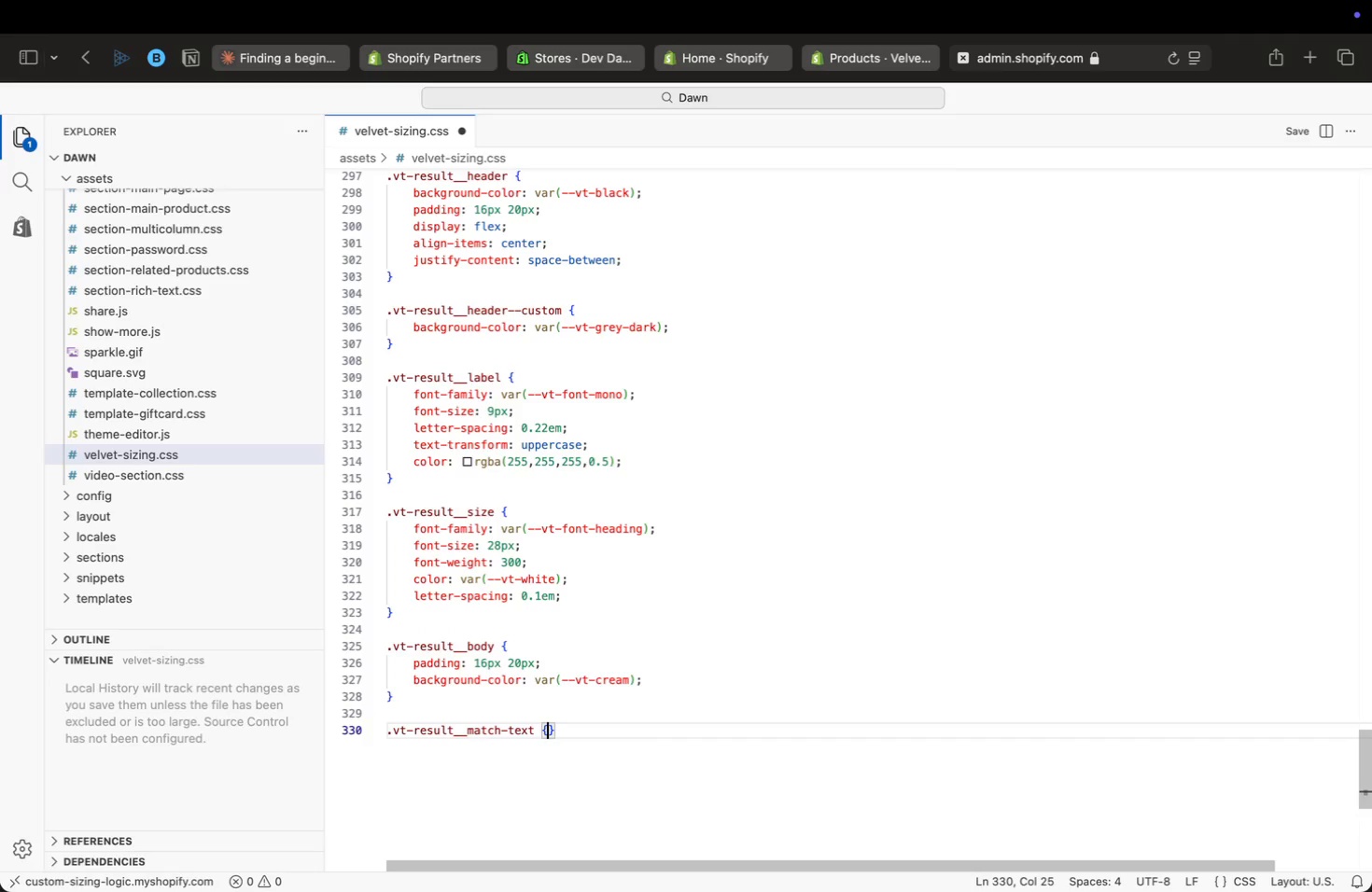 
key(Enter)
 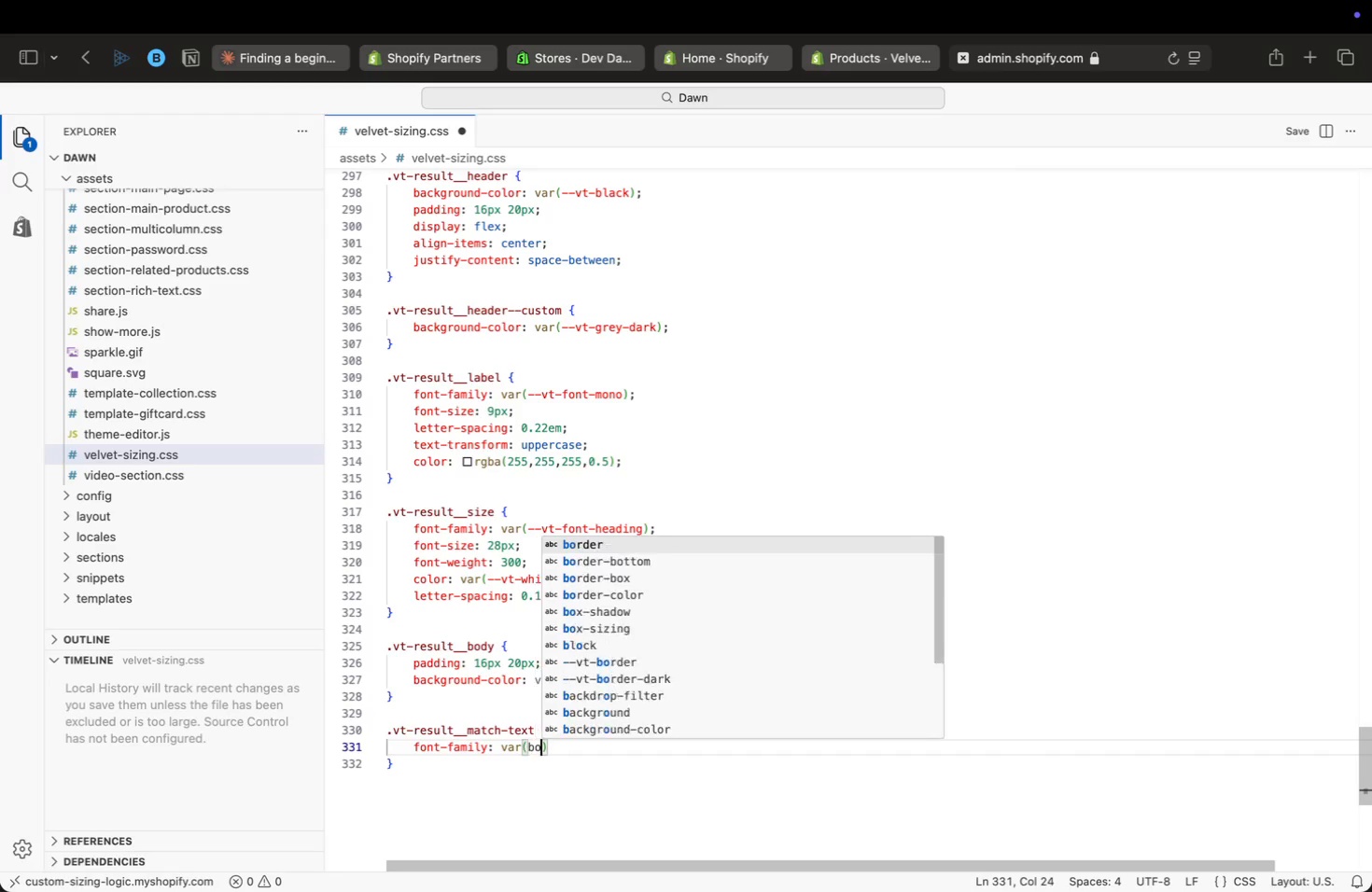 
type(: var(body)
 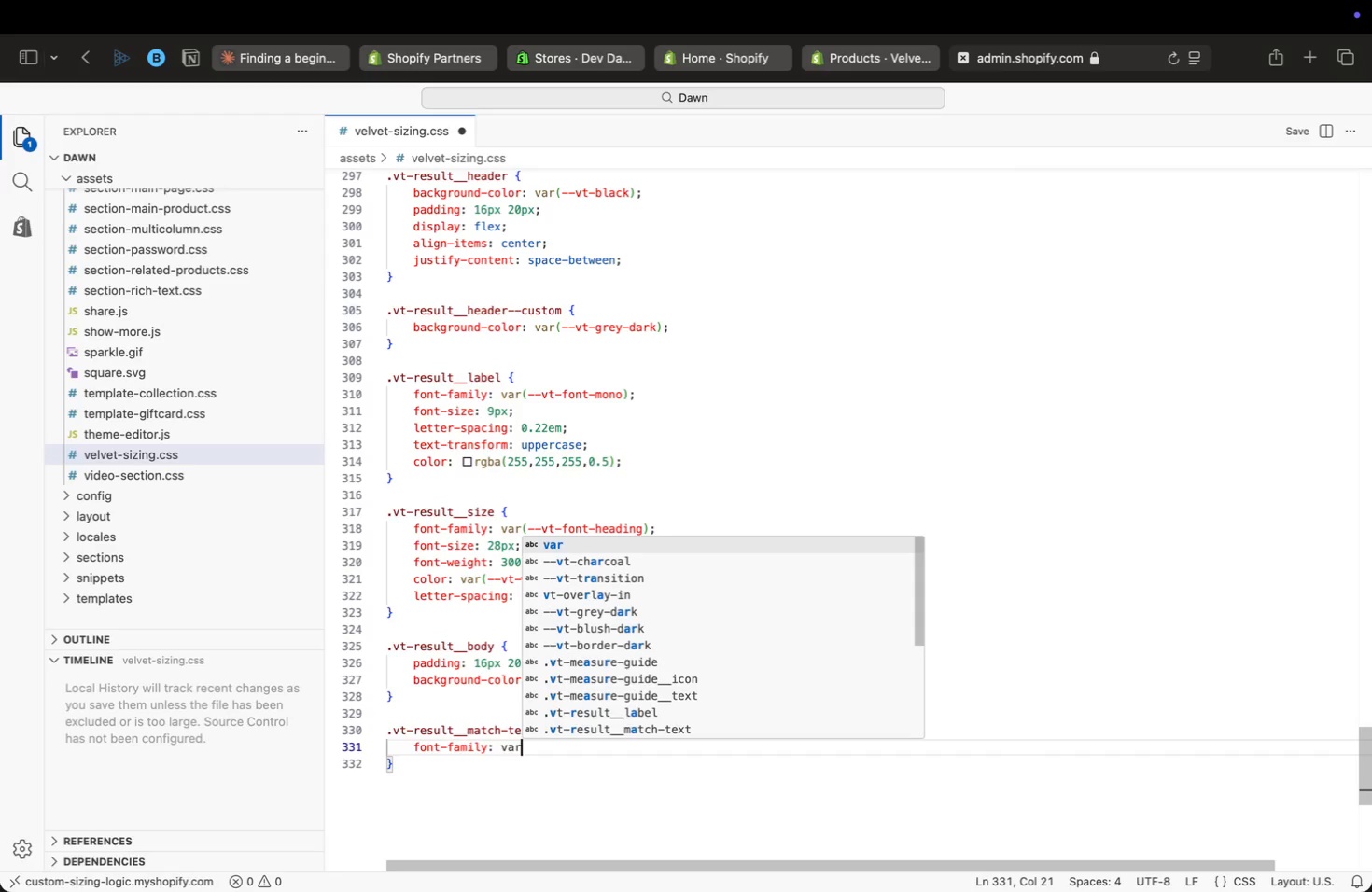 
key(Enter)
 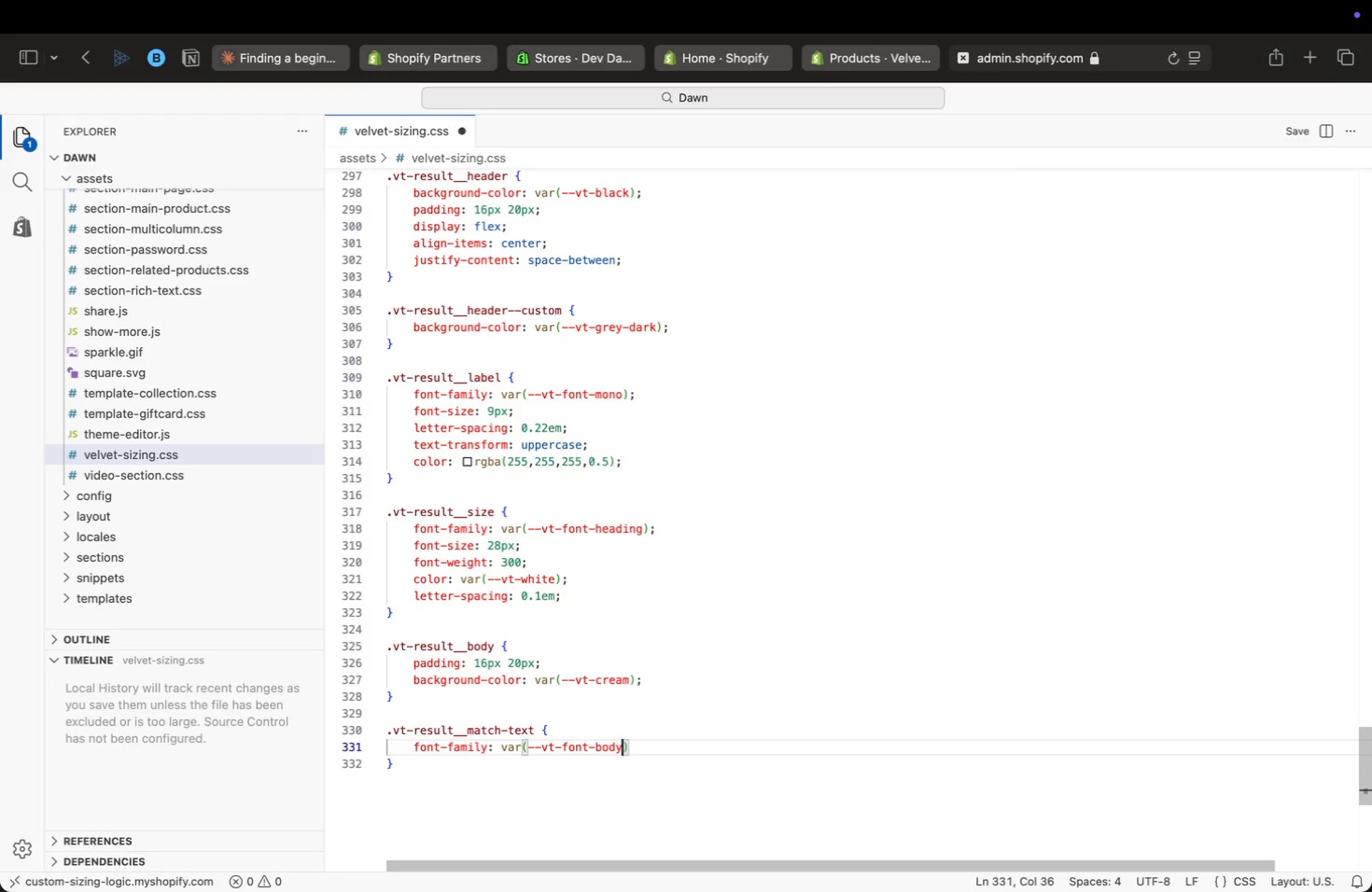 
key(ArrowRight)
 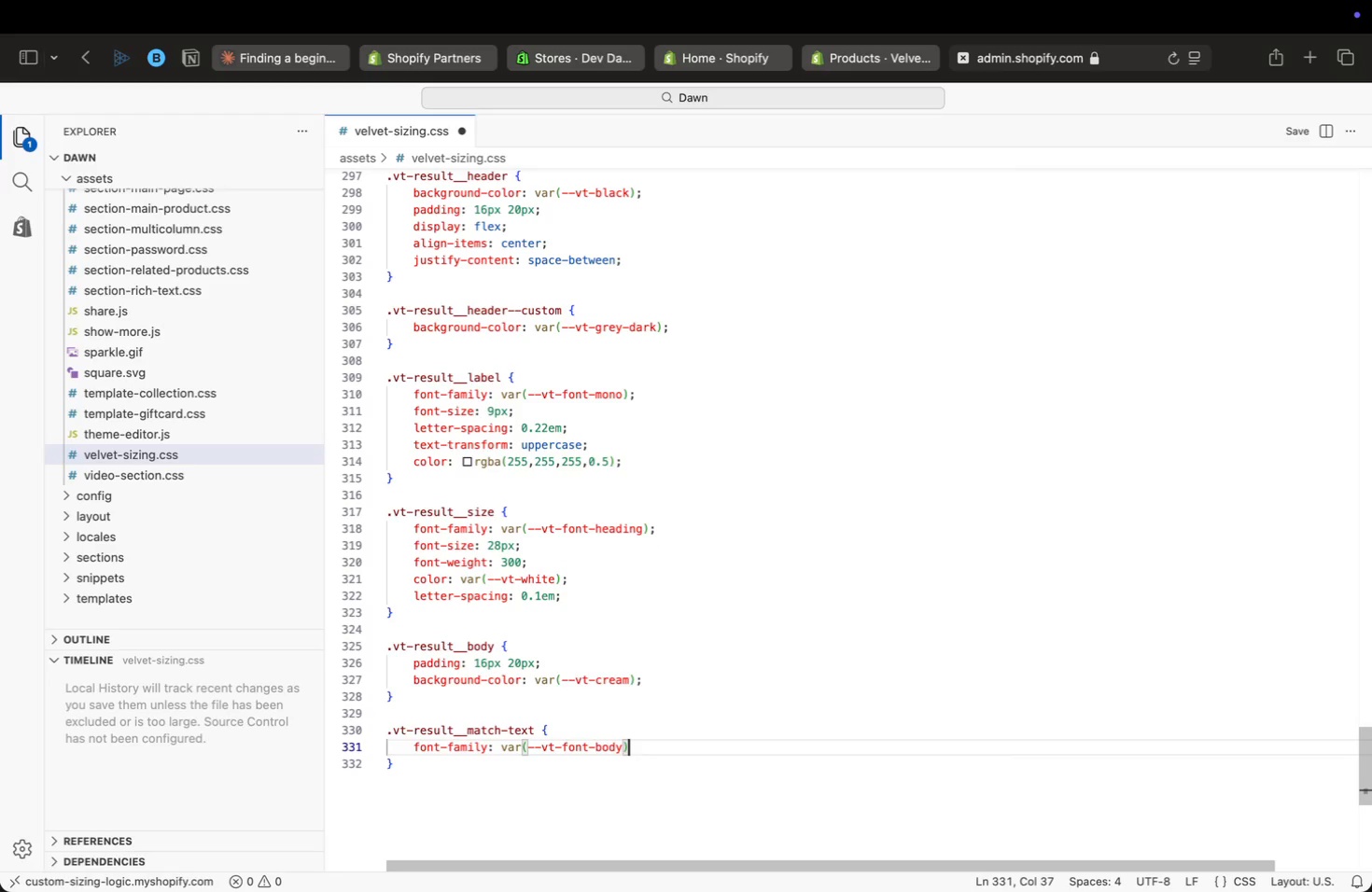 
key(Semicolon)
 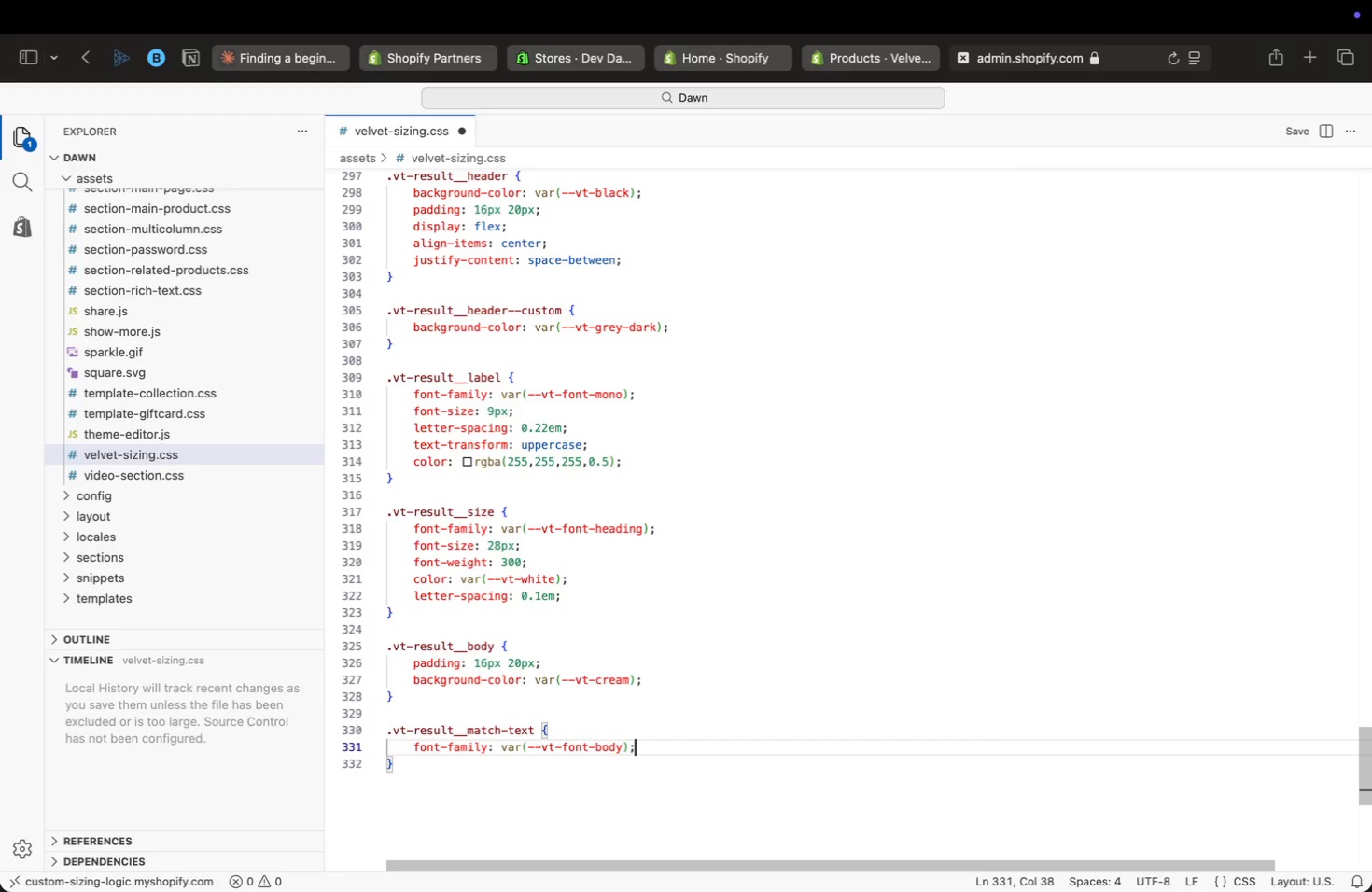 
key(Enter)
 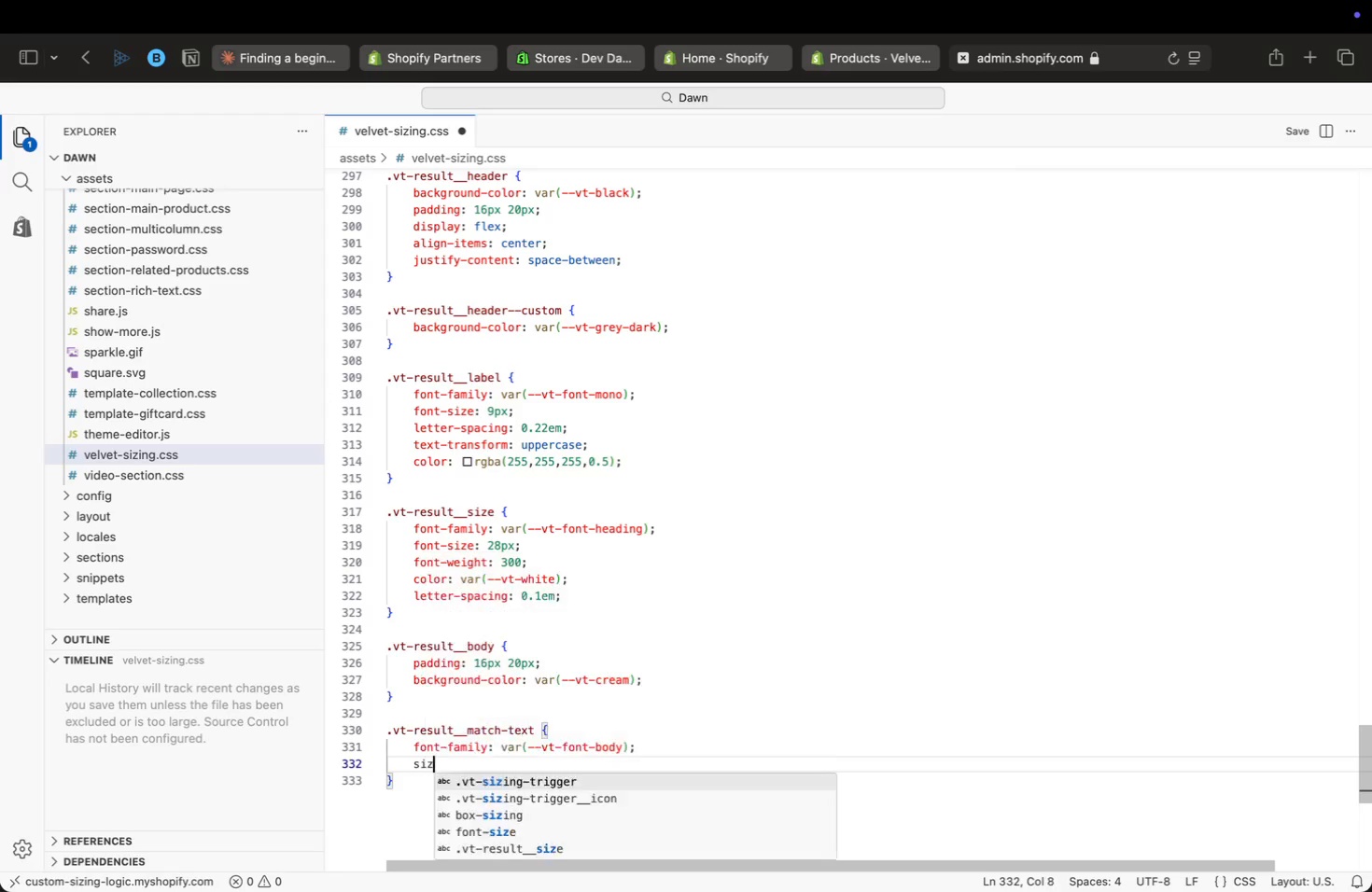 
type(size)
 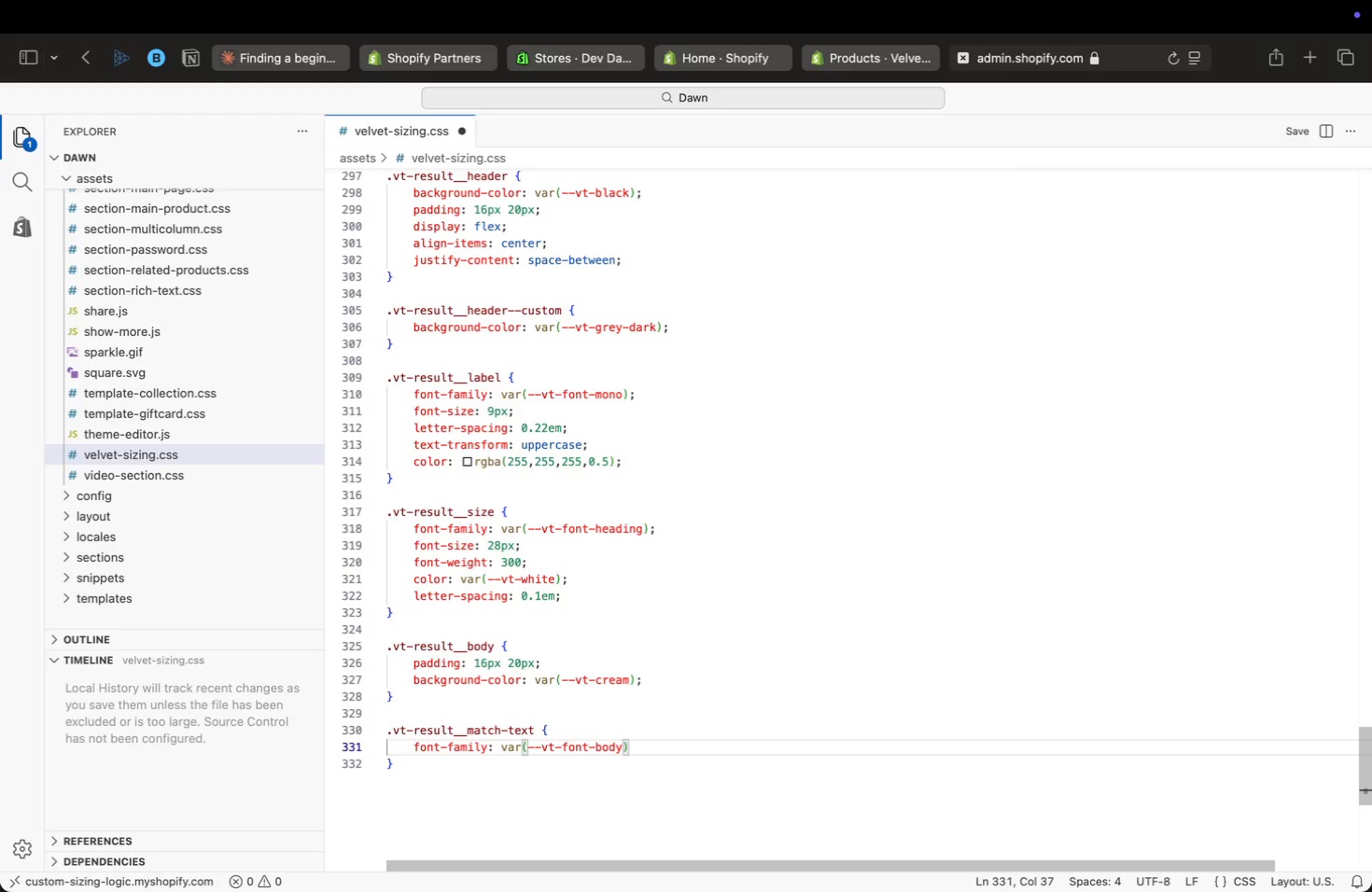 
key(Enter)
 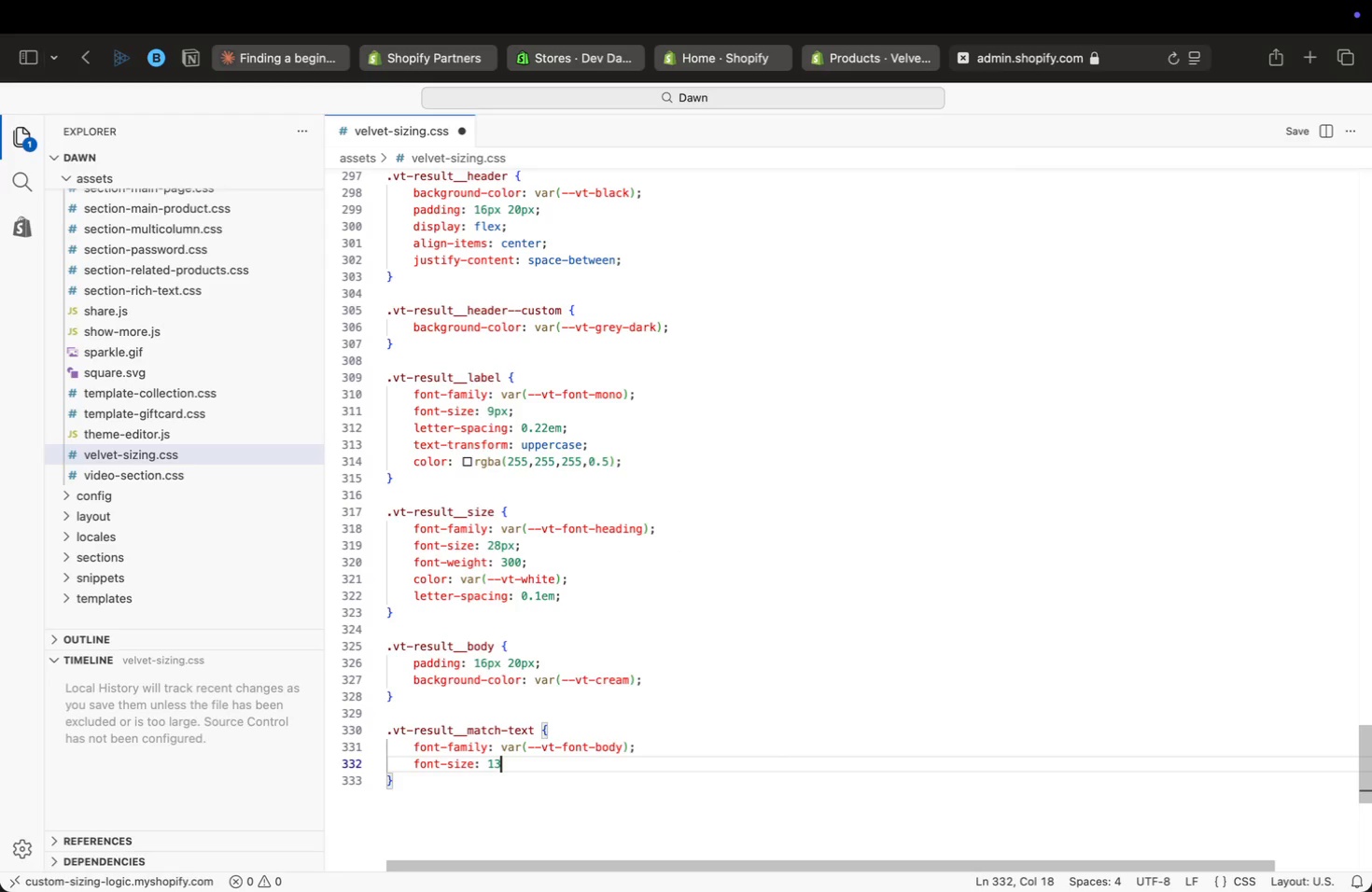 
type(: 13px;)
 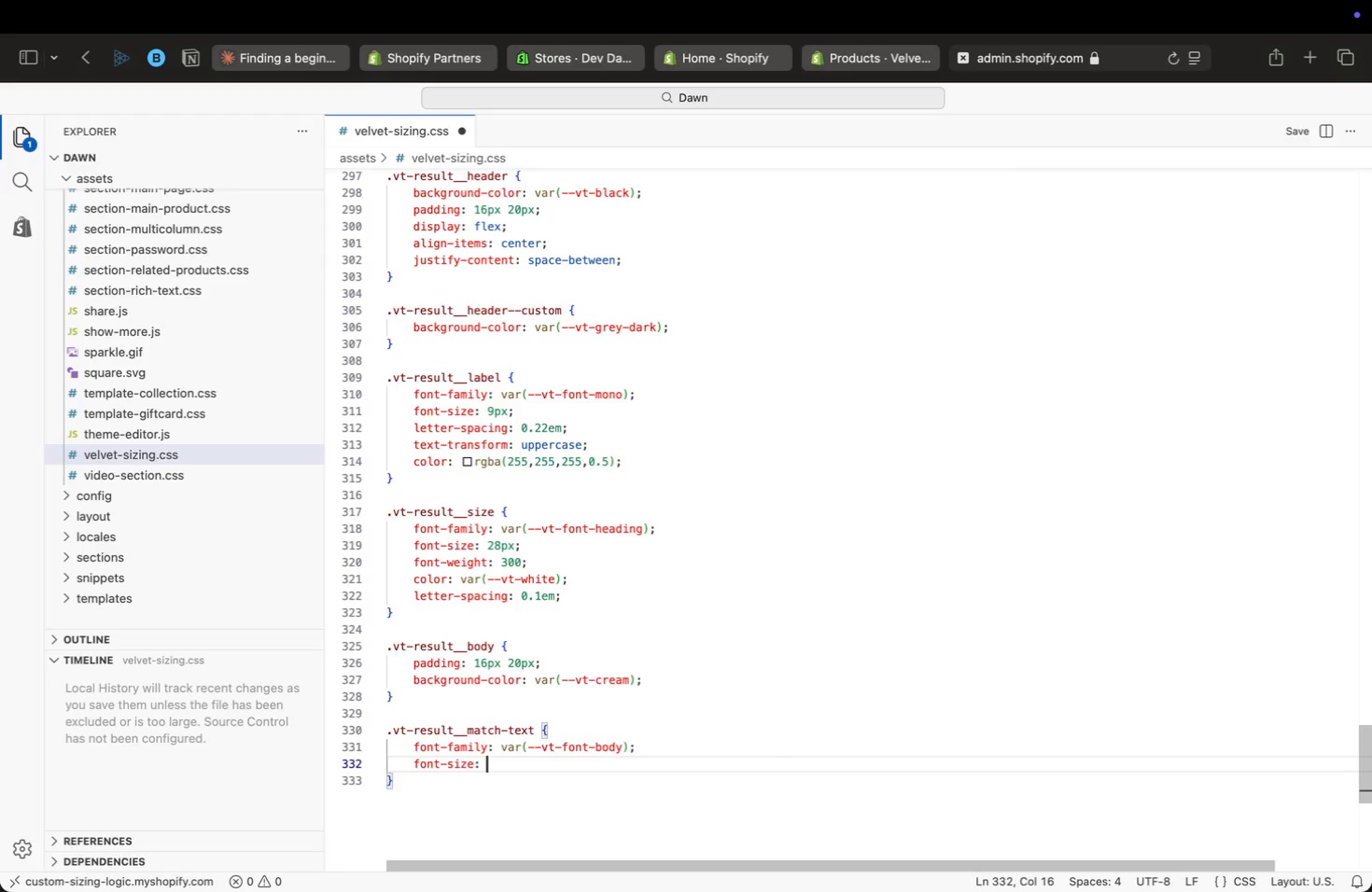 
key(Enter)
 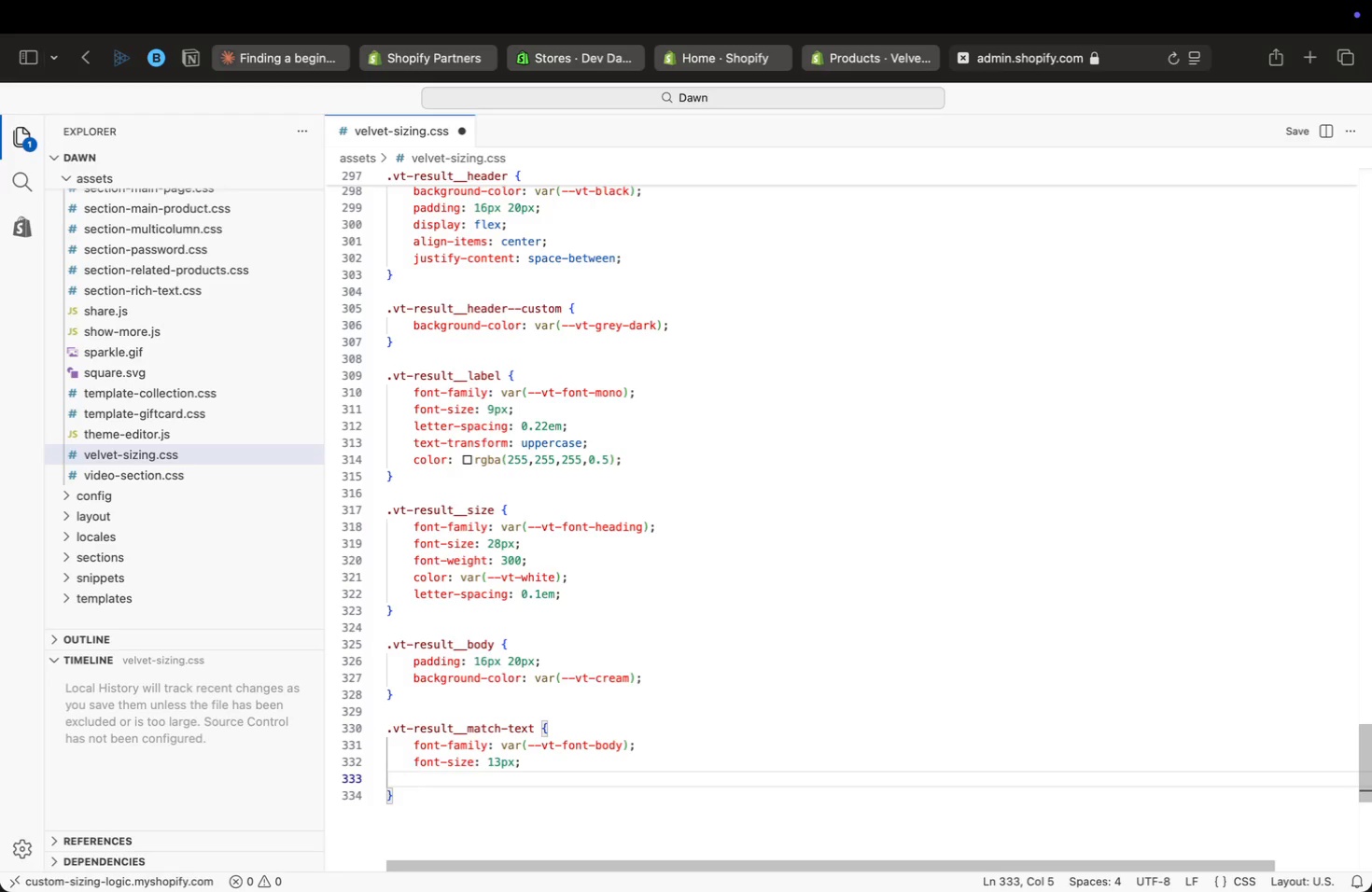 
type(weig)
 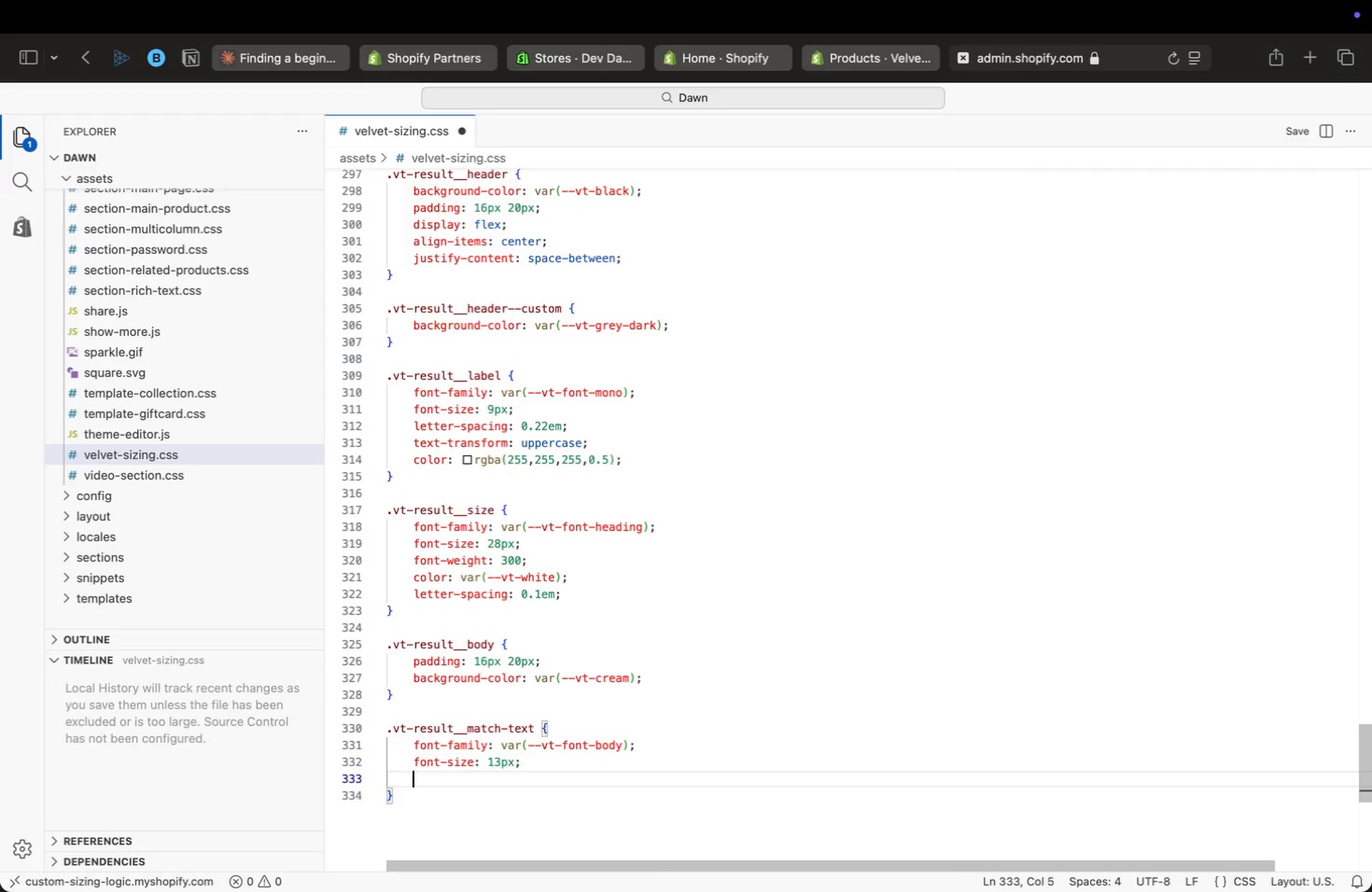 
key(Enter)
 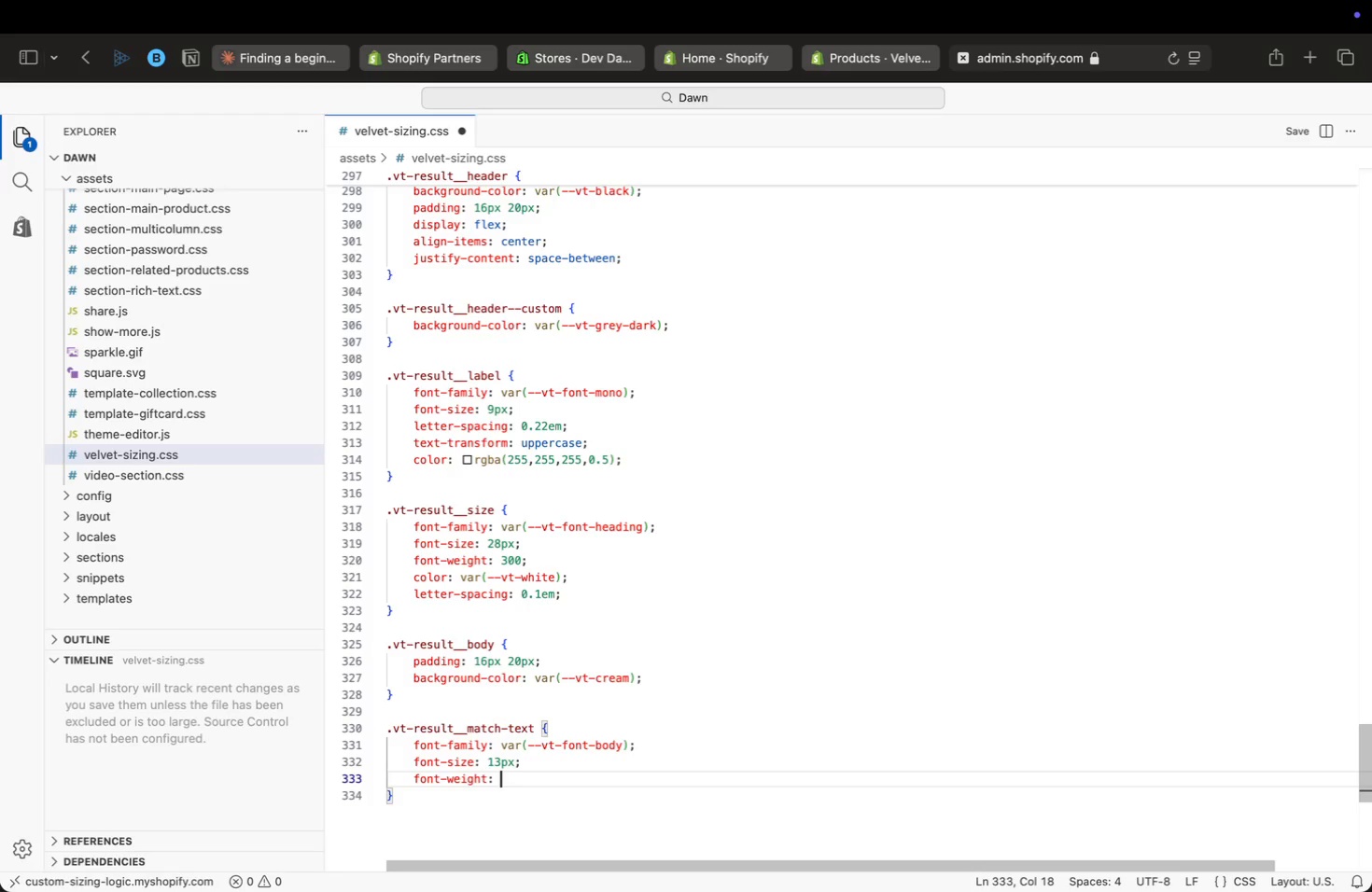 
type(: 300;)
 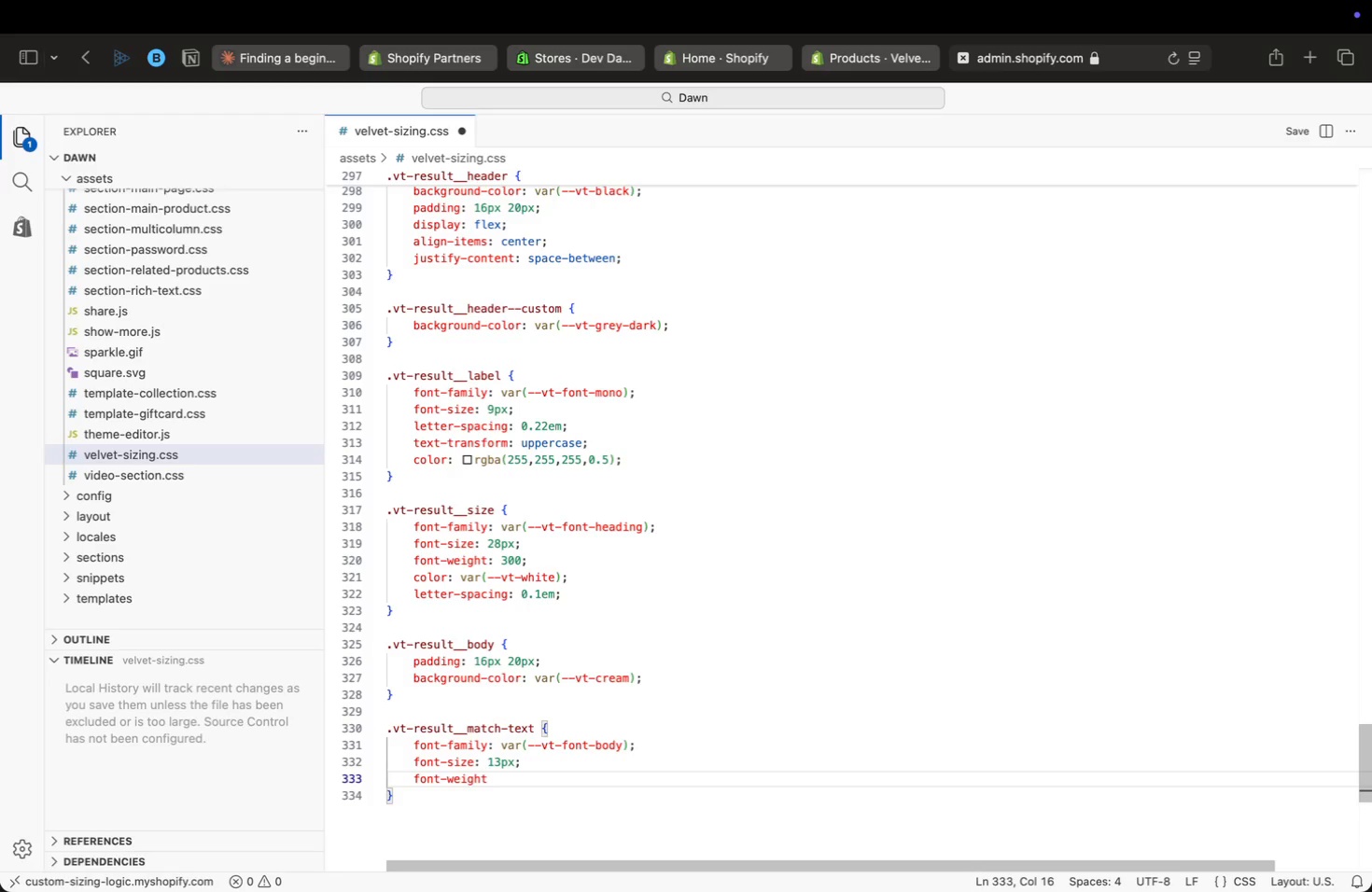 
key(Enter)
 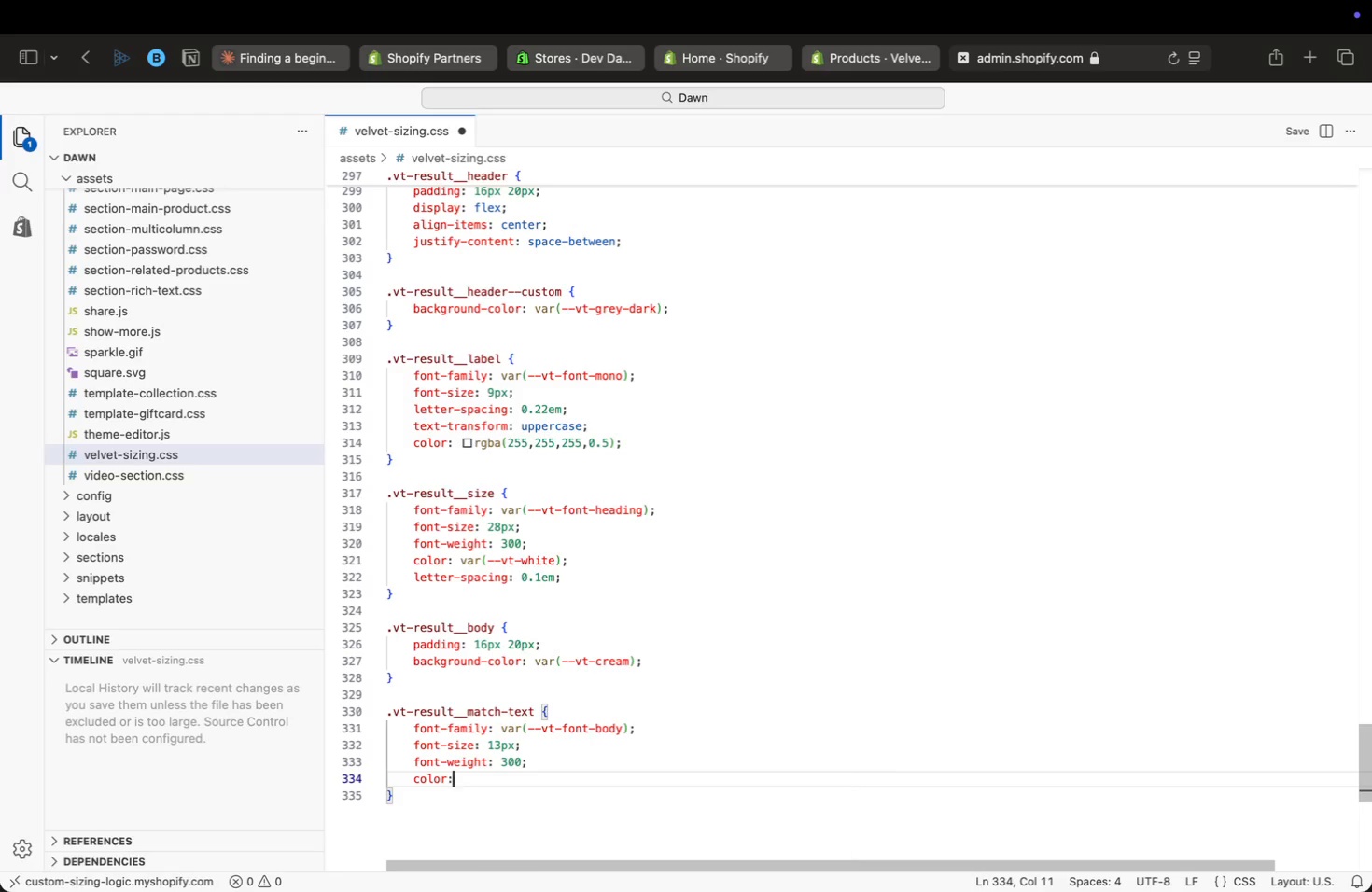 
type(color: var(dark)
 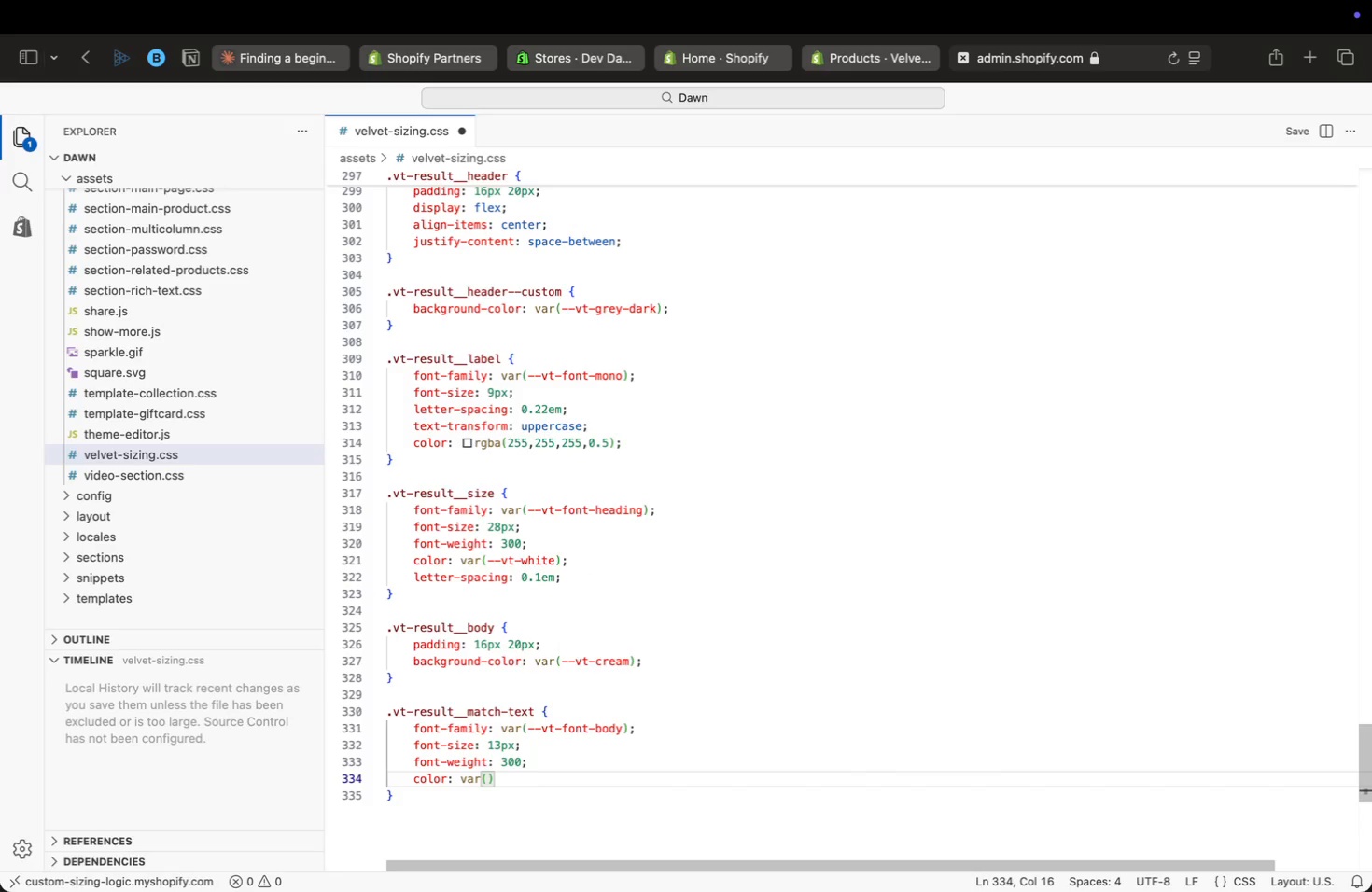 
key(Enter)
 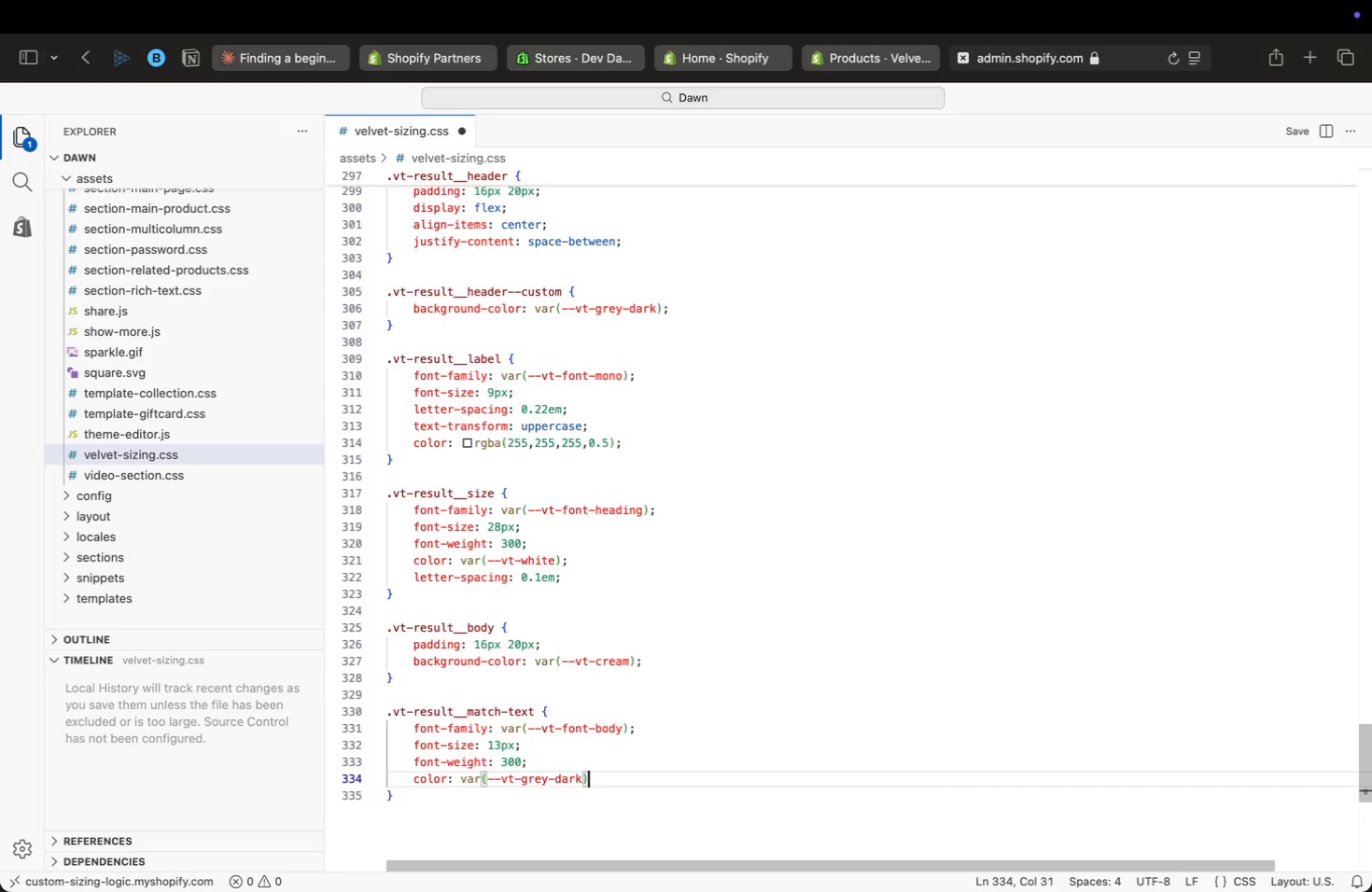 
key(ArrowRight)
 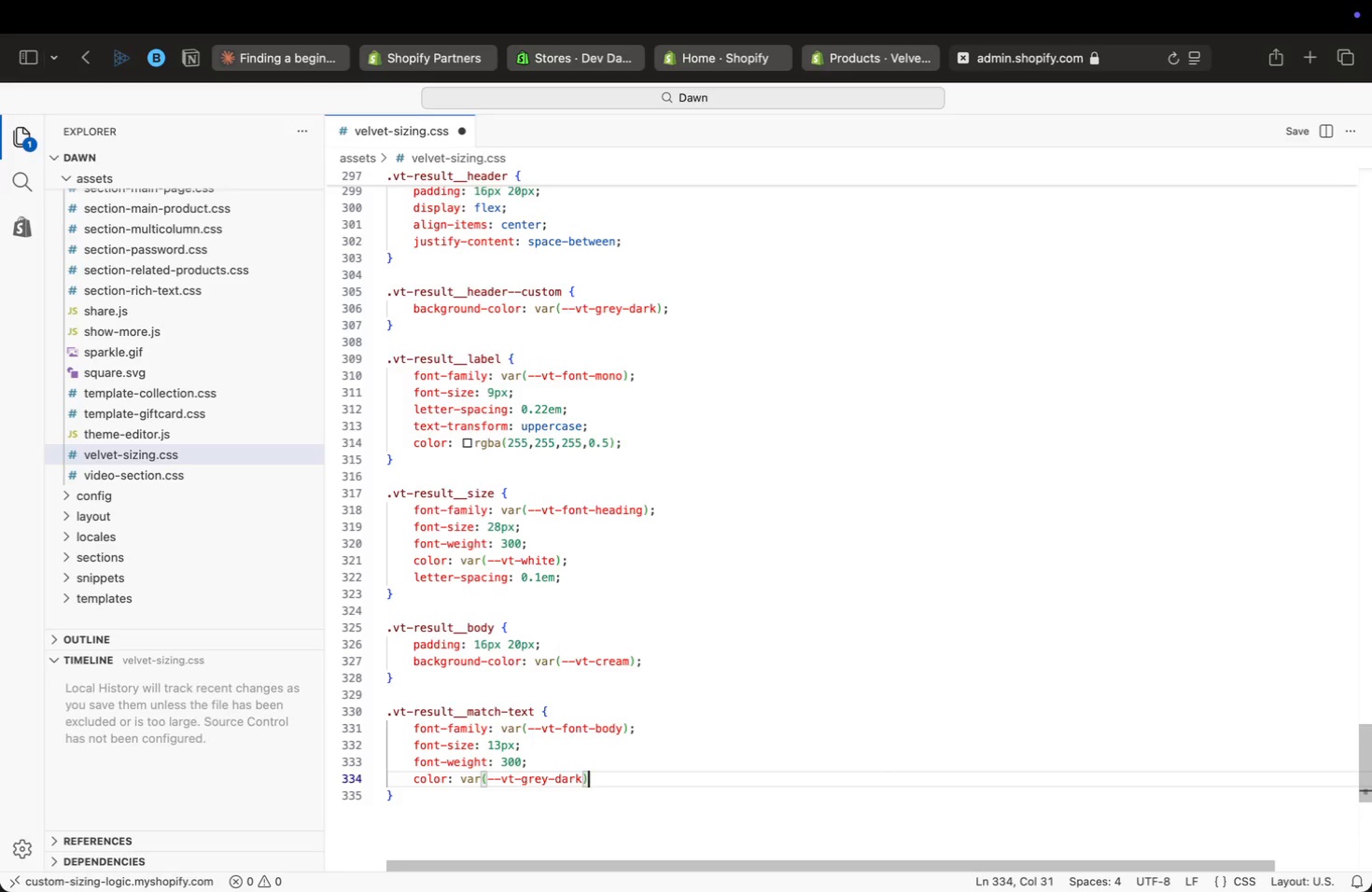 
key(Semicolon)
 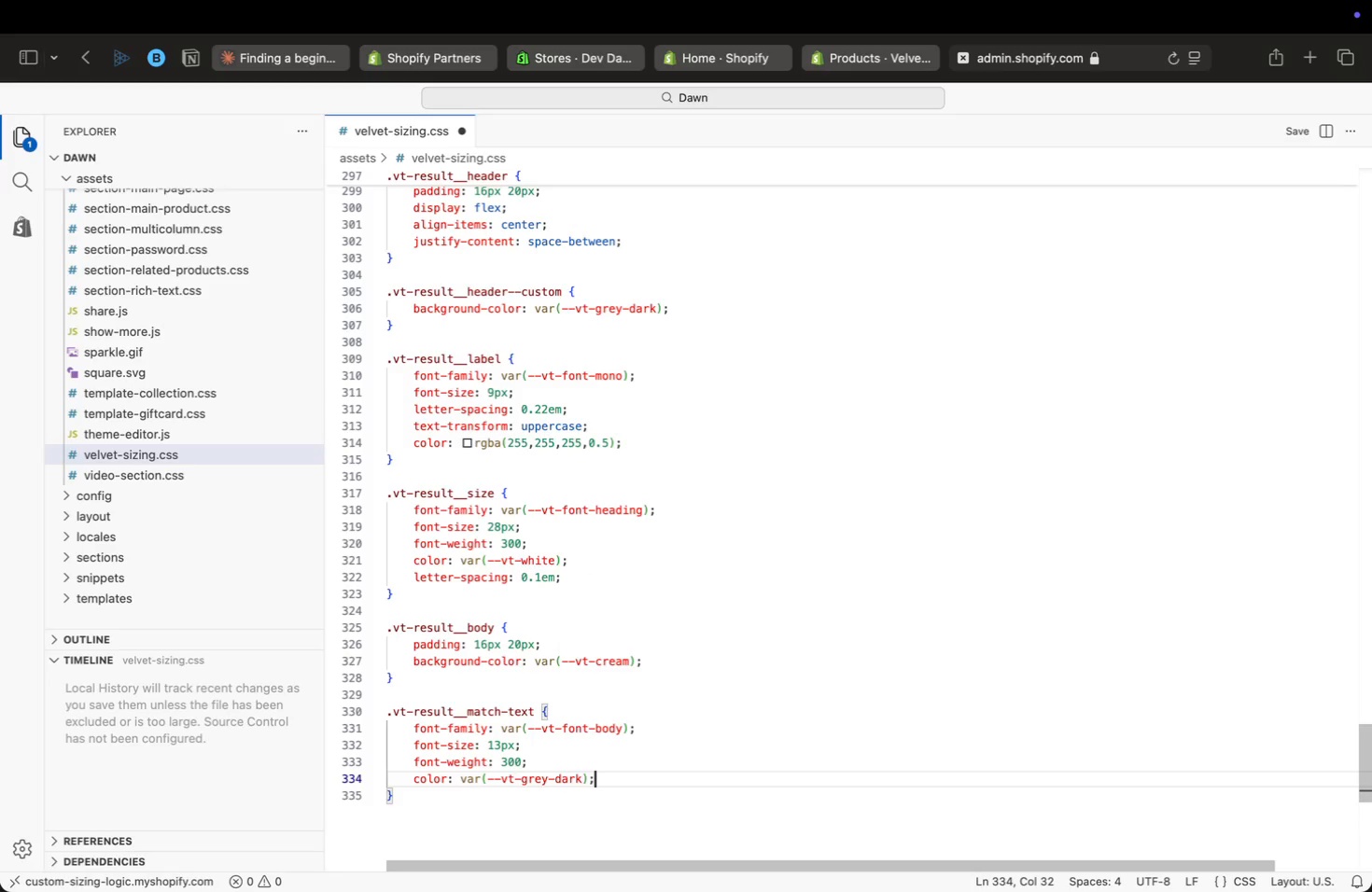 
key(Enter)
 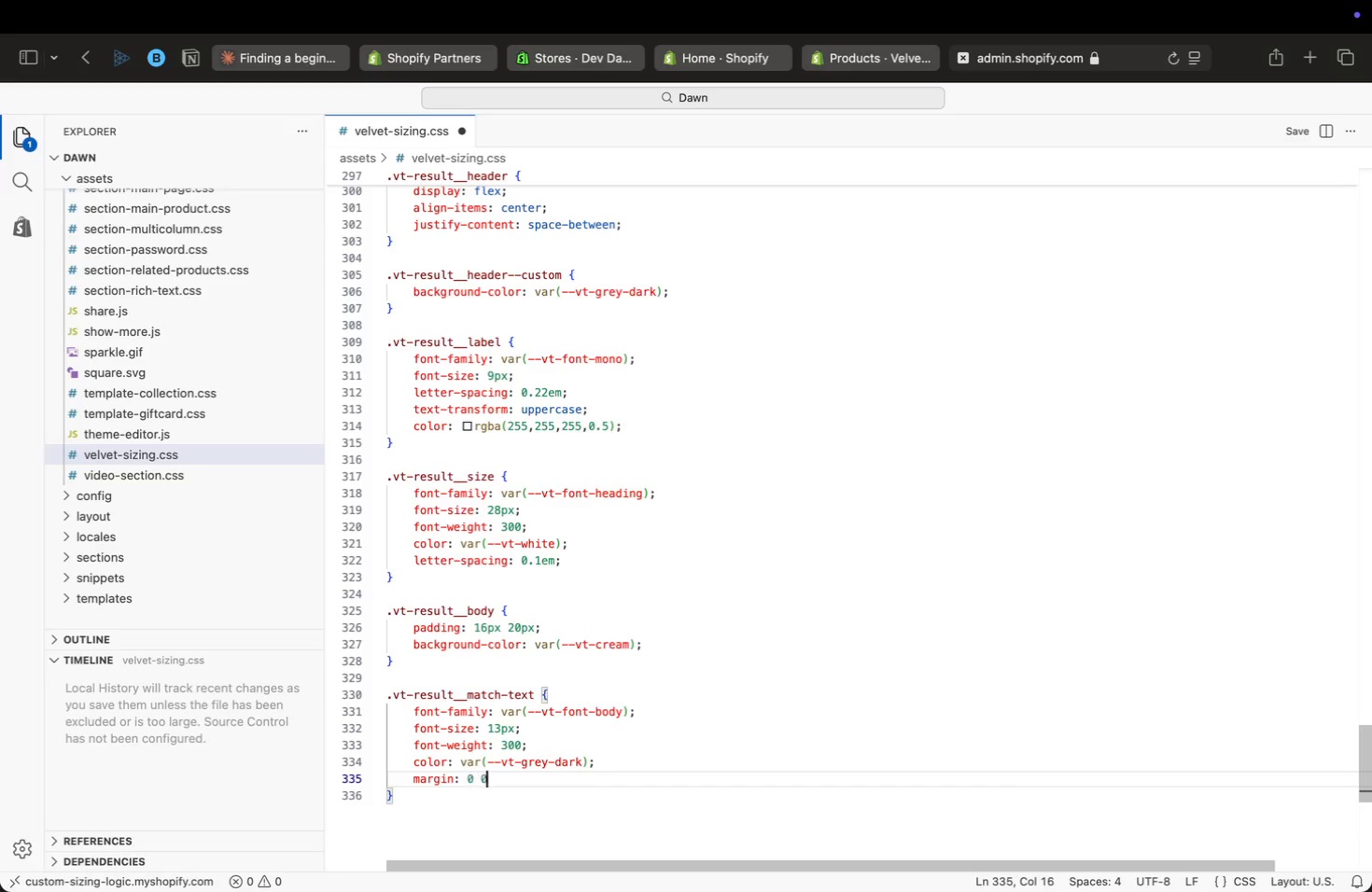 
type(margin: 0 0 8px;)
 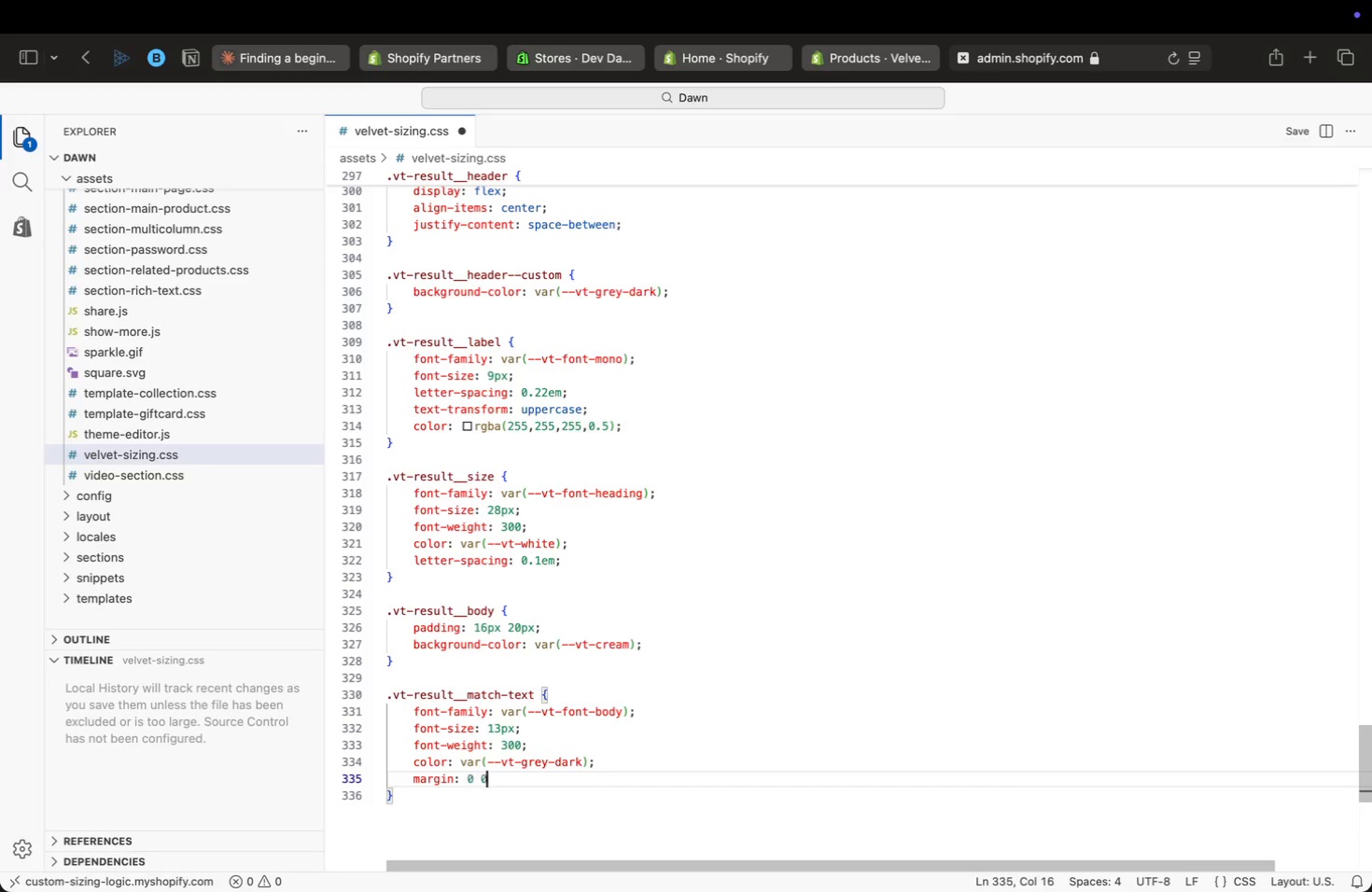 
 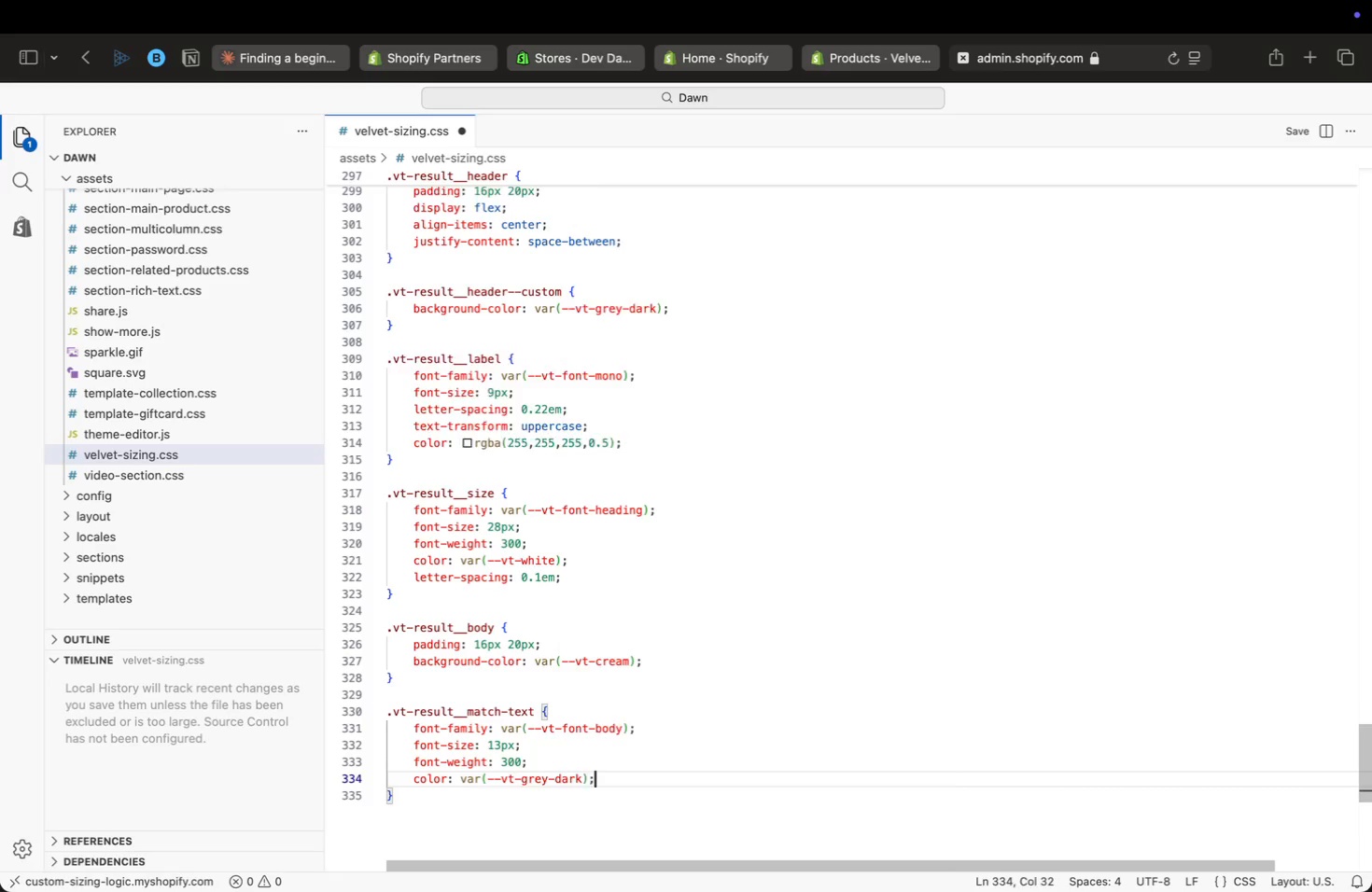 
key(Enter)
 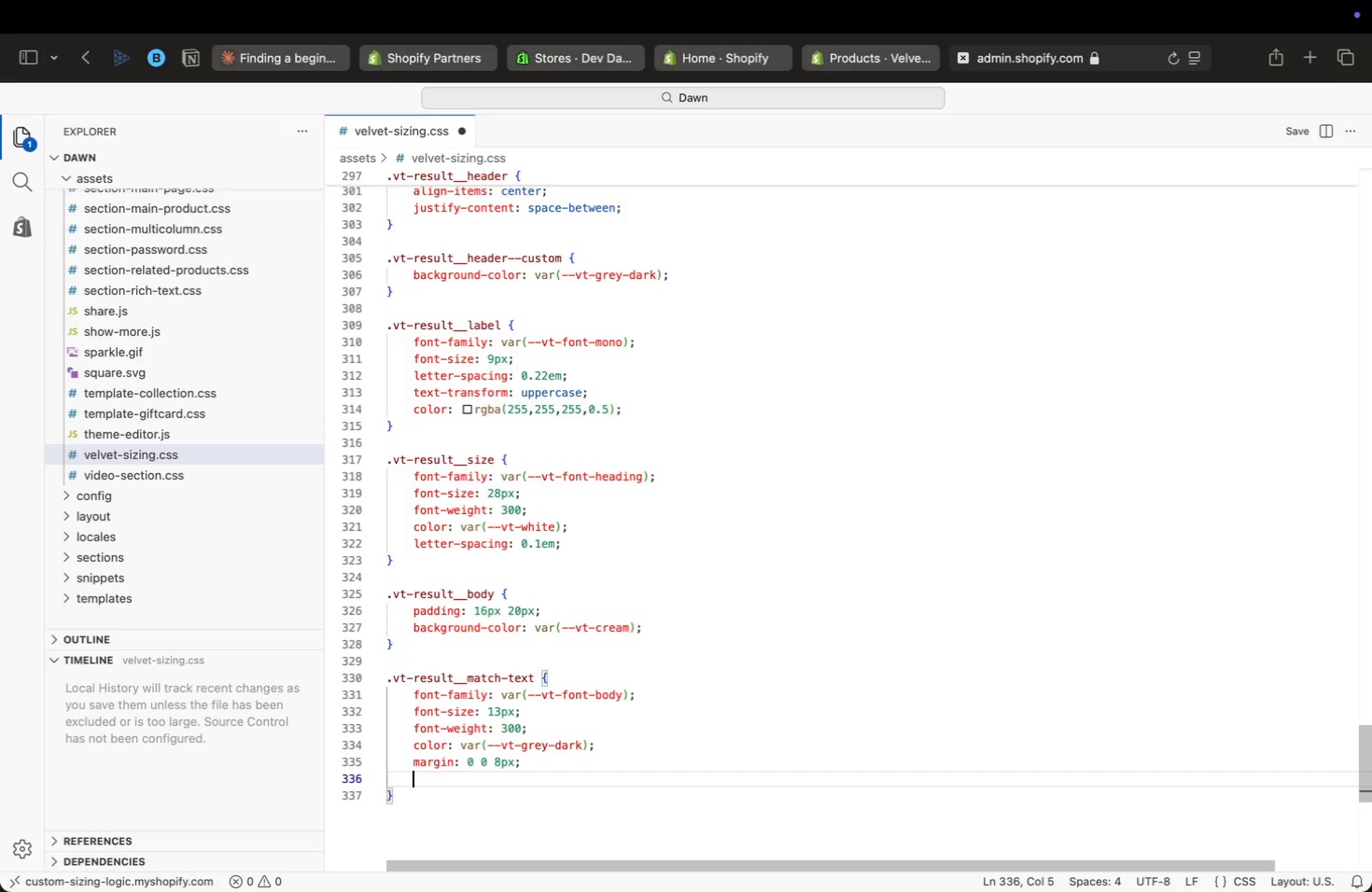 
type(line)
 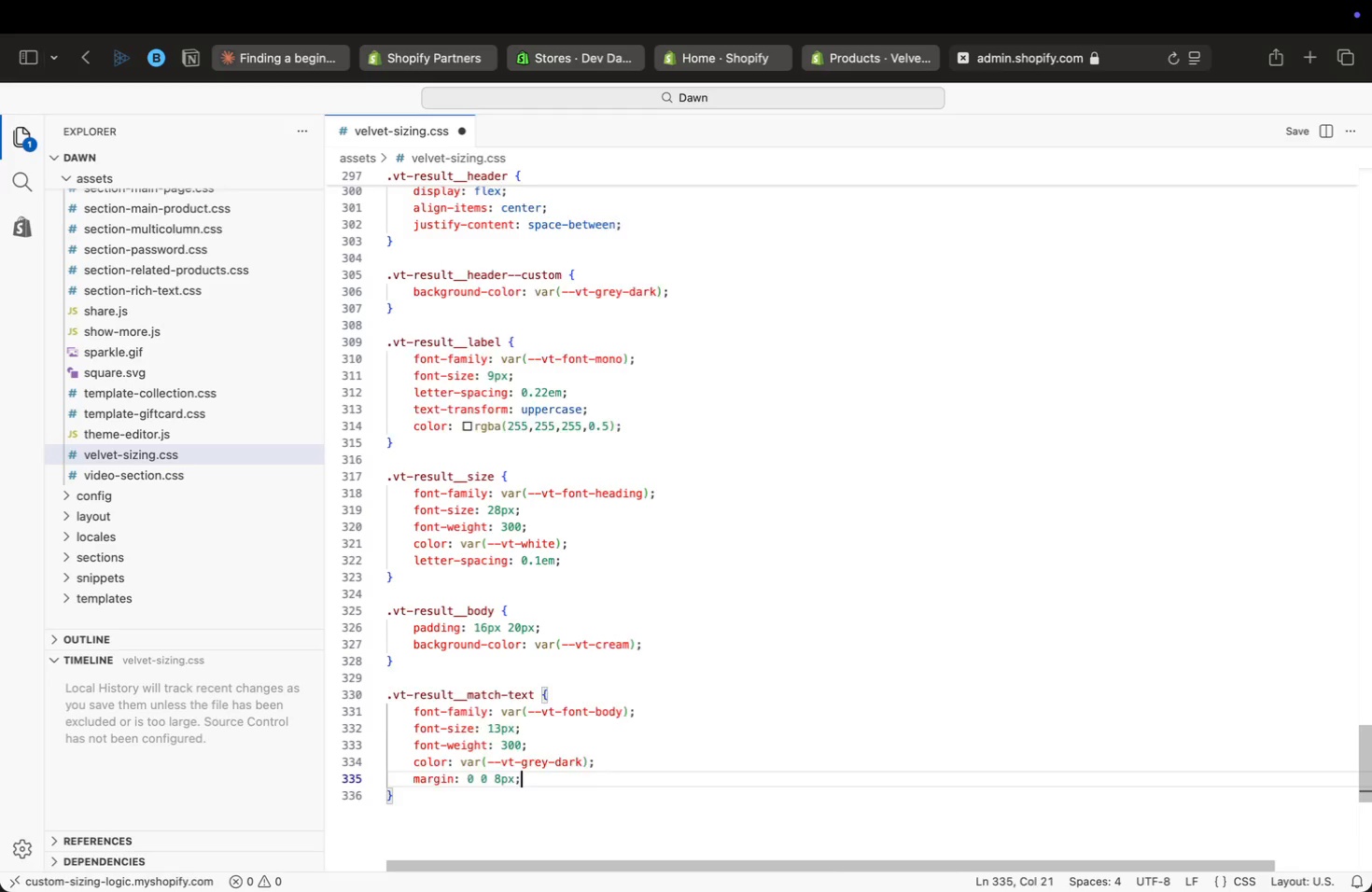 
key(Enter)
 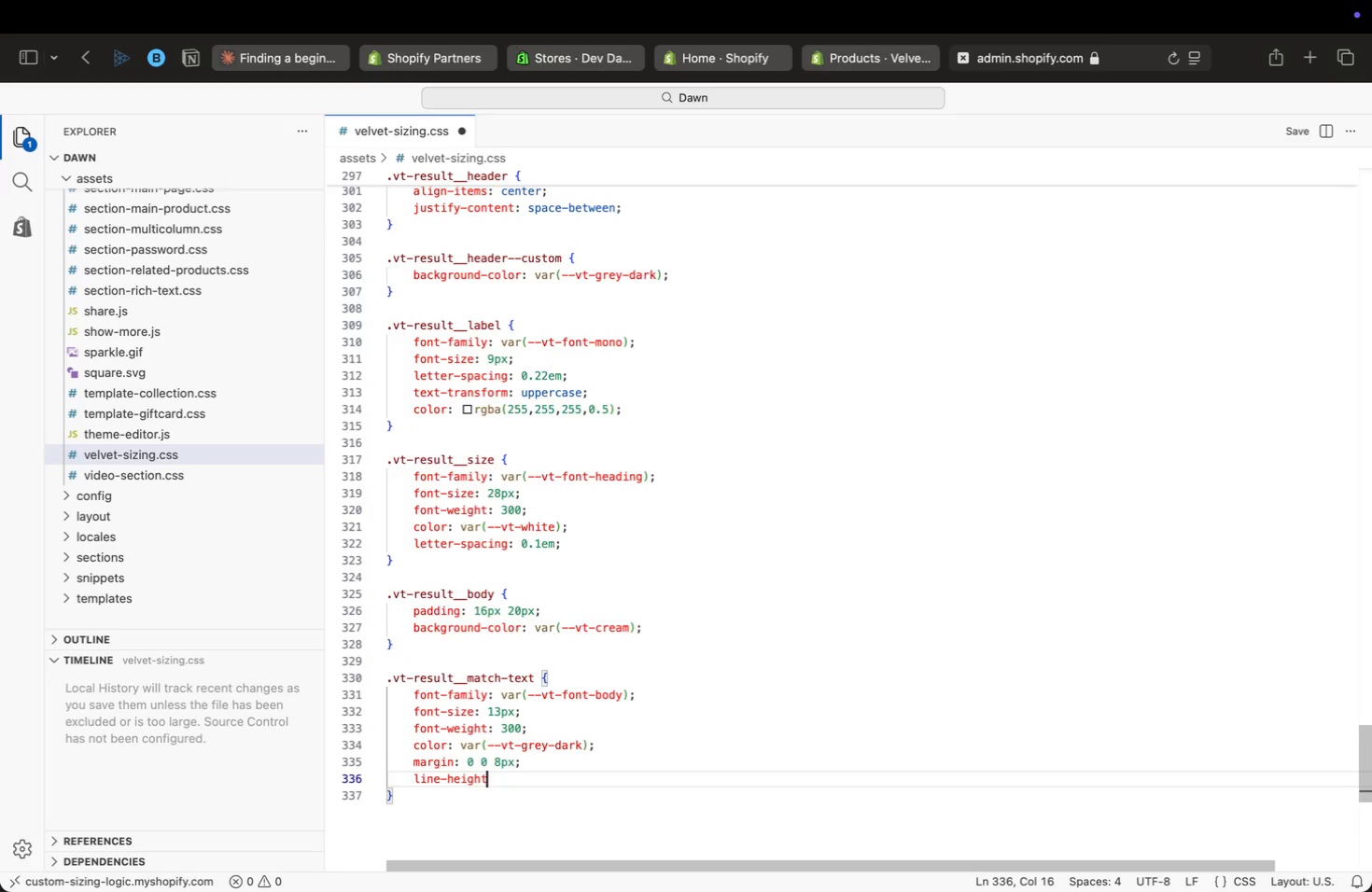 
key(Shift+Semicolon)
 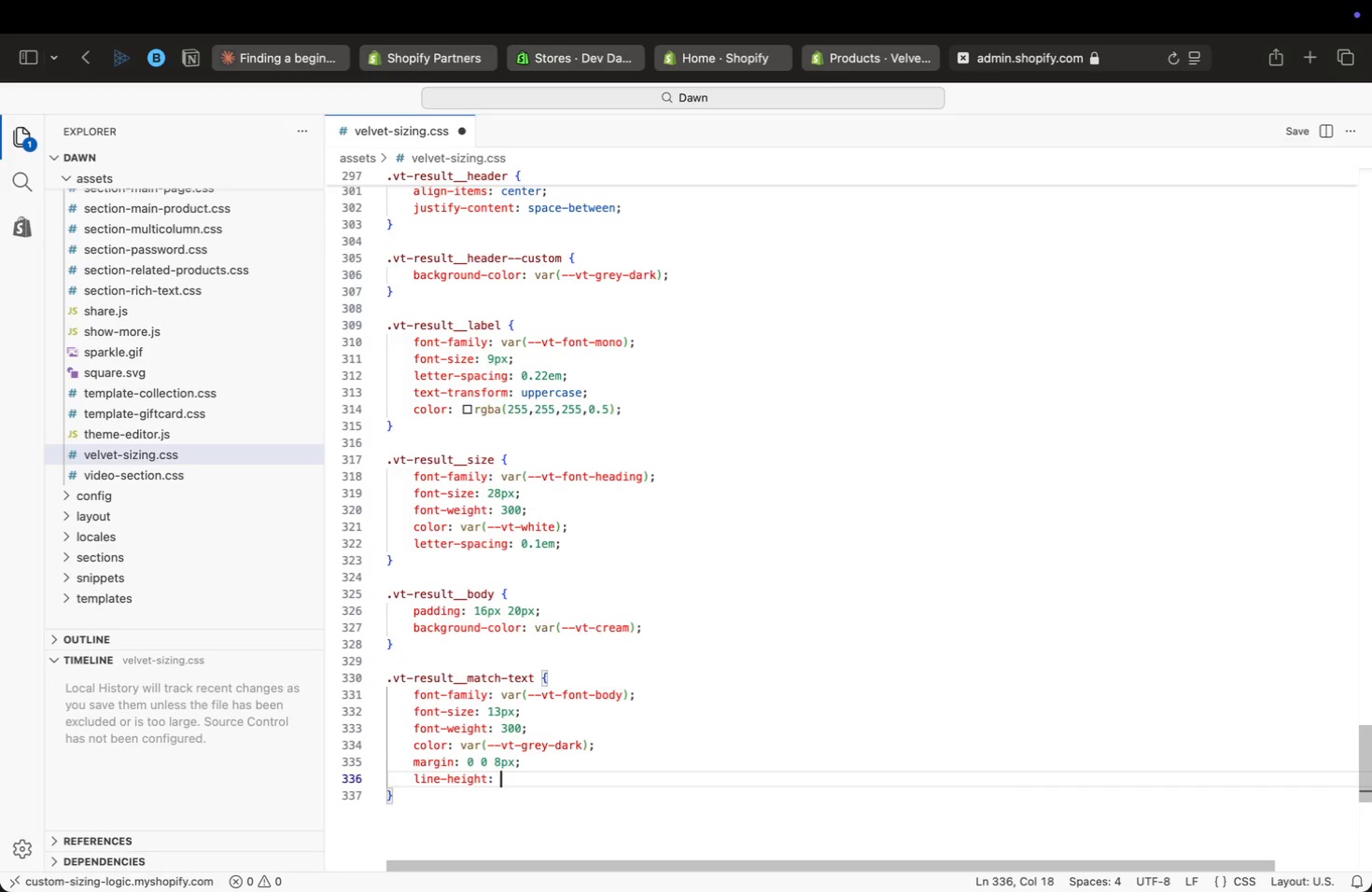 
key(Space)
 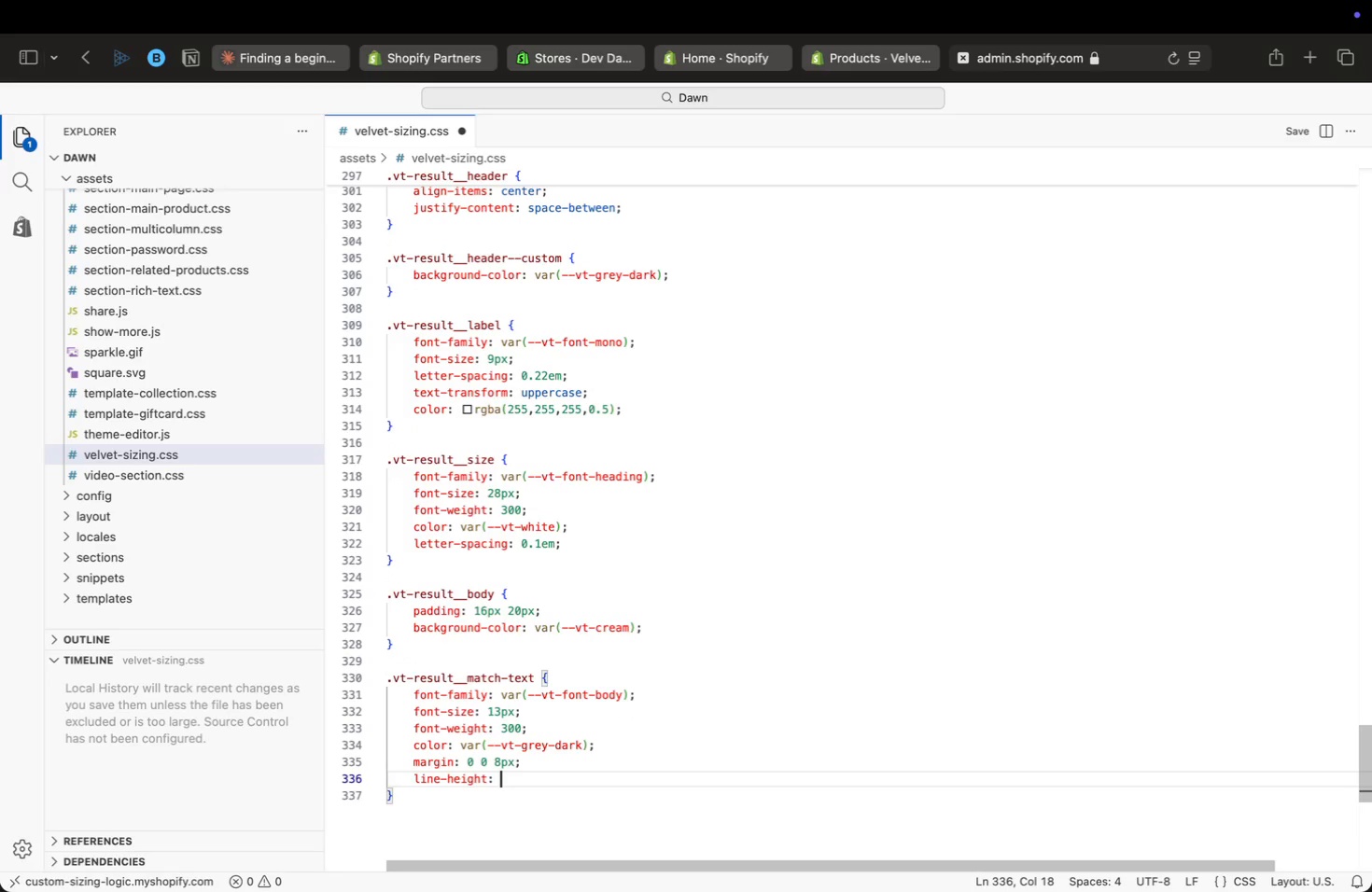 
key(1)
 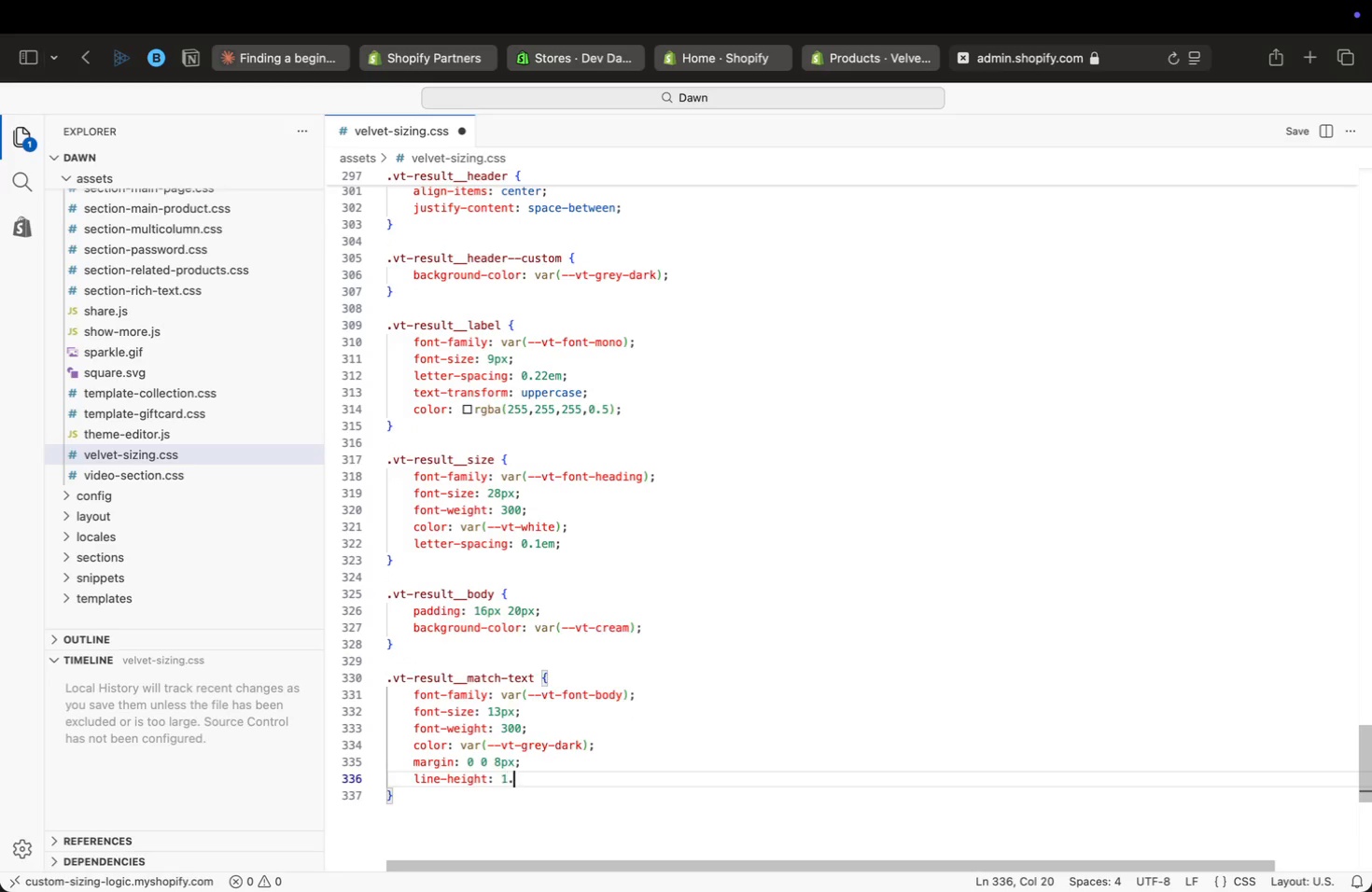 
key(Period)
 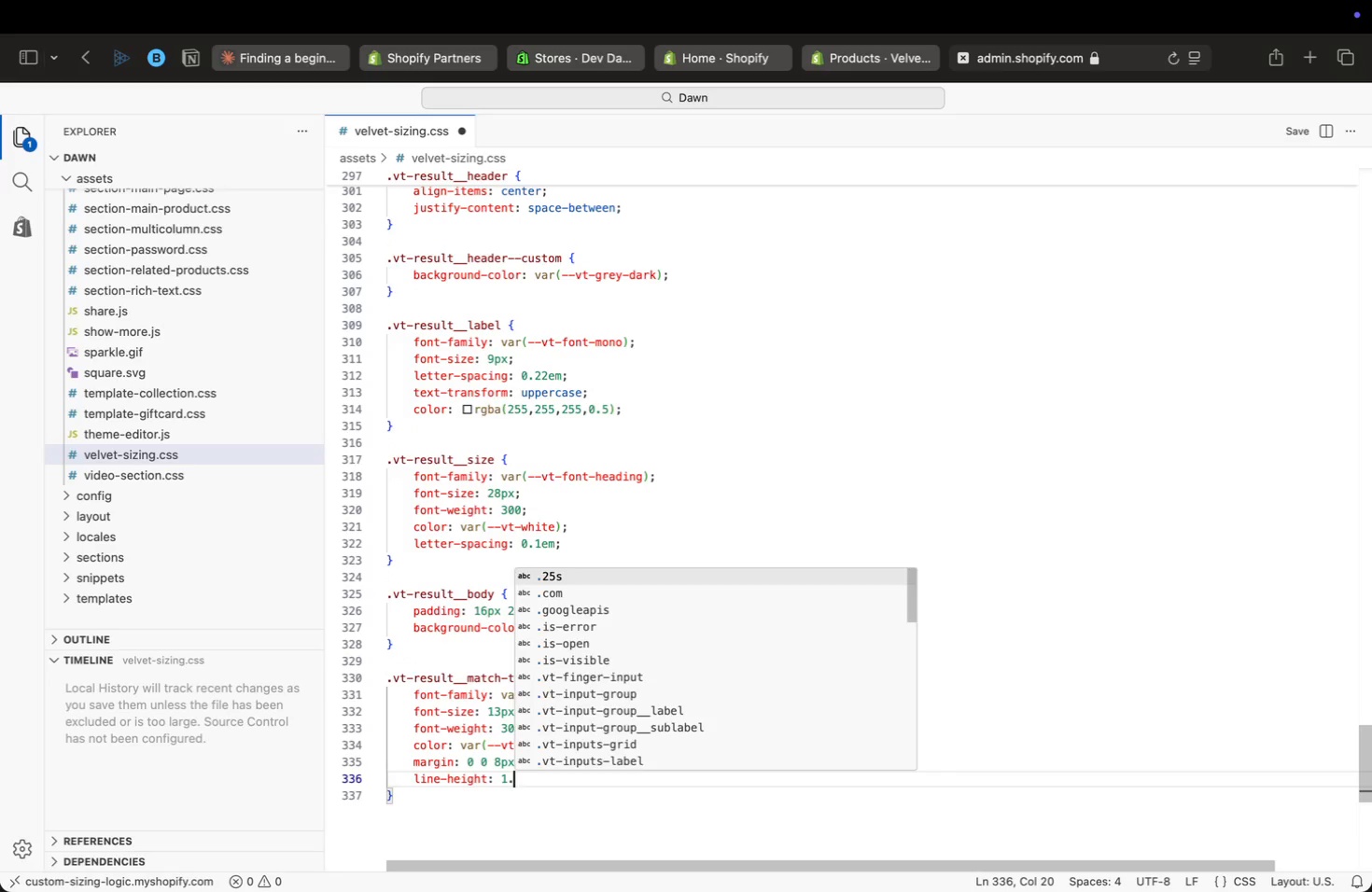 
key(6)
 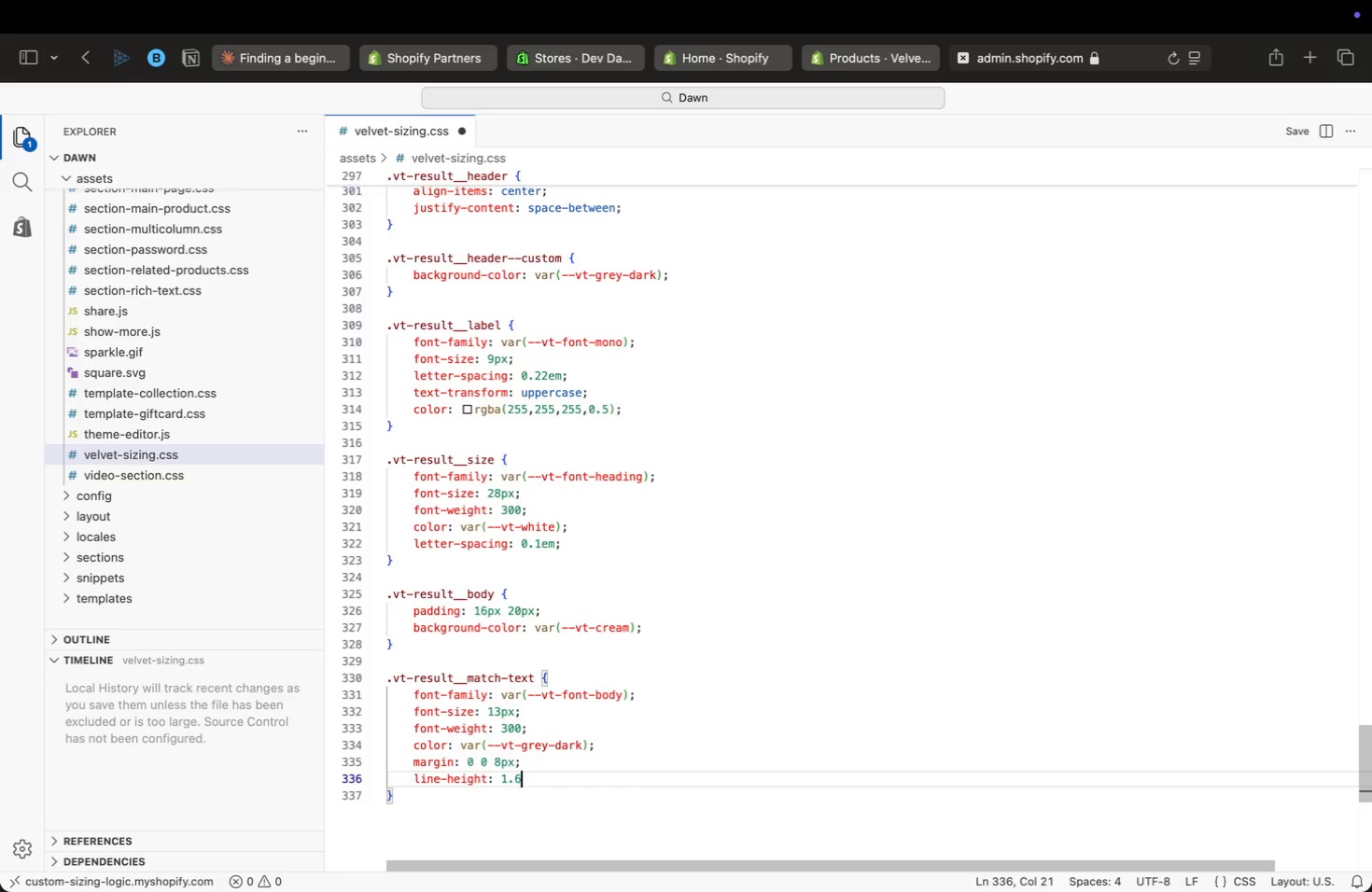 
key(Semicolon)
 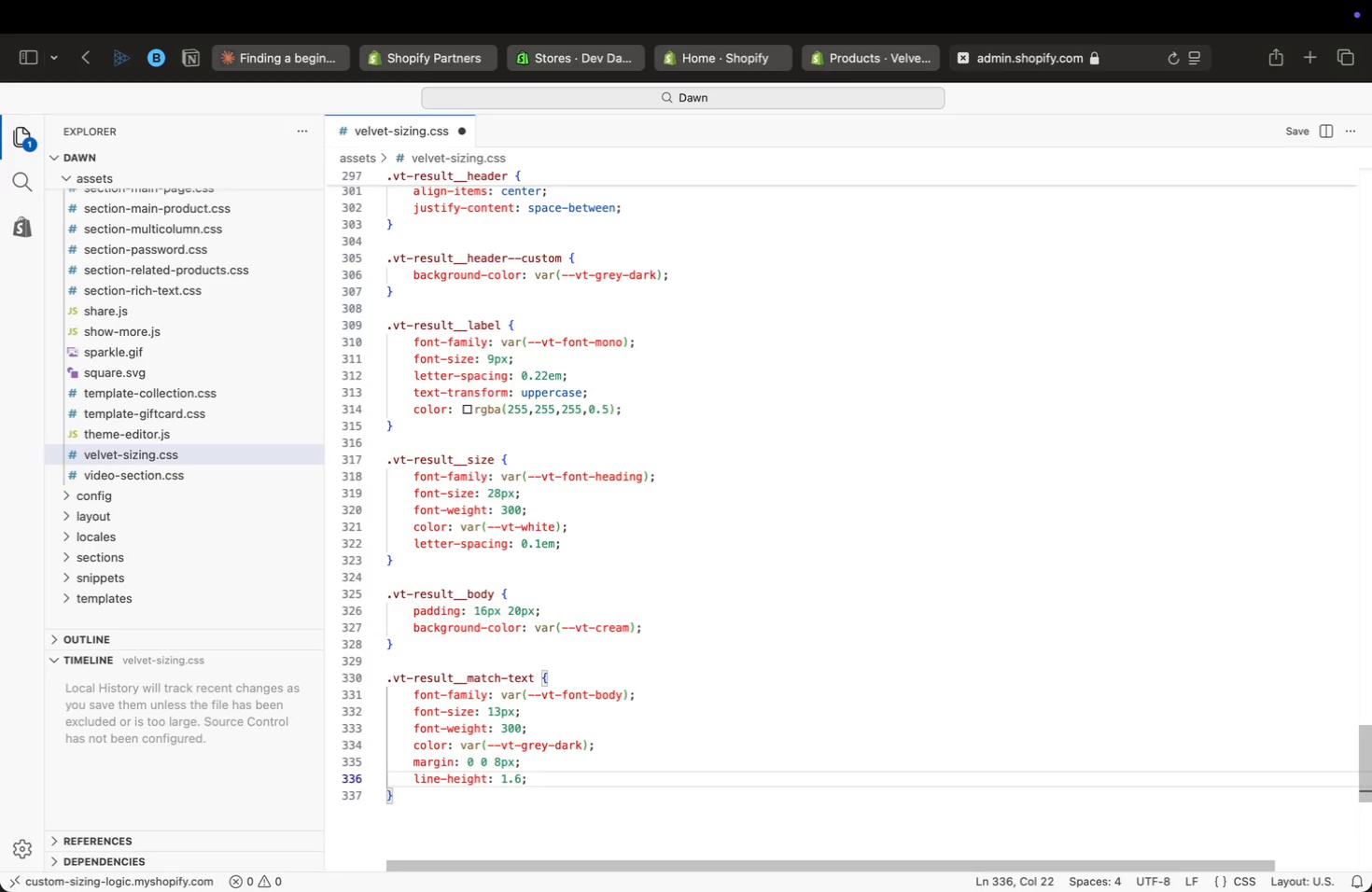 
key(ArrowDown)
 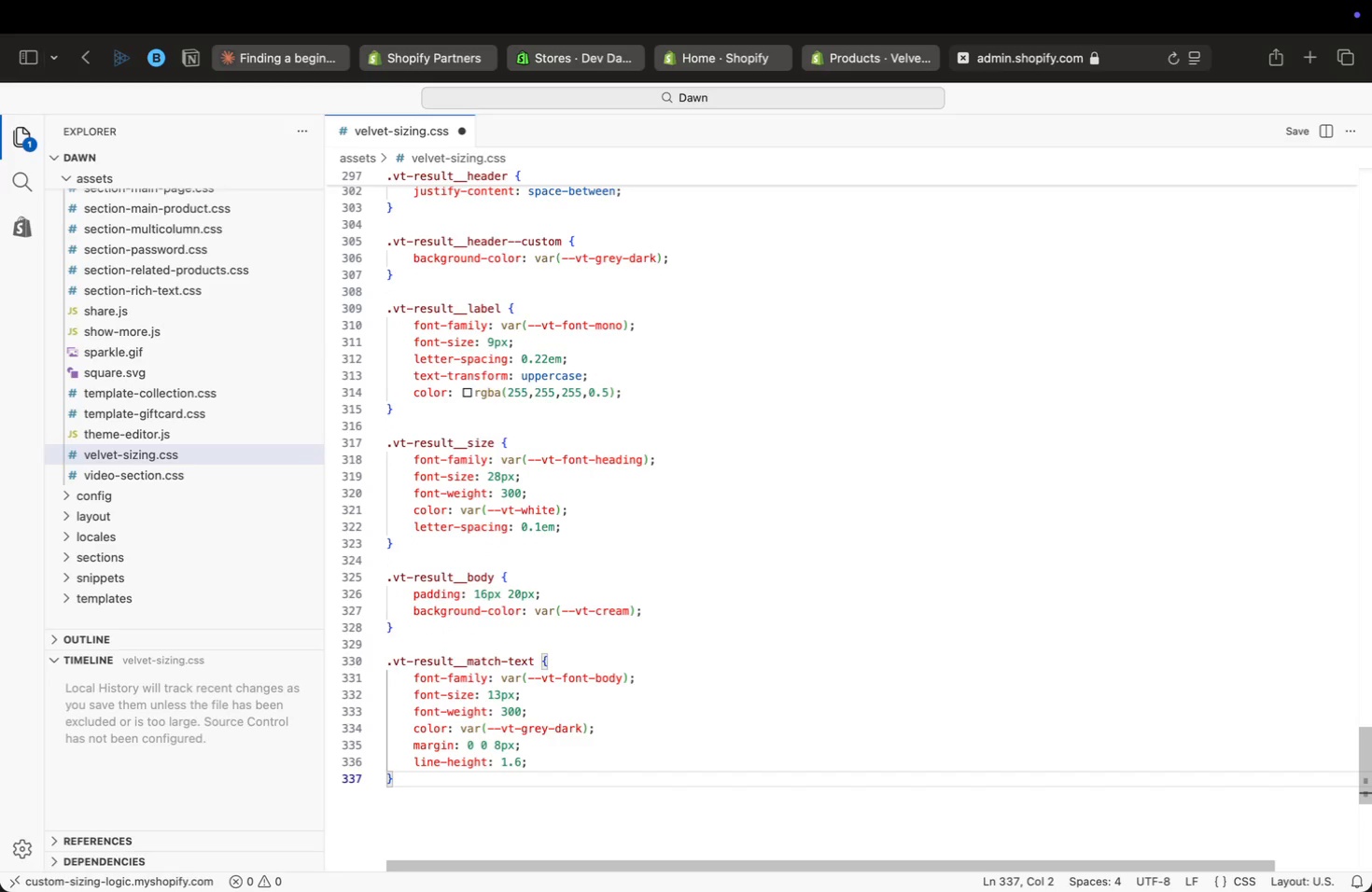 
key(Enter)
 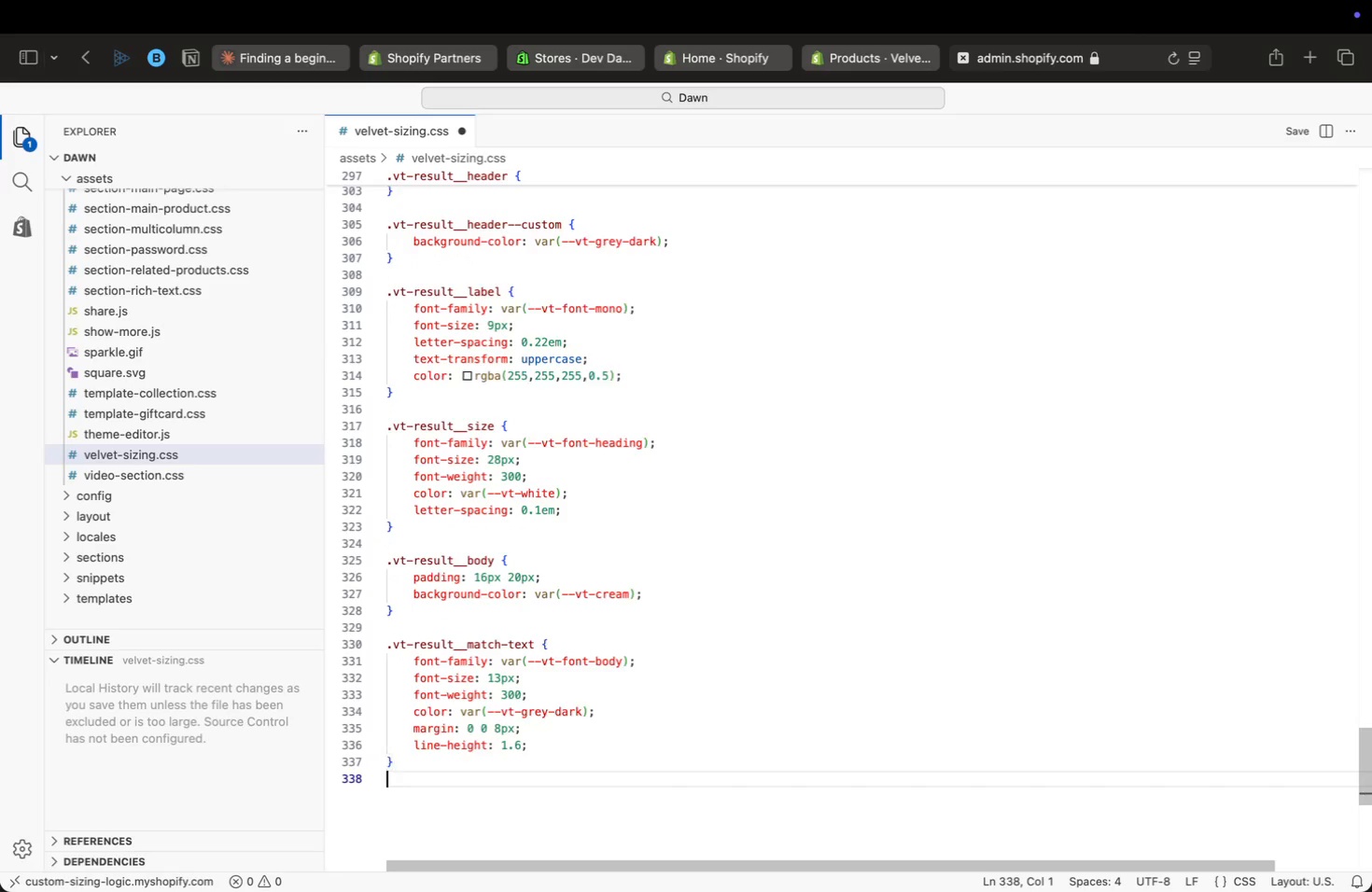 
key(Enter)
 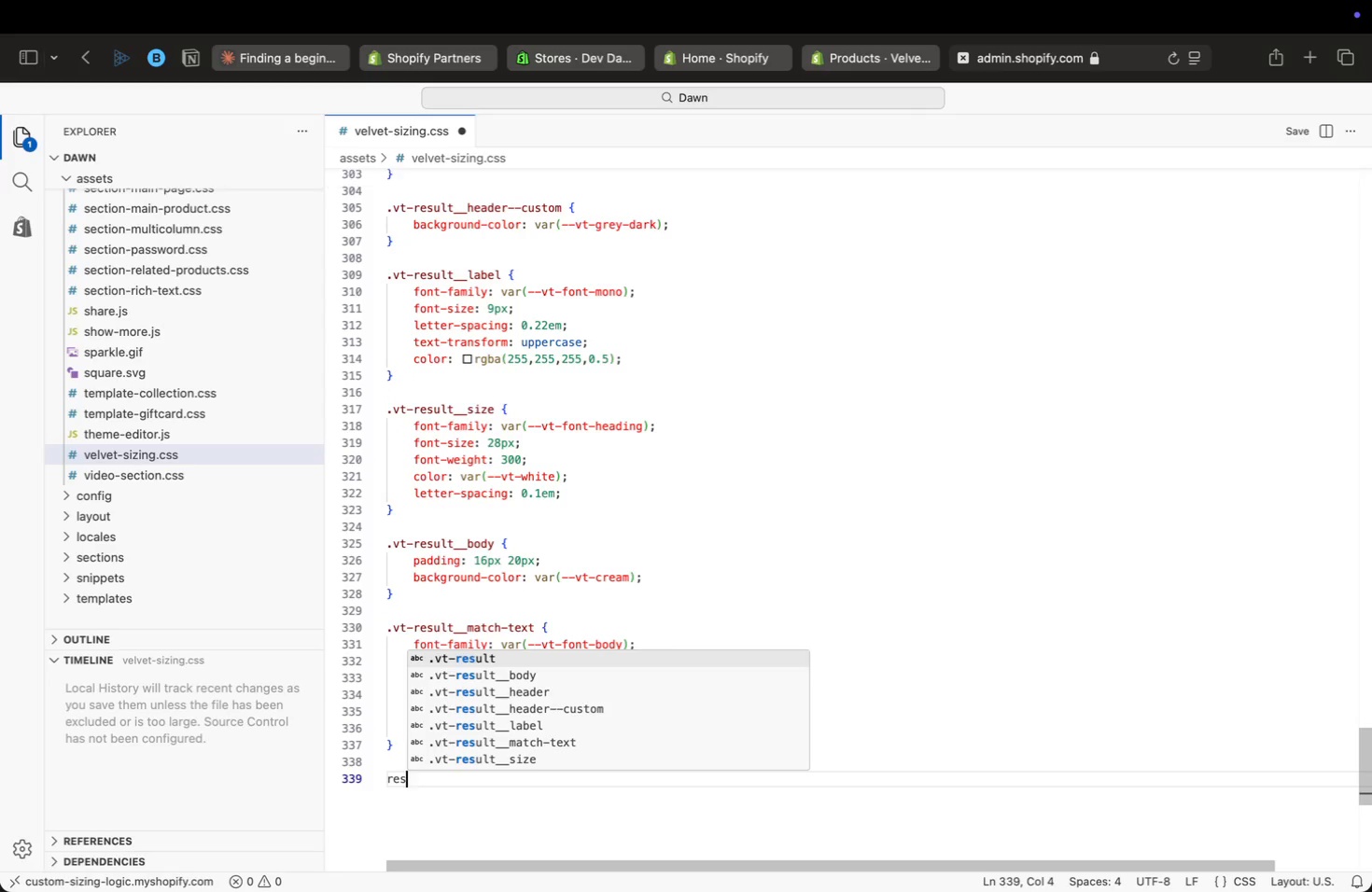 
type(res)
 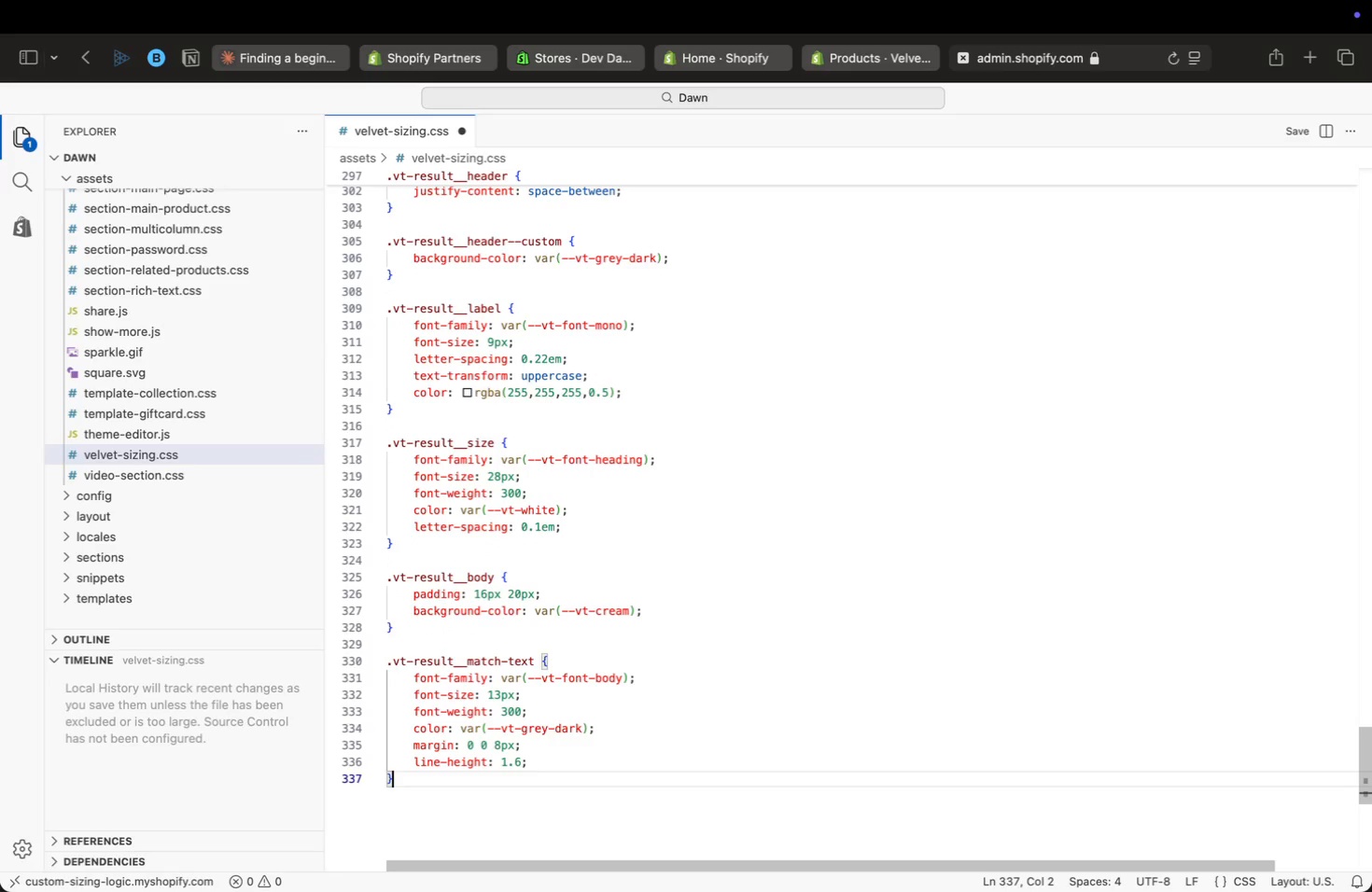 
key(Enter)
 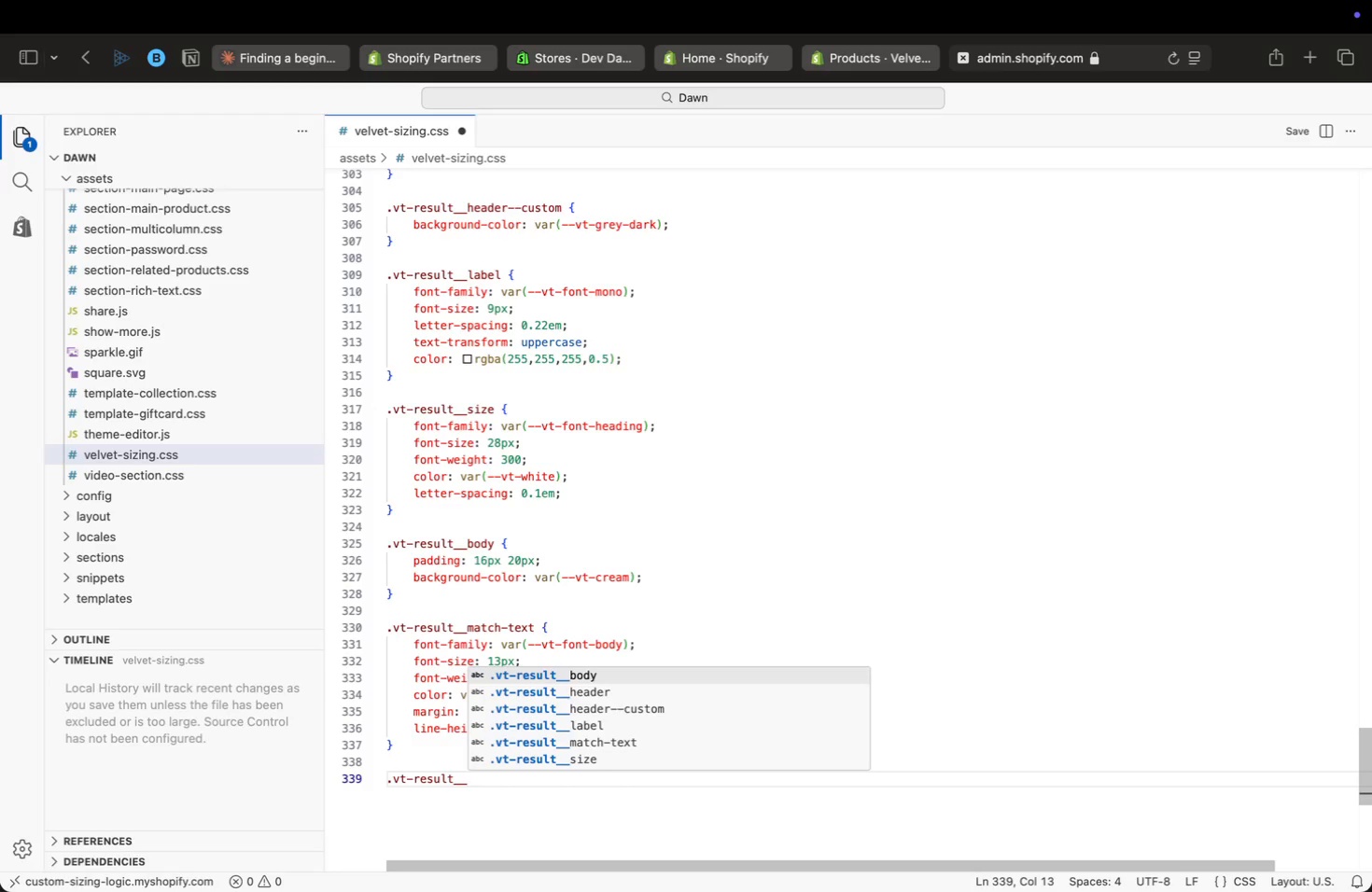 
type(__confidence {)
 